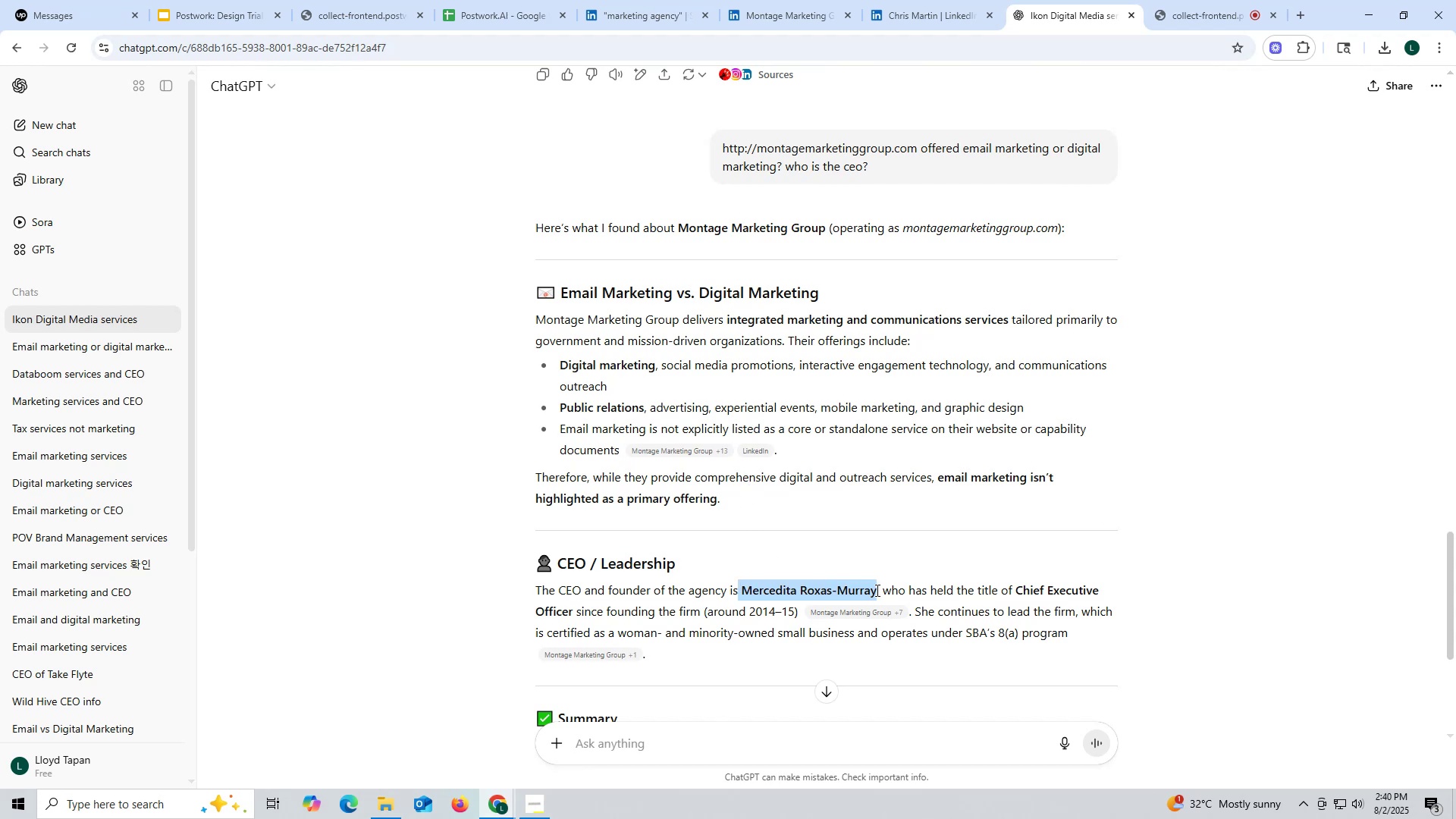 
key(Control+C)
 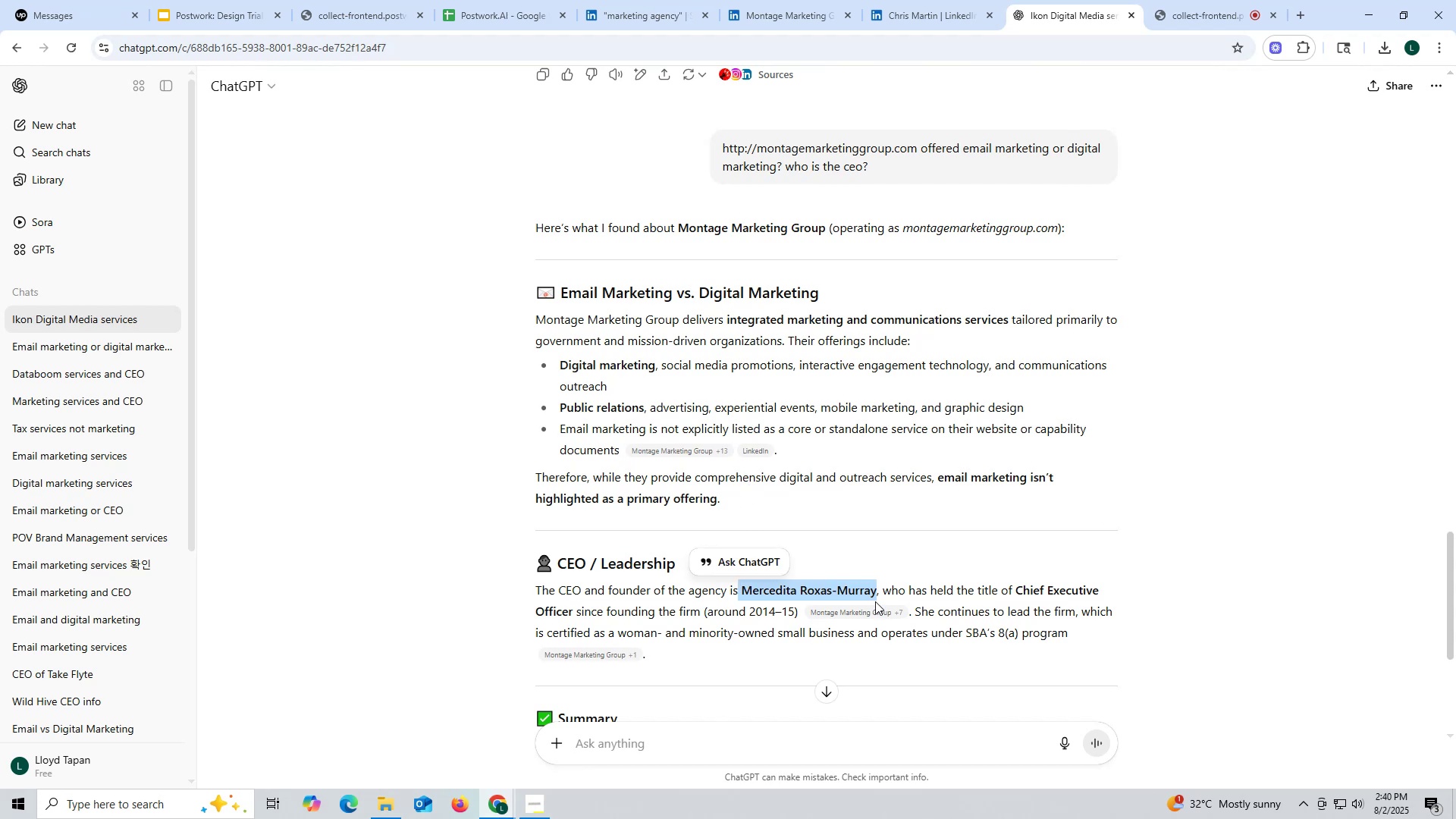 
key(Control+ControlLeft)
 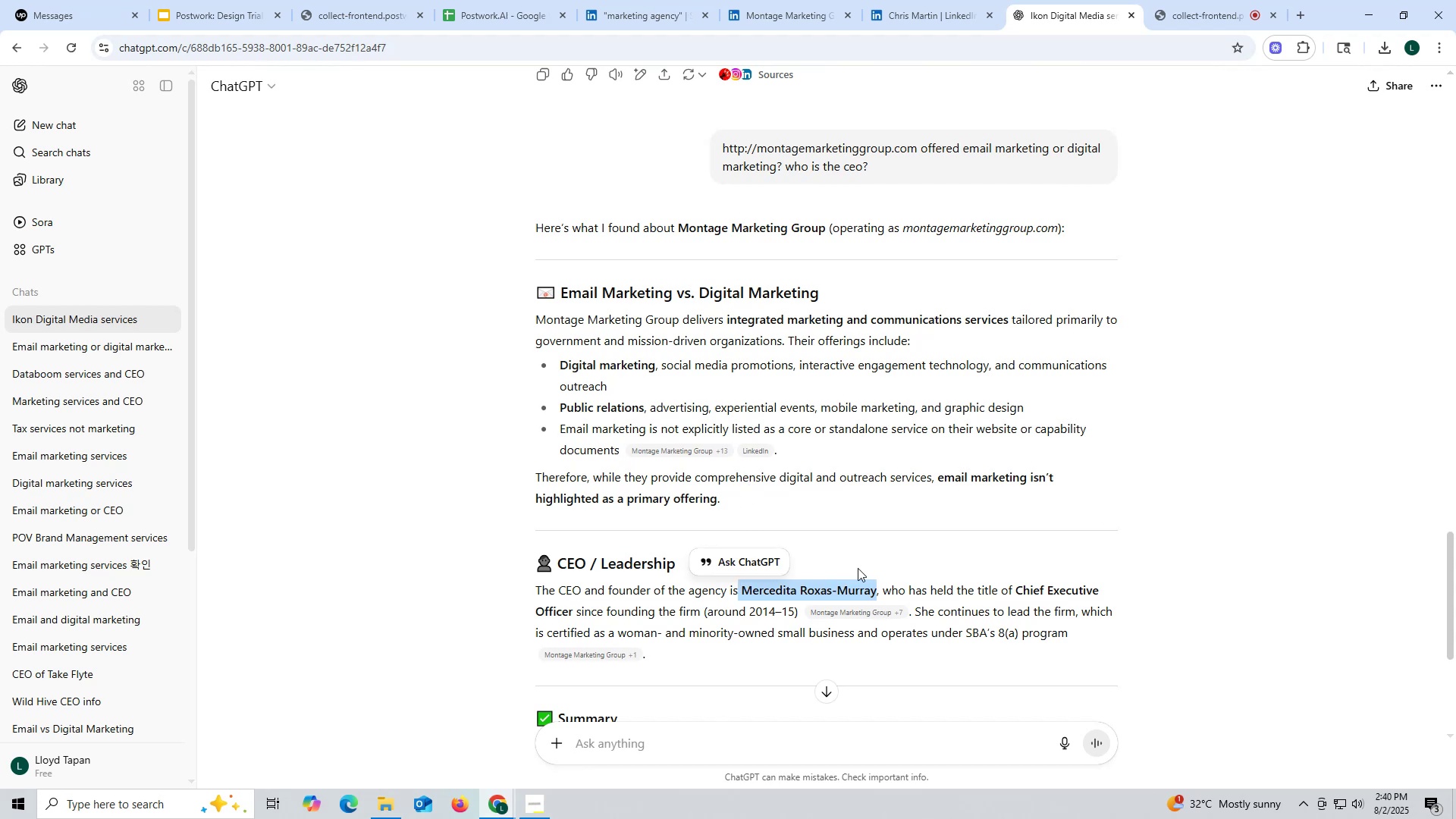 
key(Control+C)
 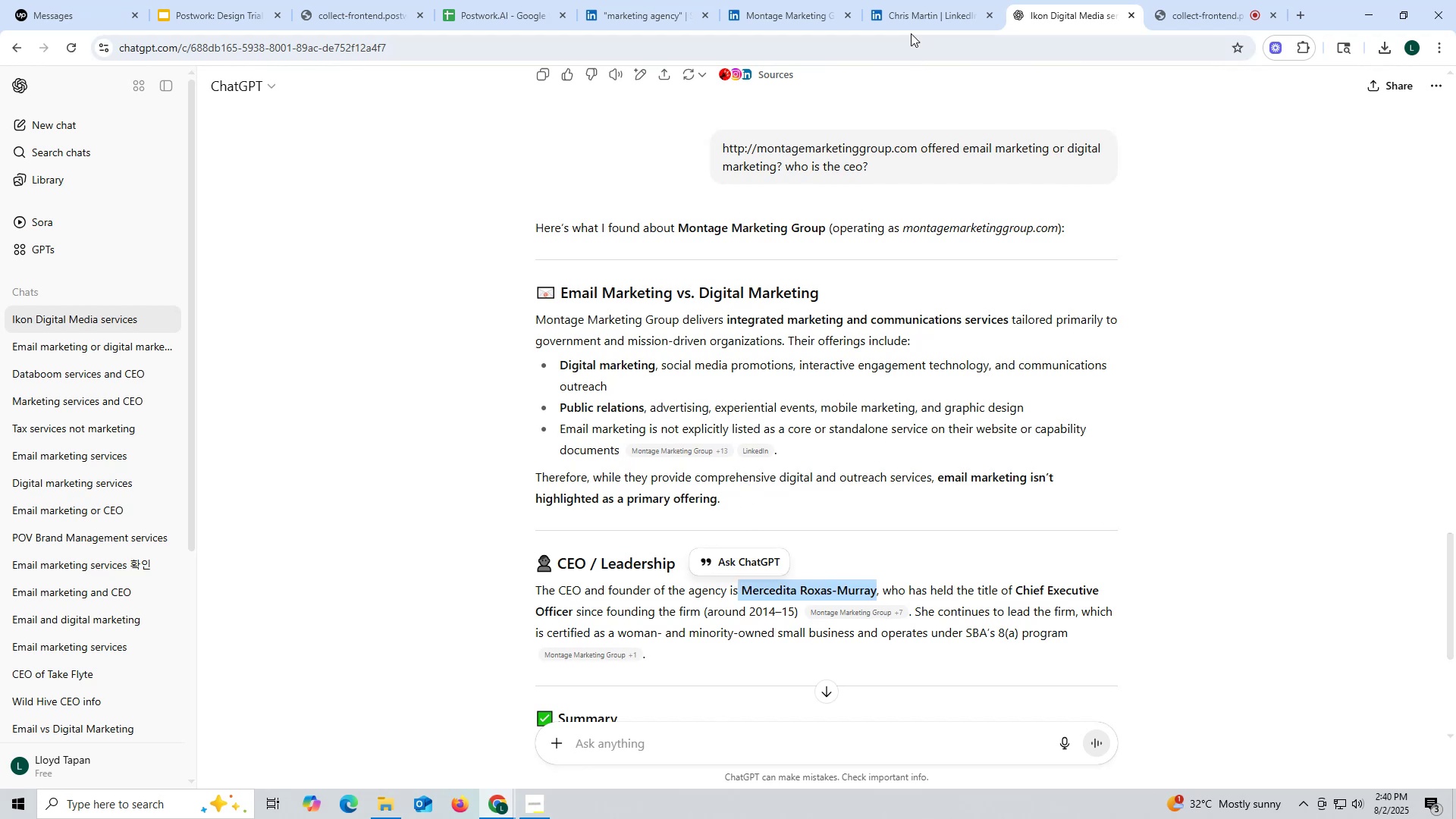 
left_click([905, 17])
 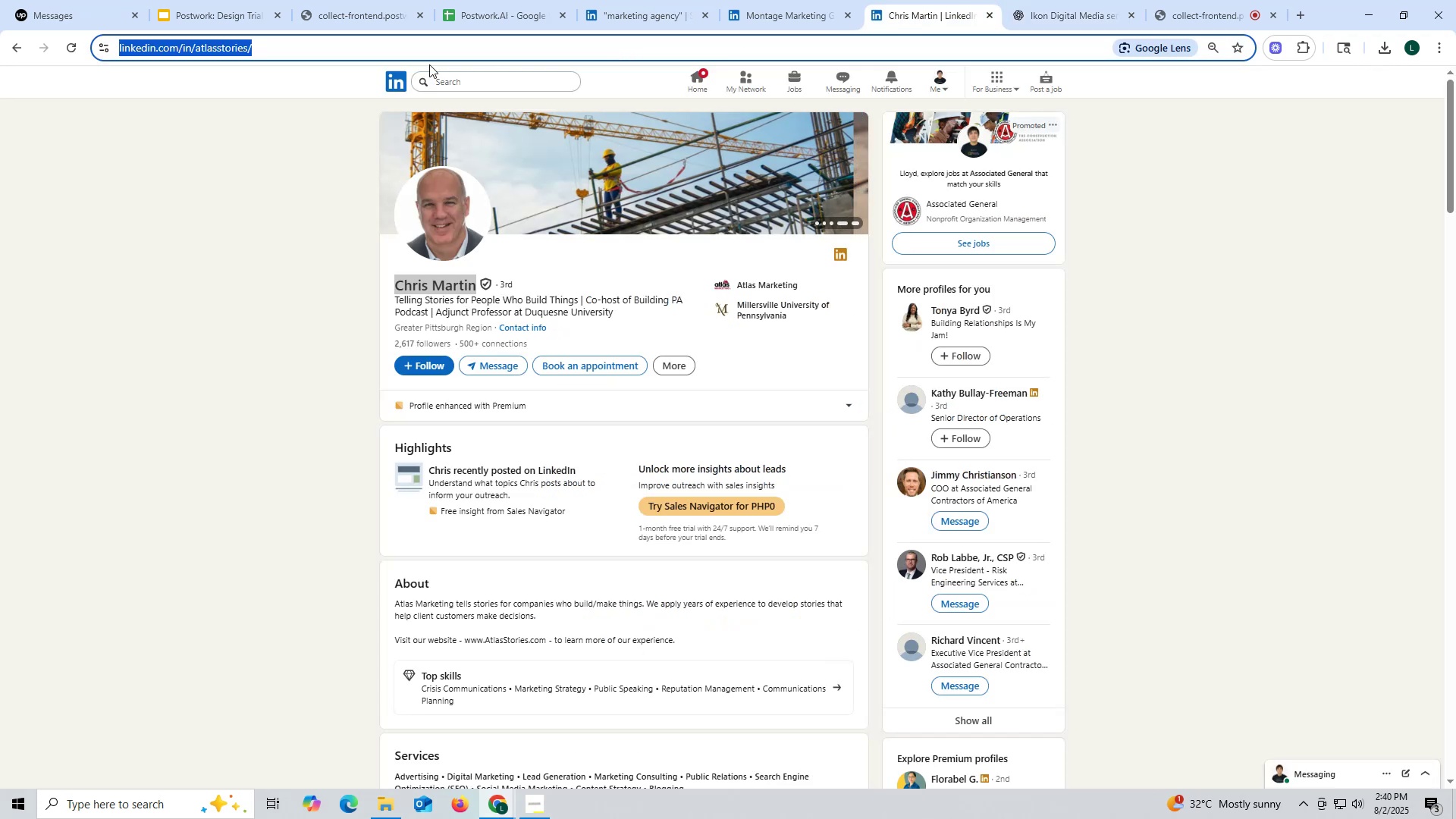 
key(Control+ControlLeft)
 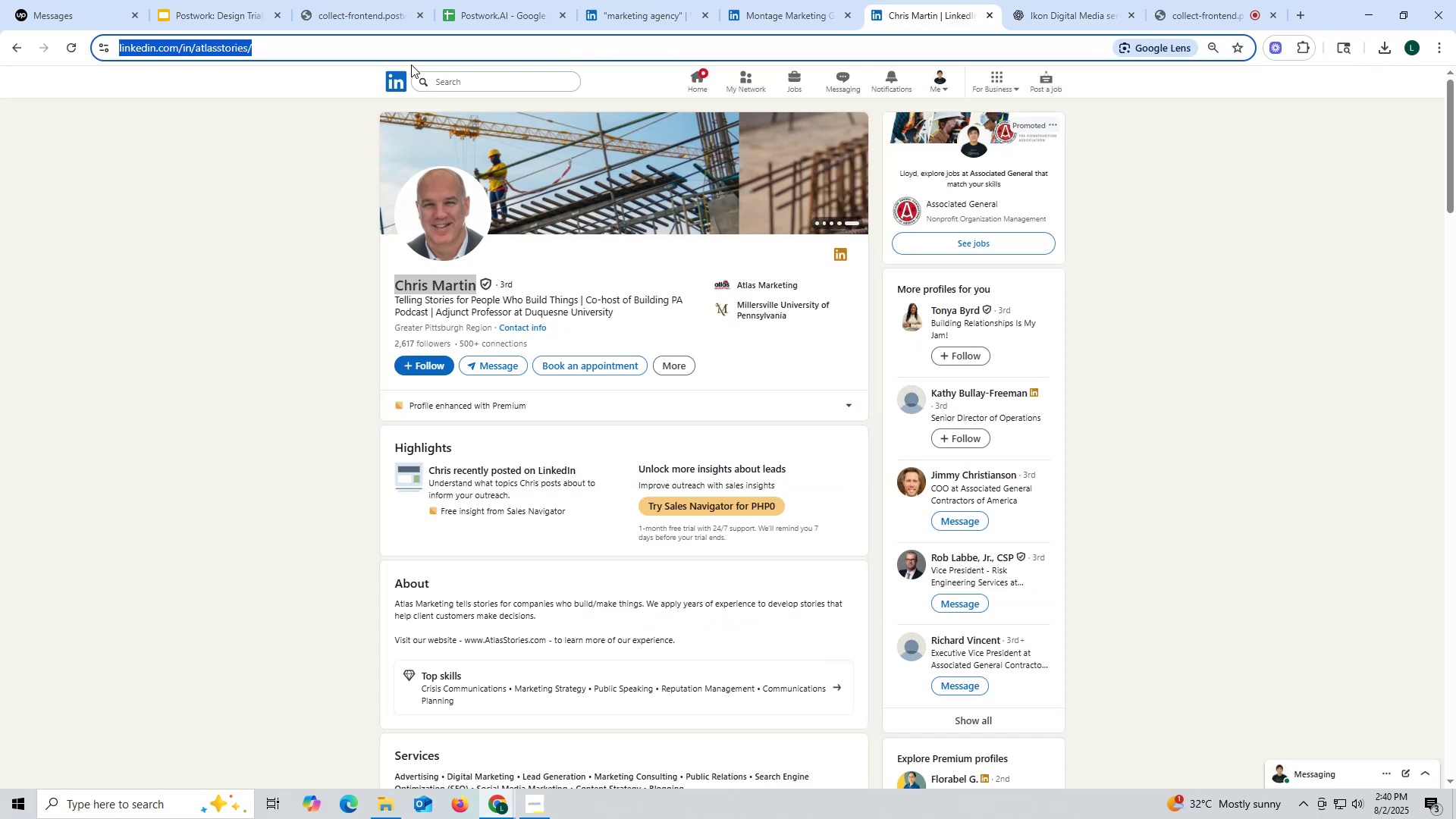 
key(Control+V)
 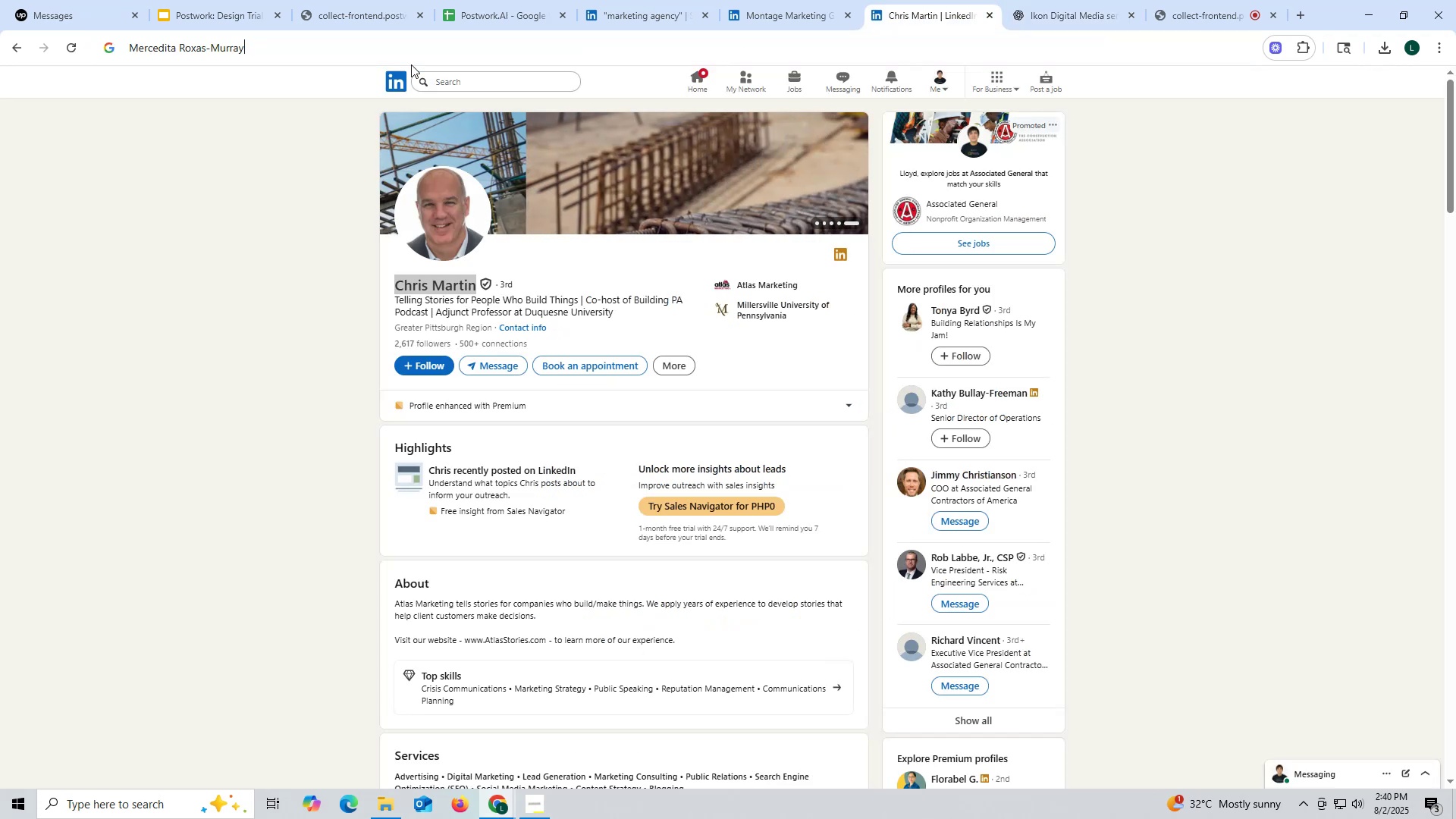 
key(Space)
 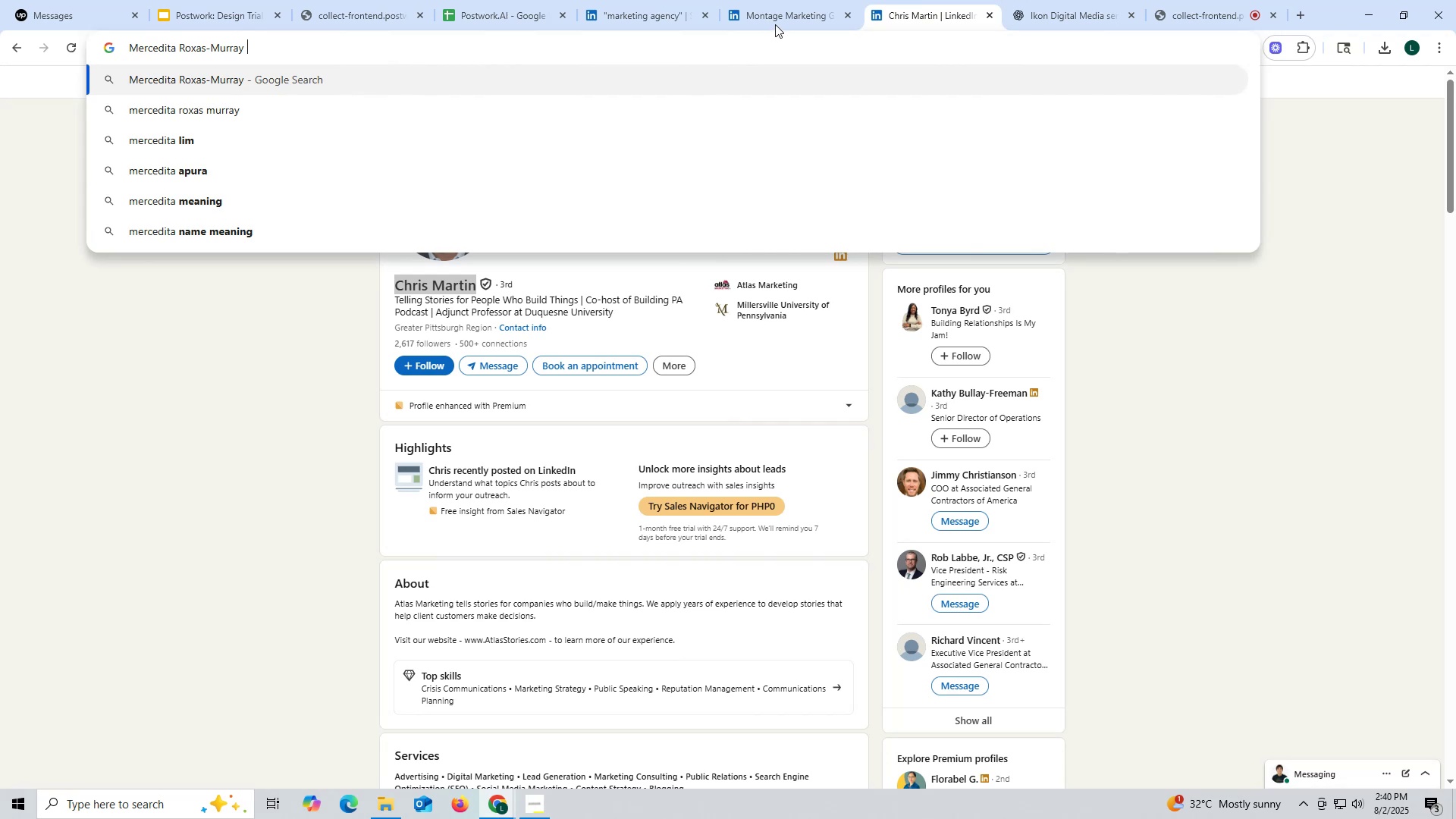 
left_click([781, 12])
 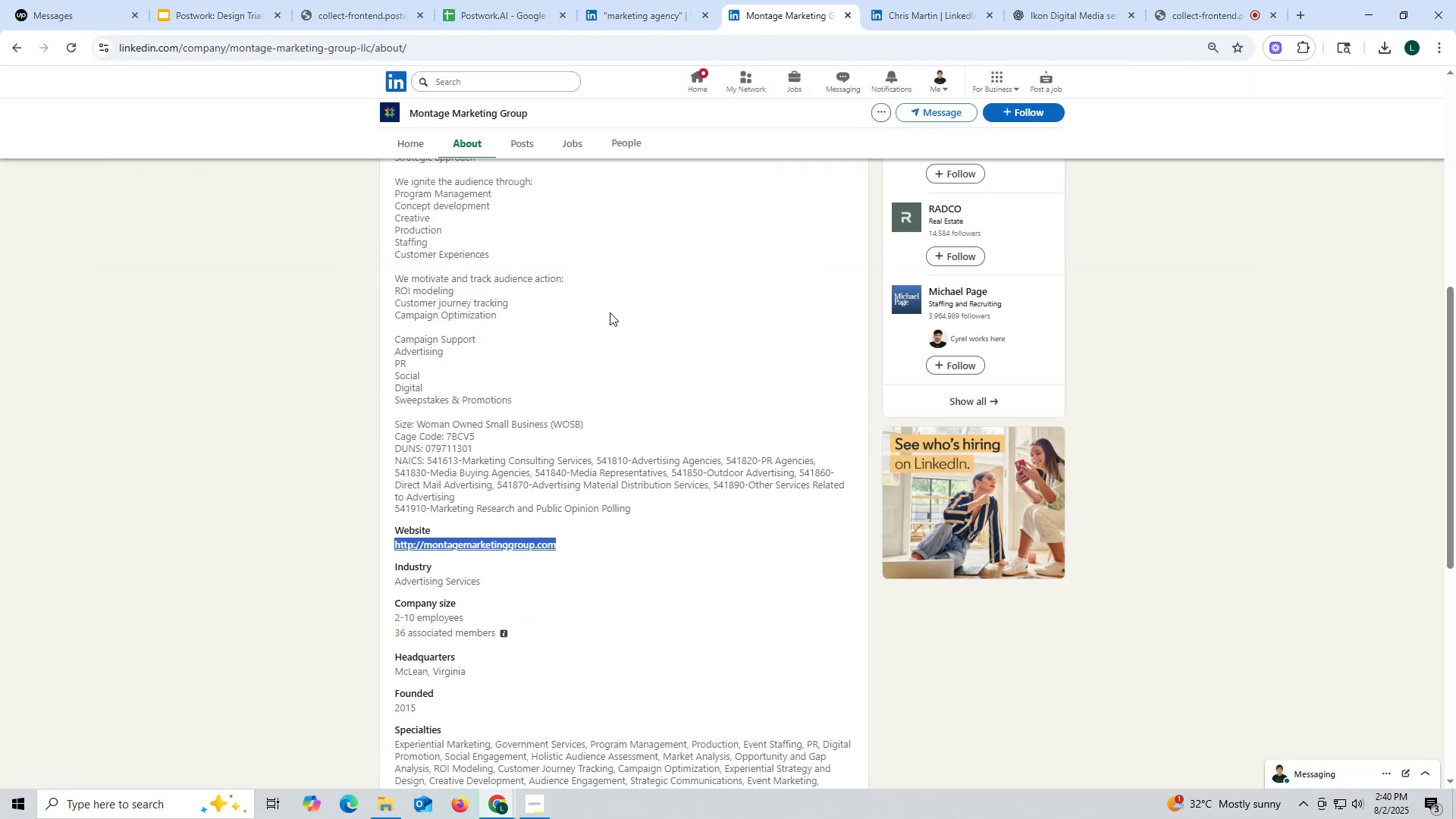 
scroll: coordinate [506, 320], scroll_direction: up, amount: 9.0
 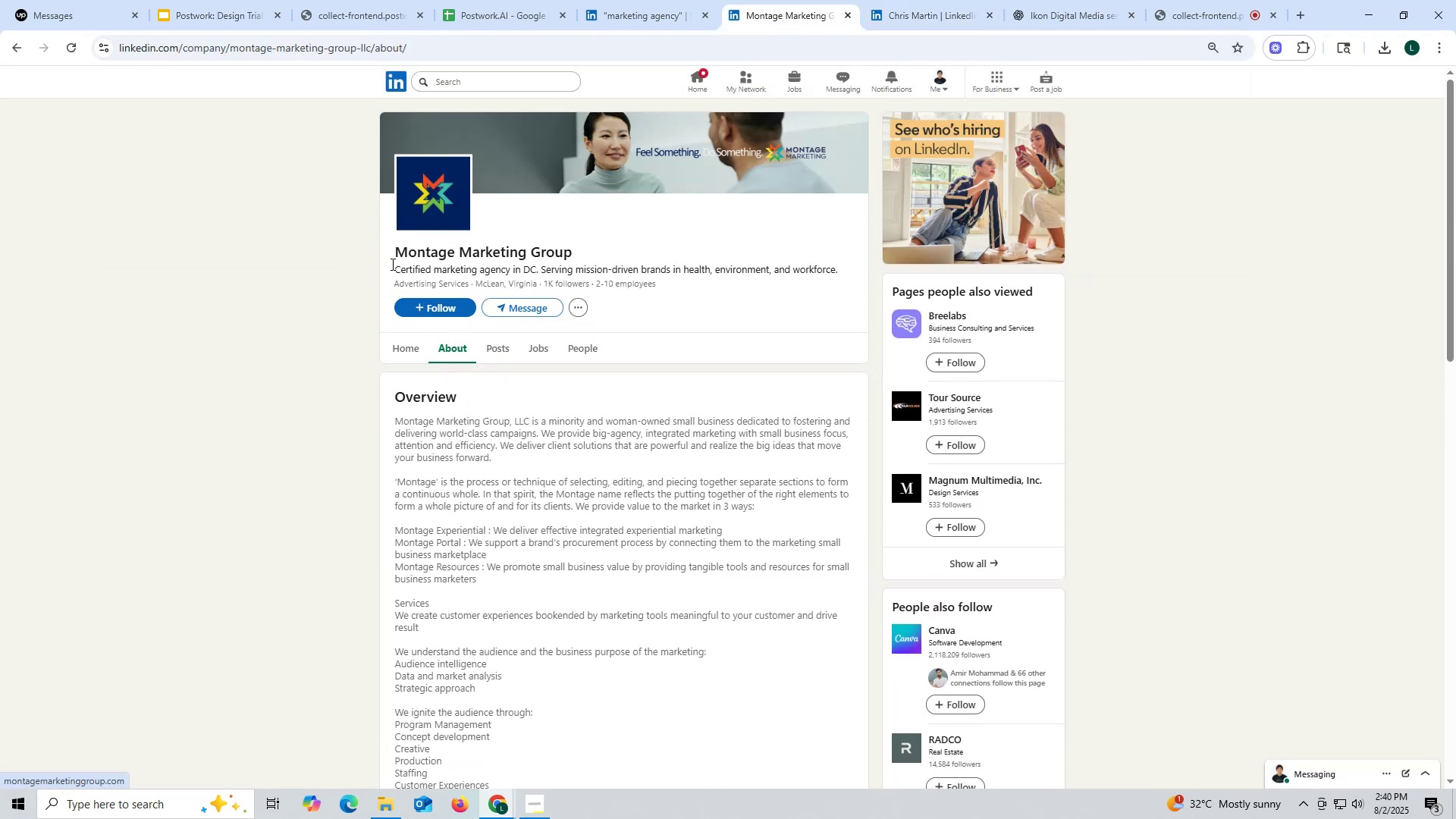 
left_click_drag(start_coordinate=[388, 244], to_coordinate=[617, 249])
 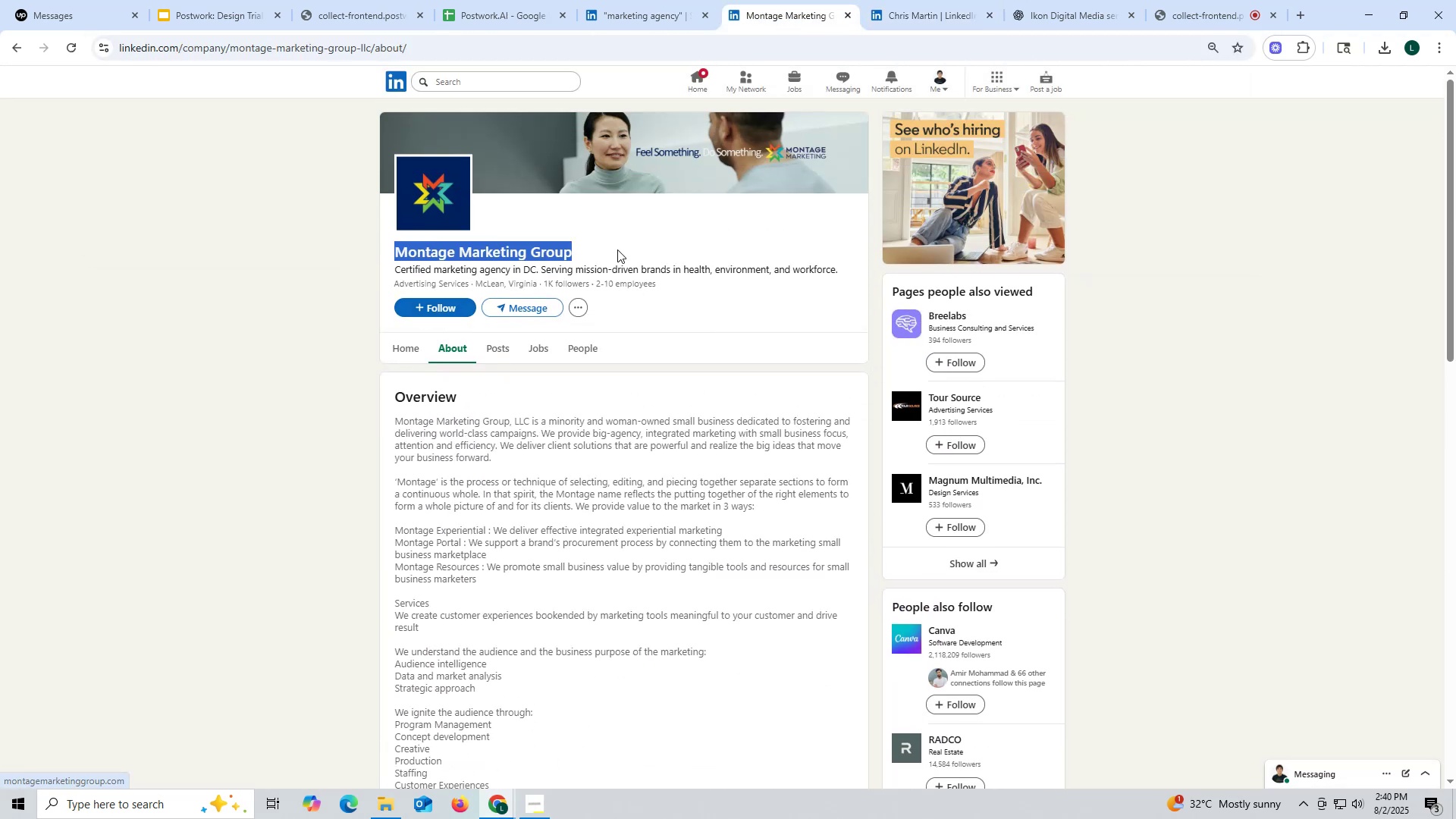 
key(Control+ControlLeft)
 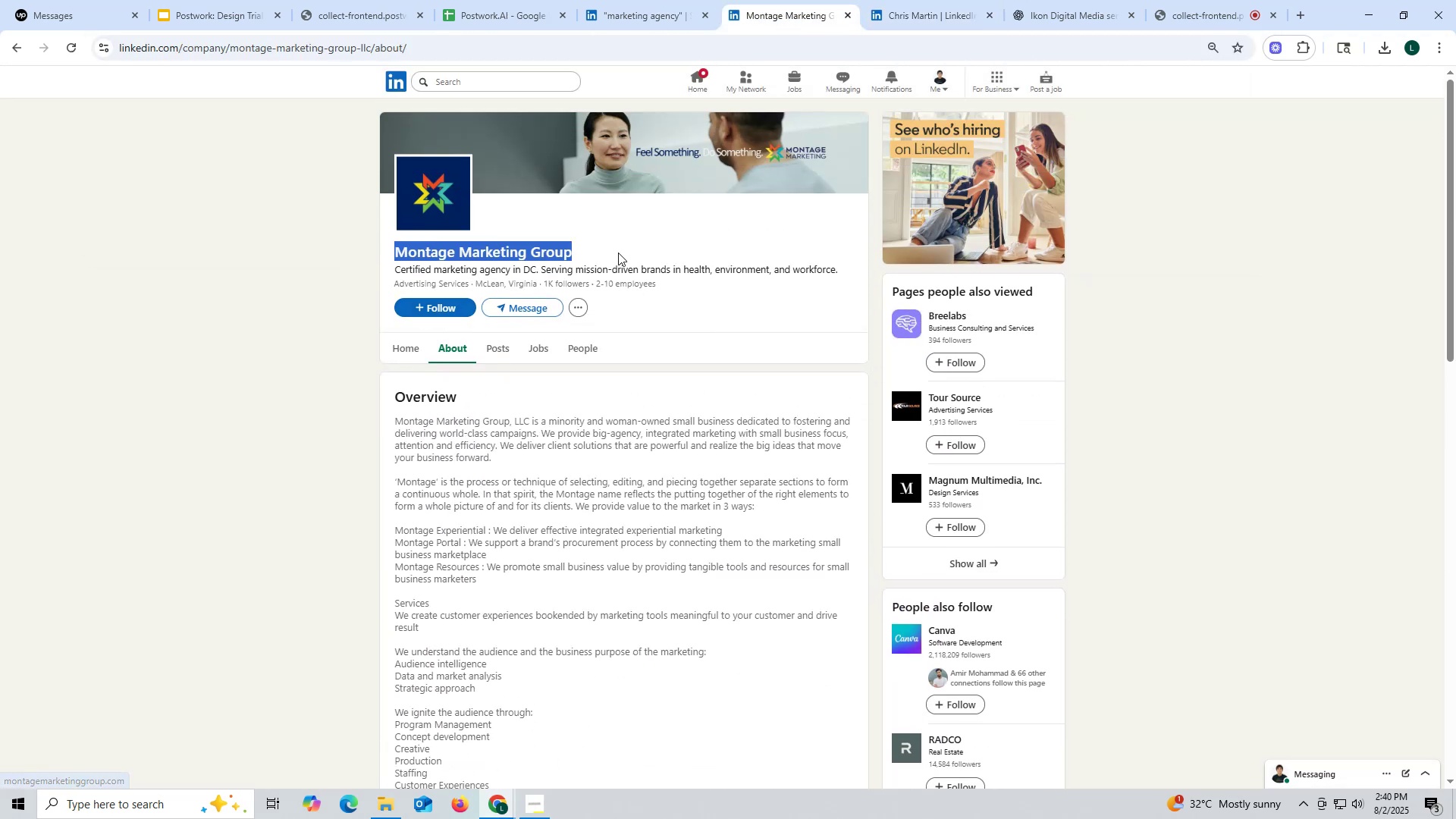 
key(Control+C)
 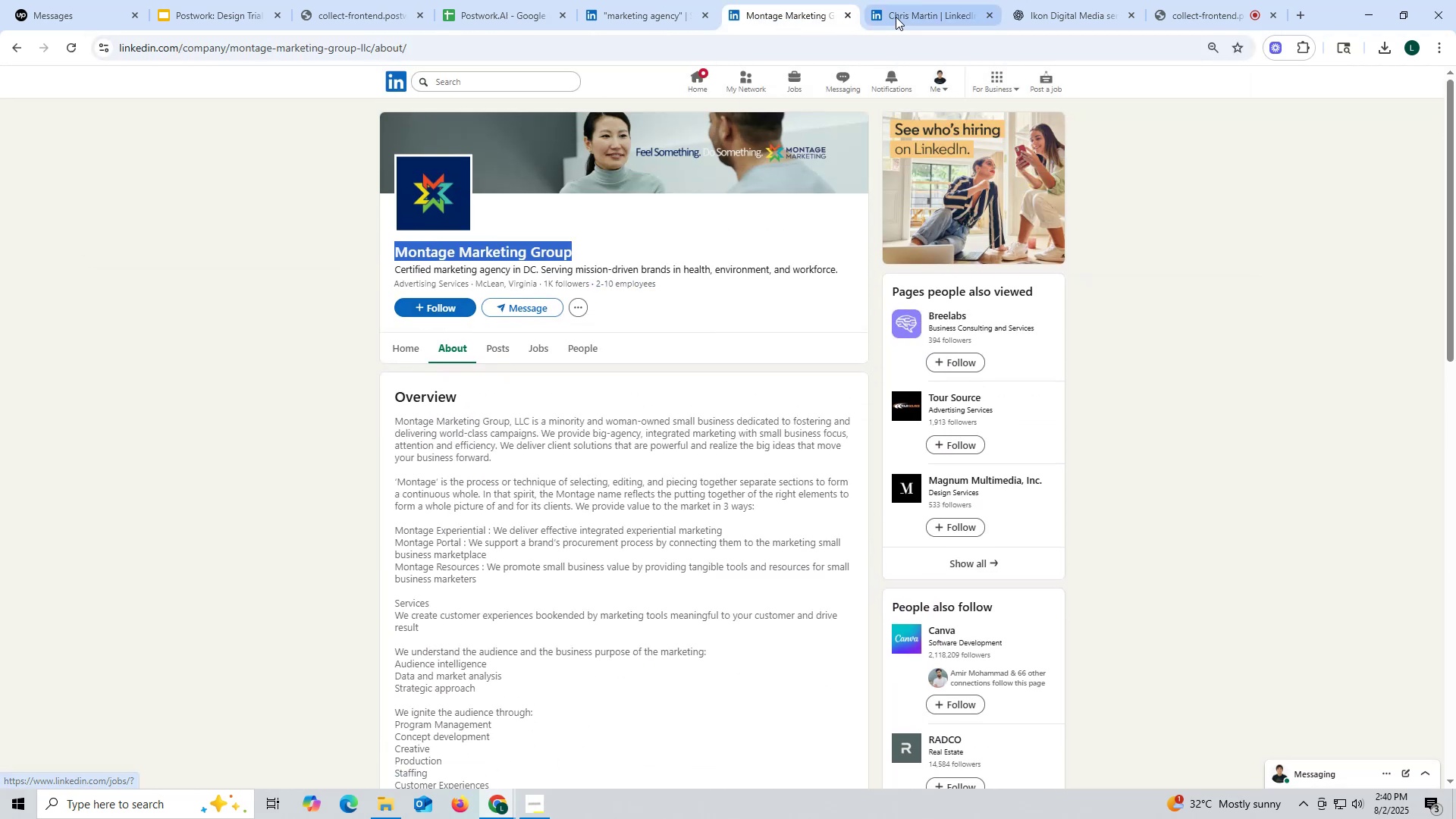 
left_click([899, 17])
 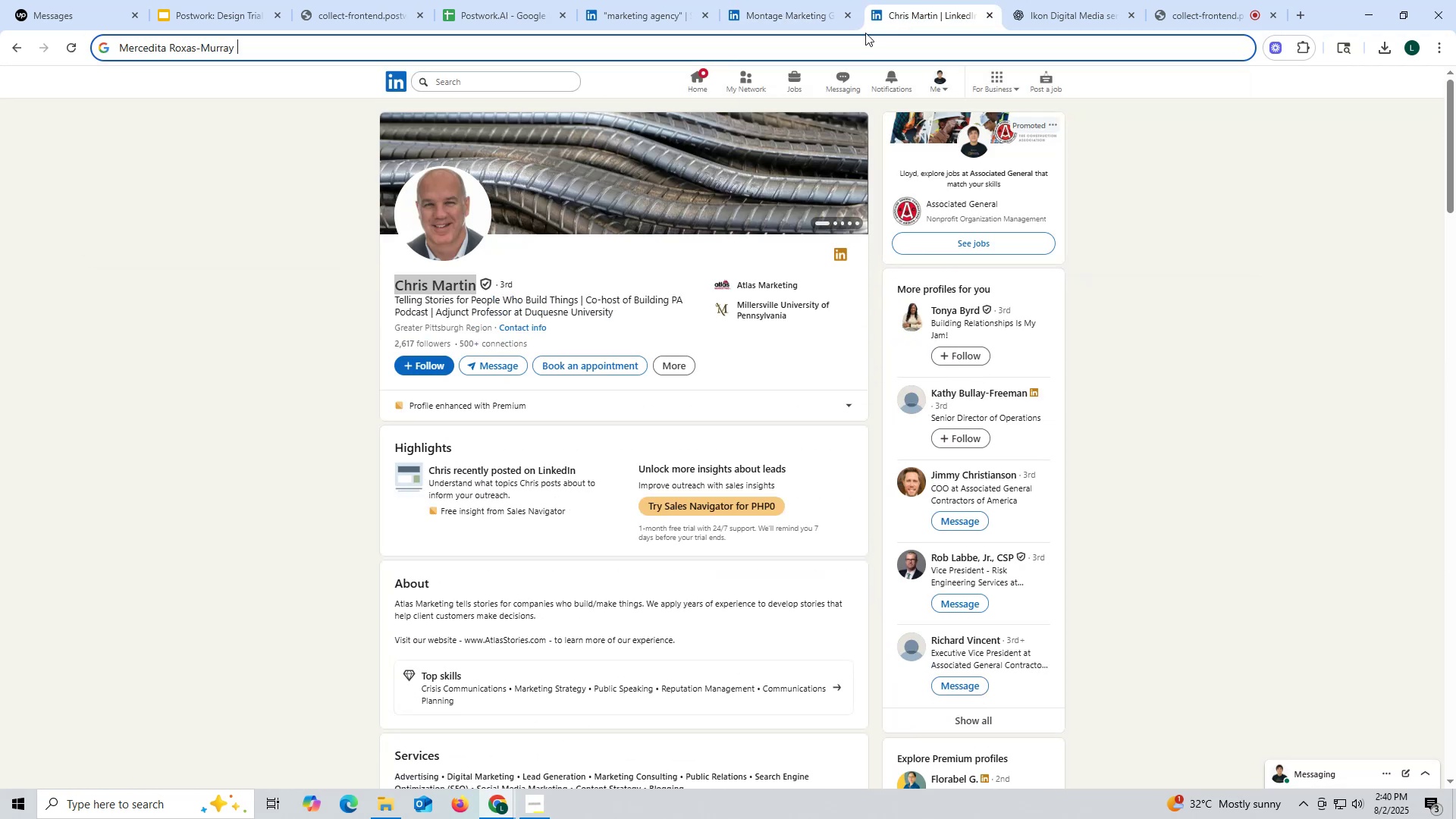 
key(Control+ControlLeft)
 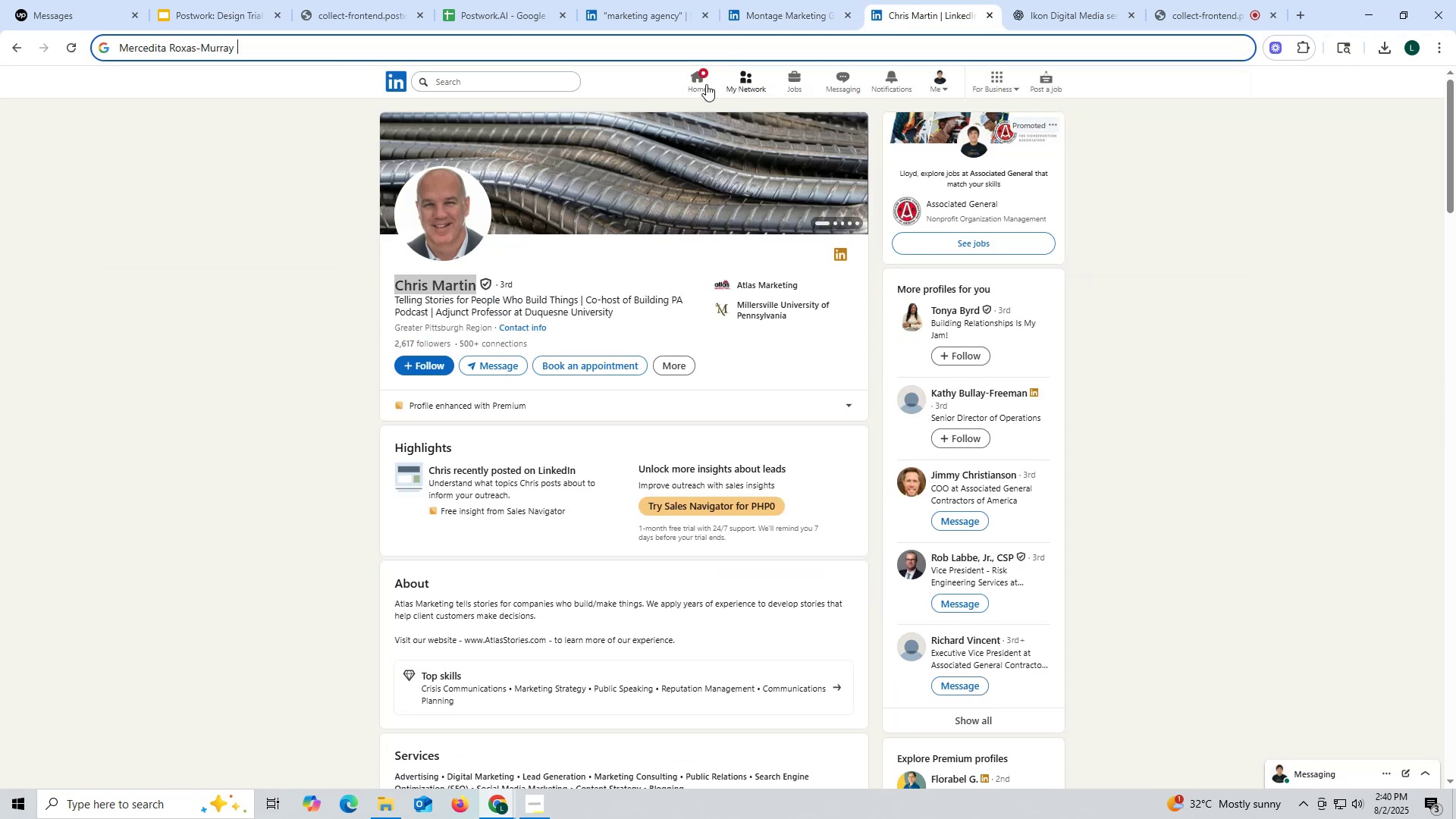 
key(Control+V)
 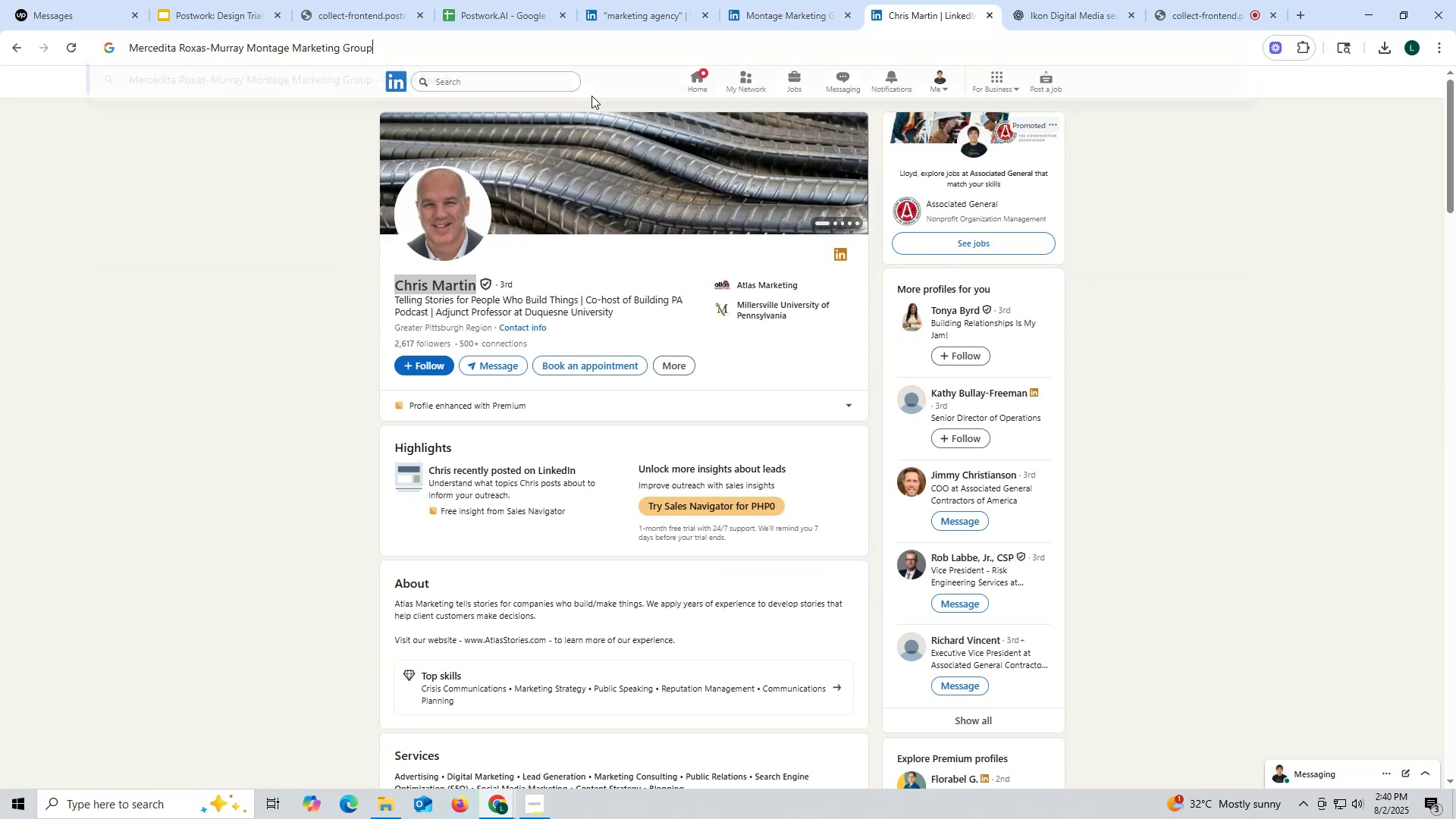 
key(Space)
 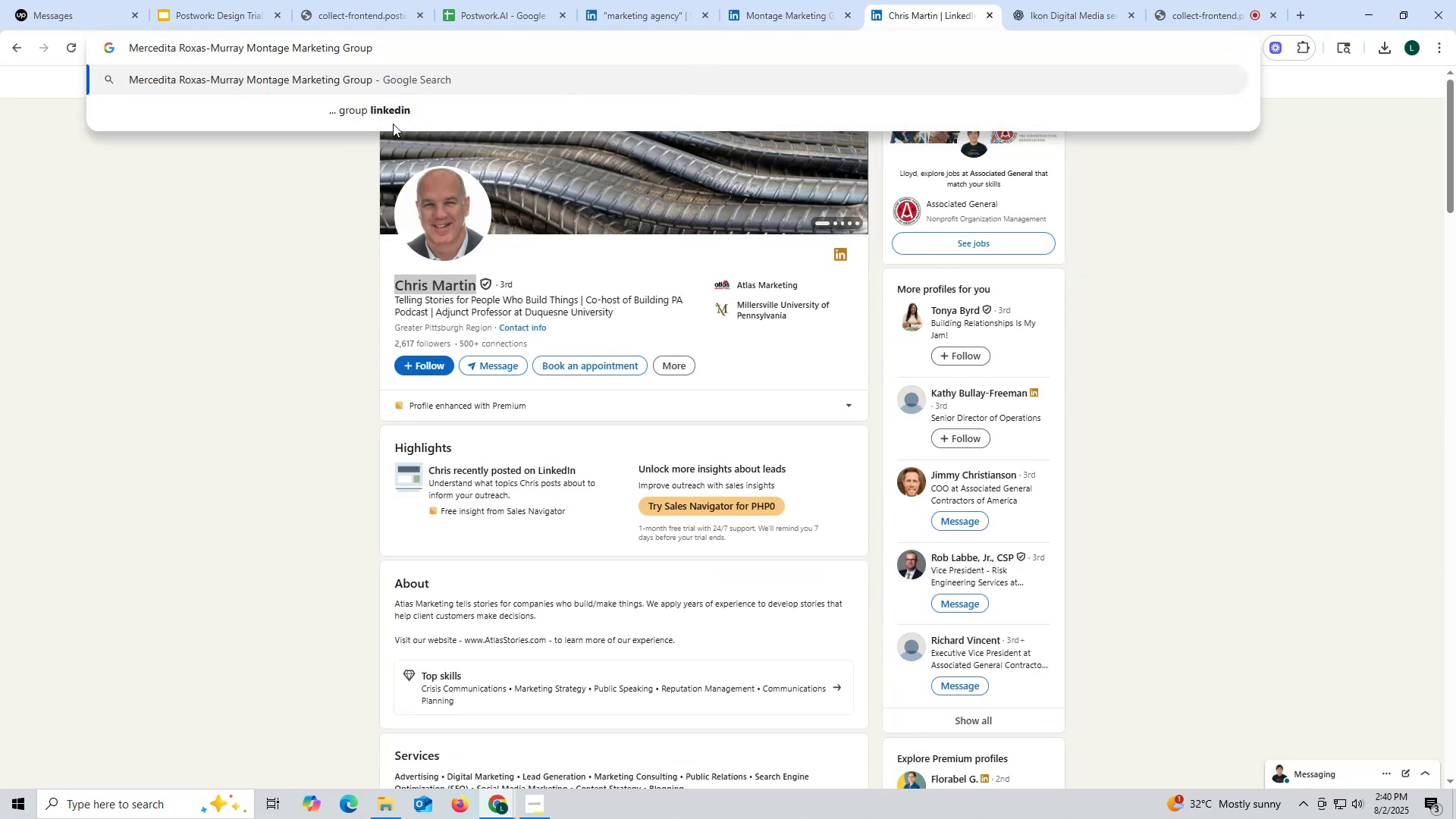 
left_click([390, 108])
 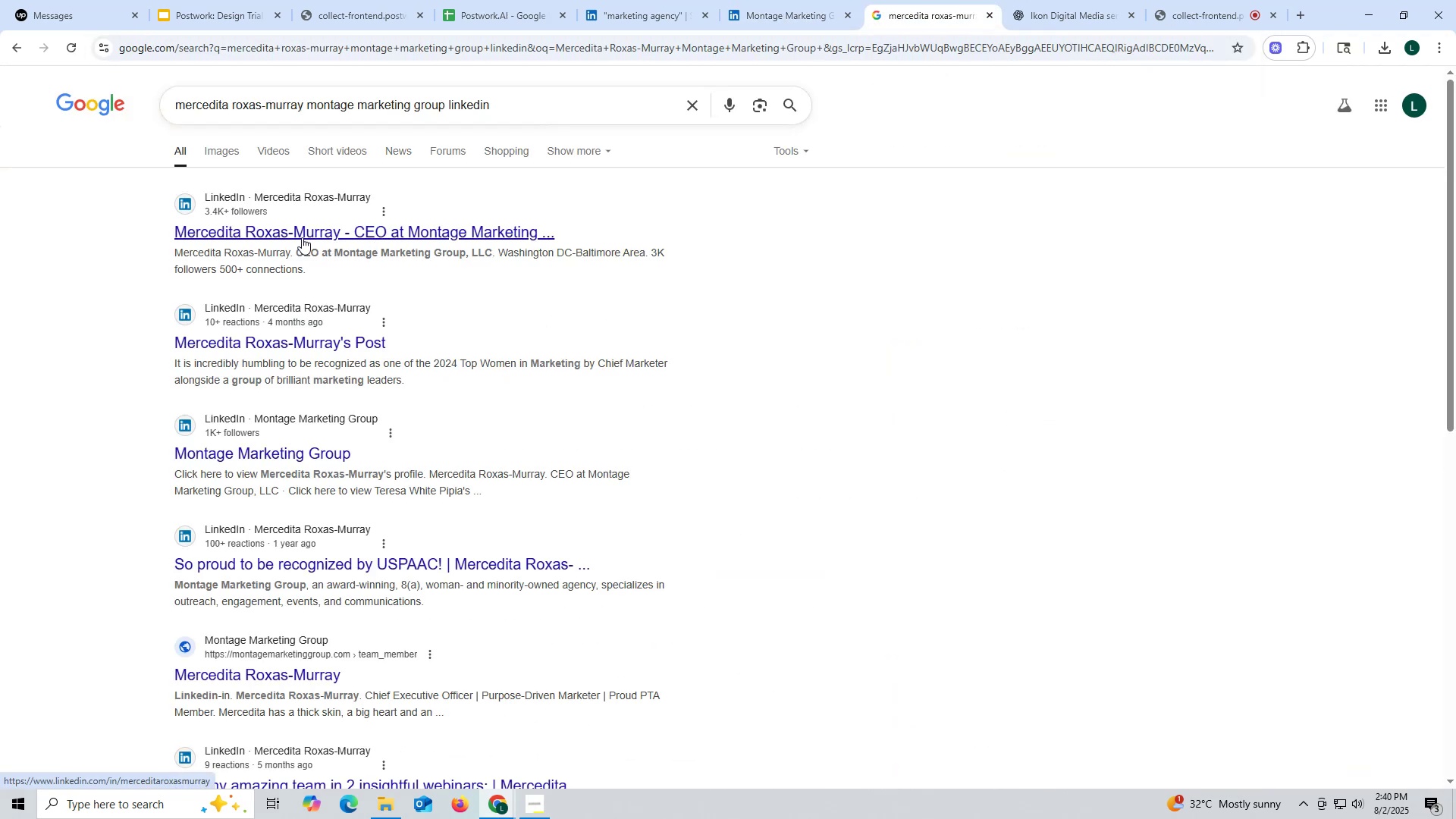 
left_click([302, 237])
 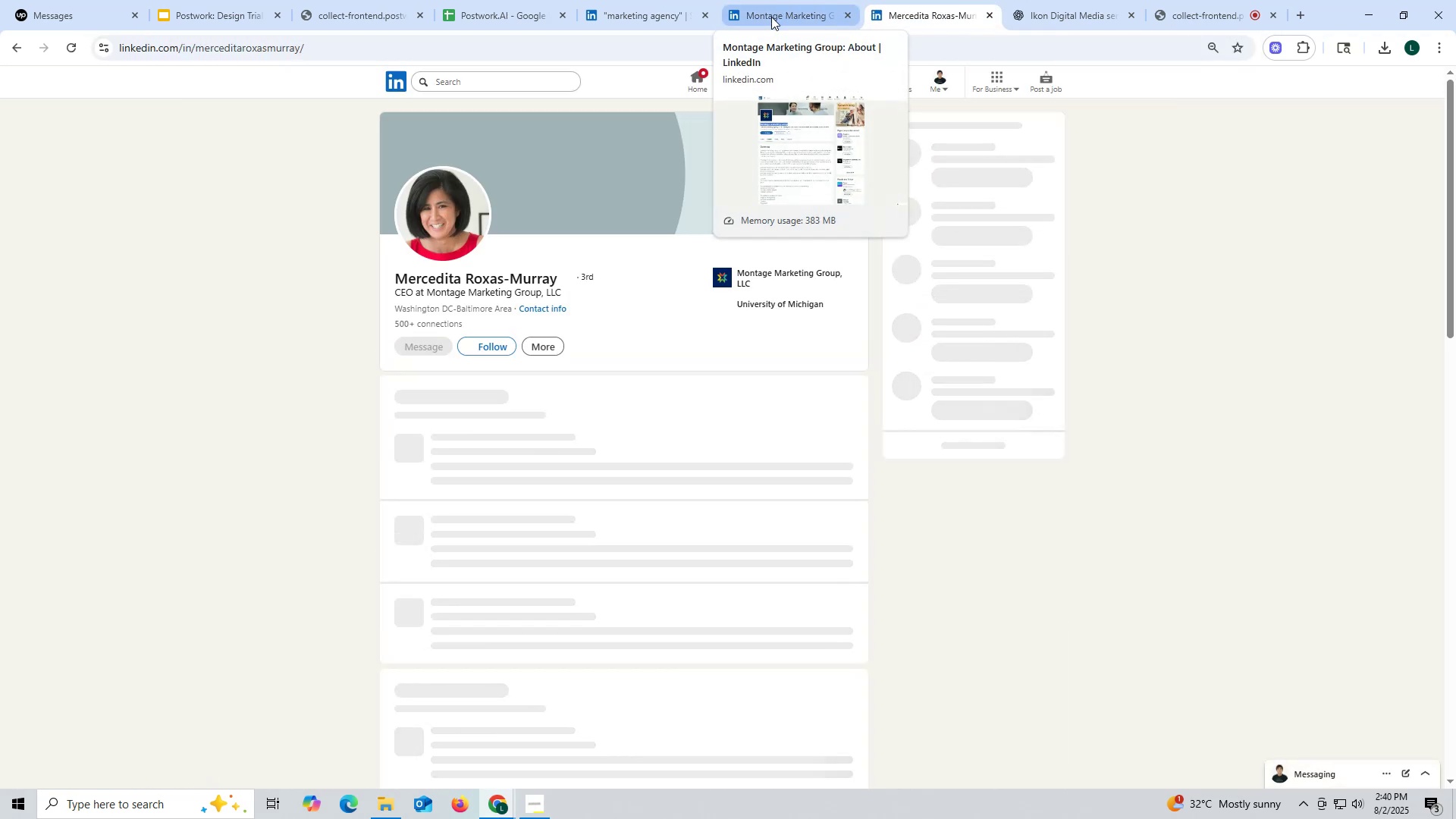 
left_click([771, 17])
 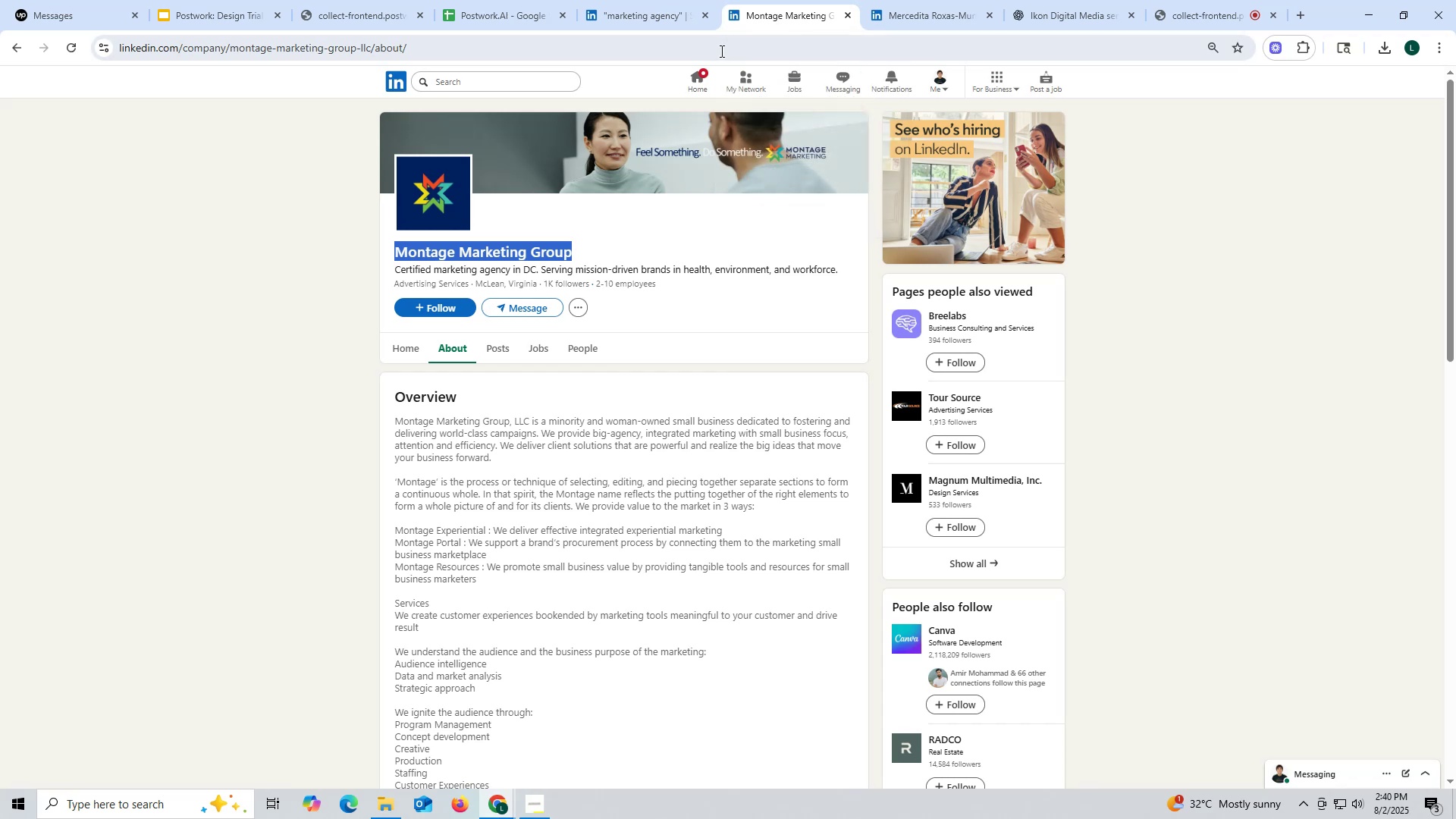 
key(Control+ControlLeft)
 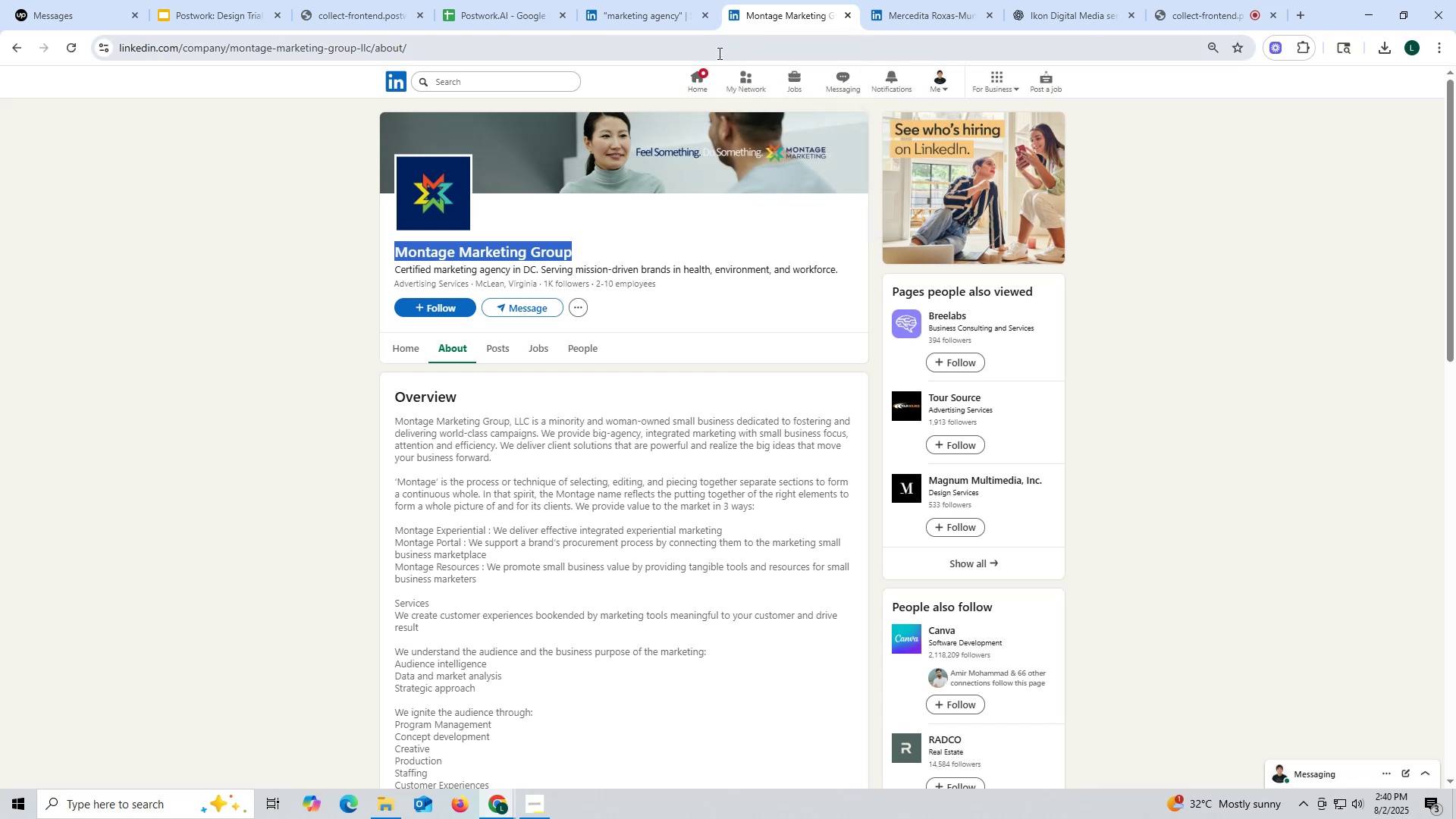 
key(Control+C)
 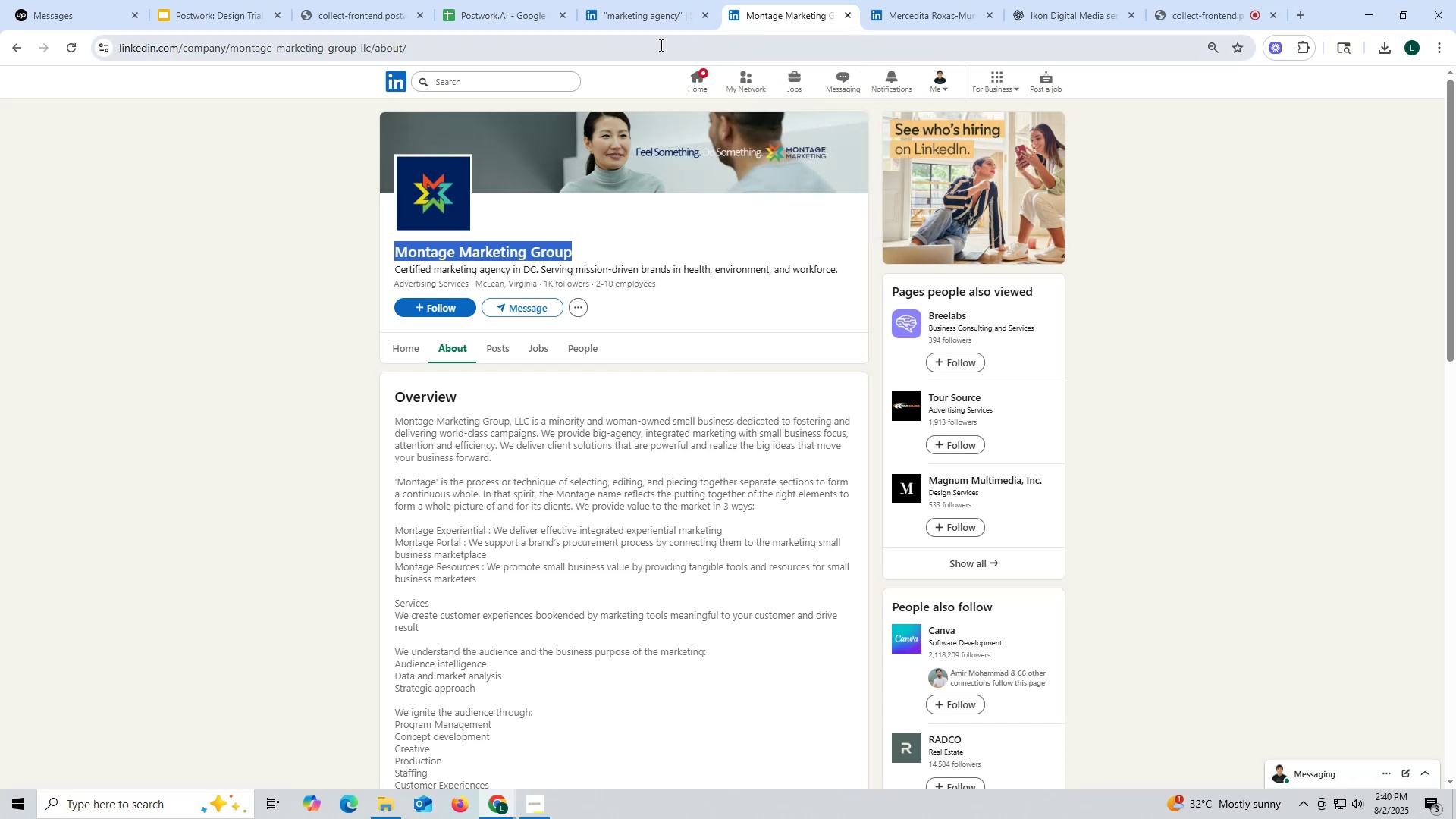 
key(Control+ControlLeft)
 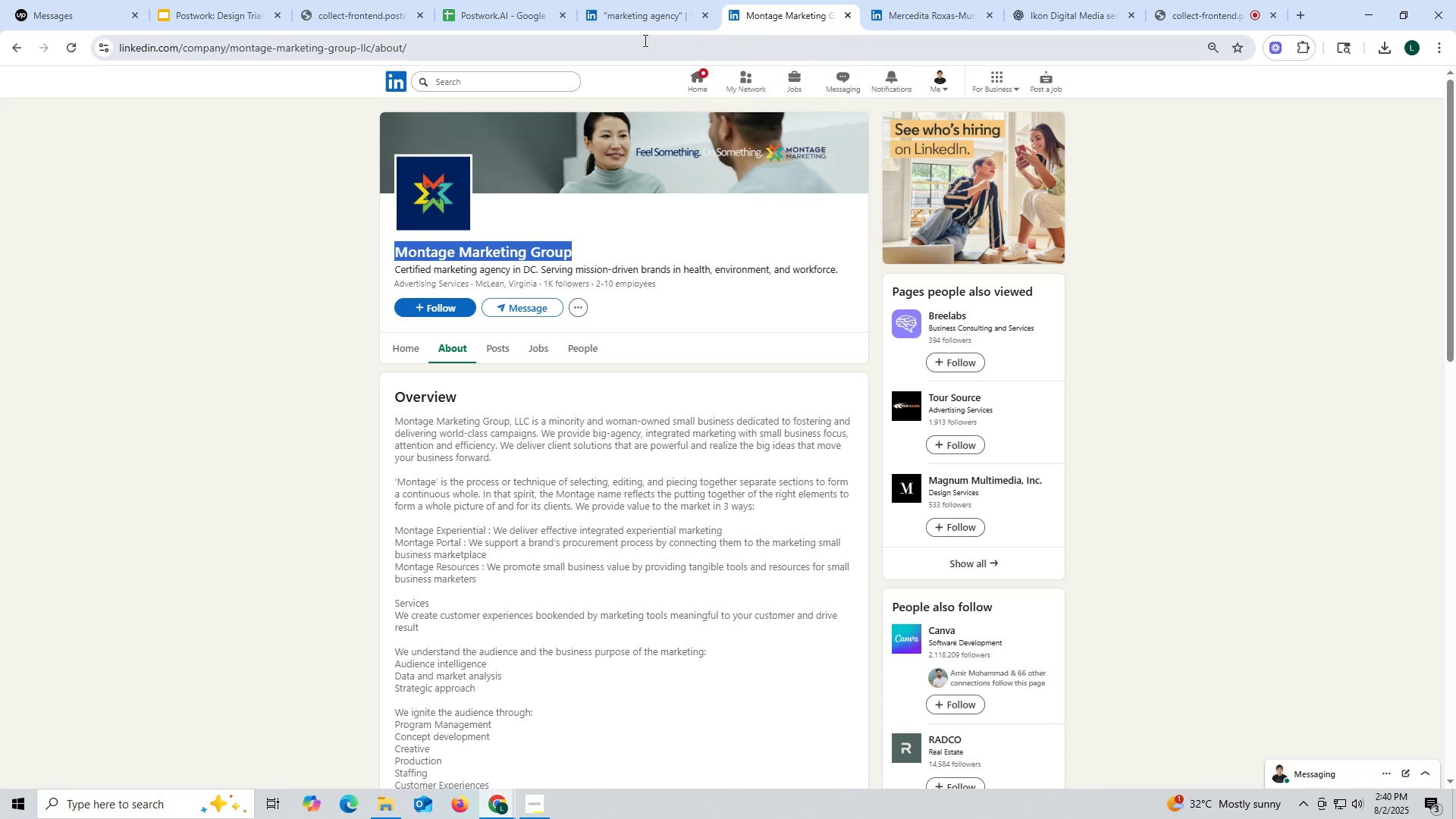 
key(Control+C)
 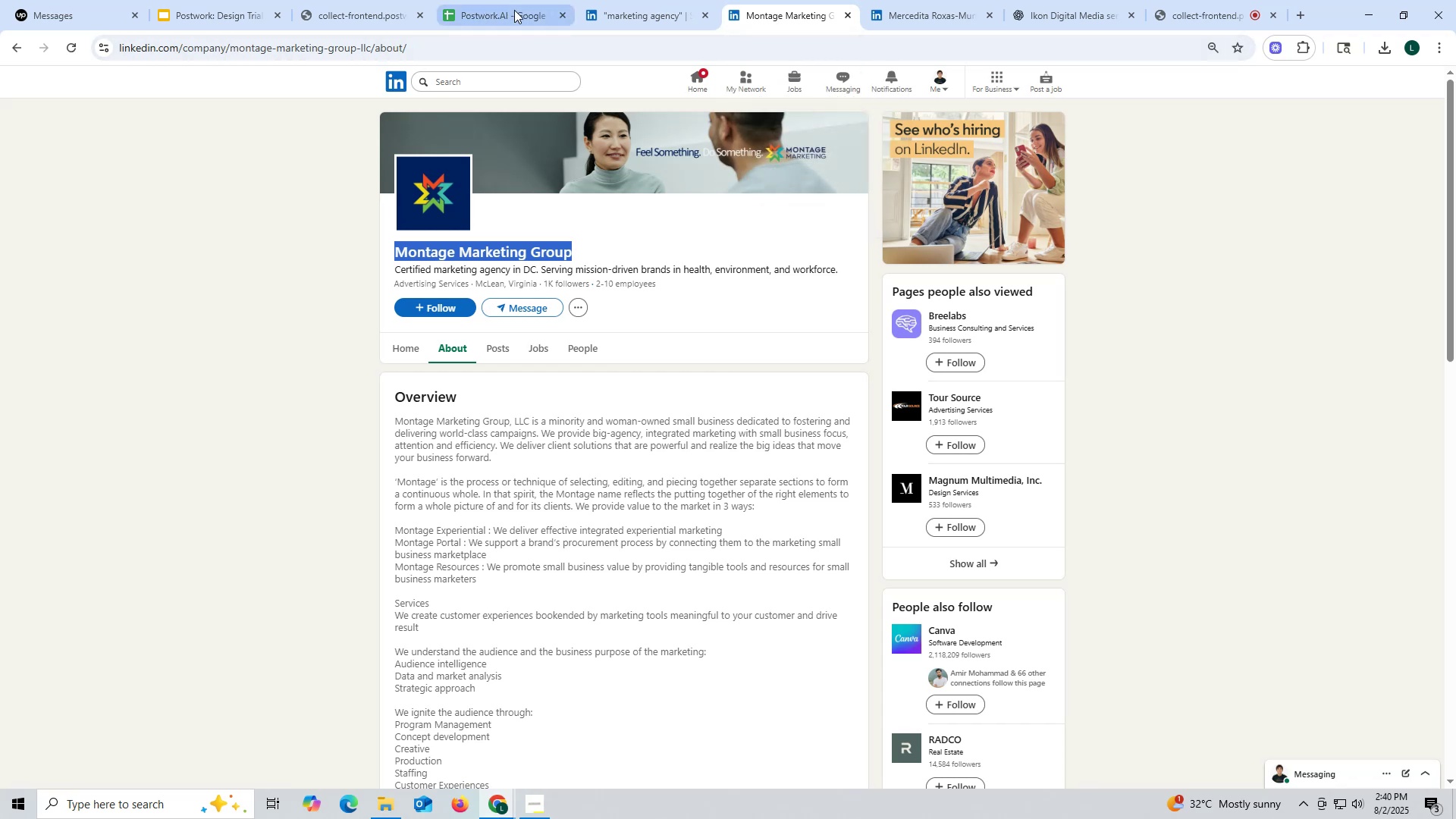 
left_click([514, 10])
 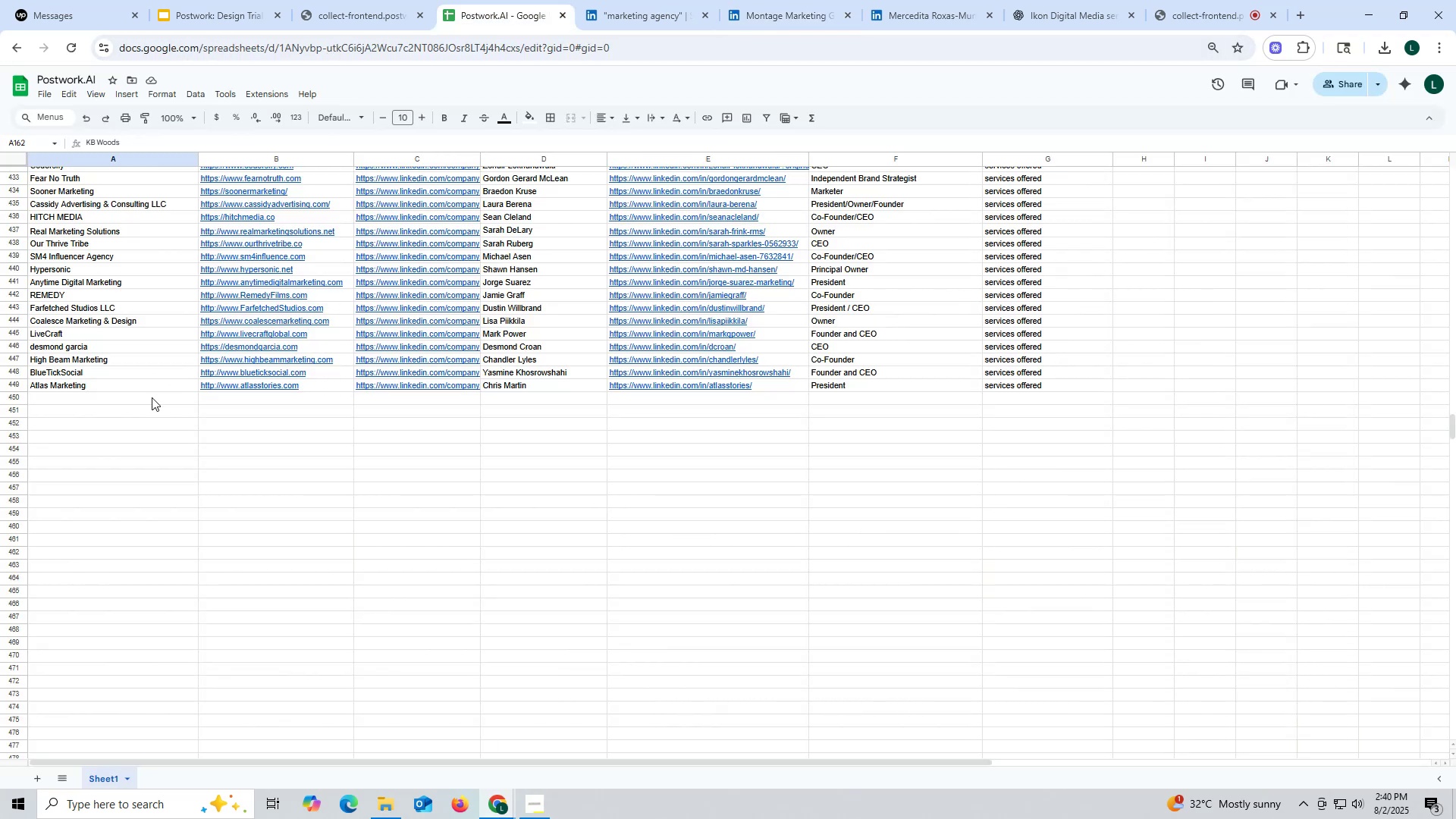 
double_click([152, 397])
 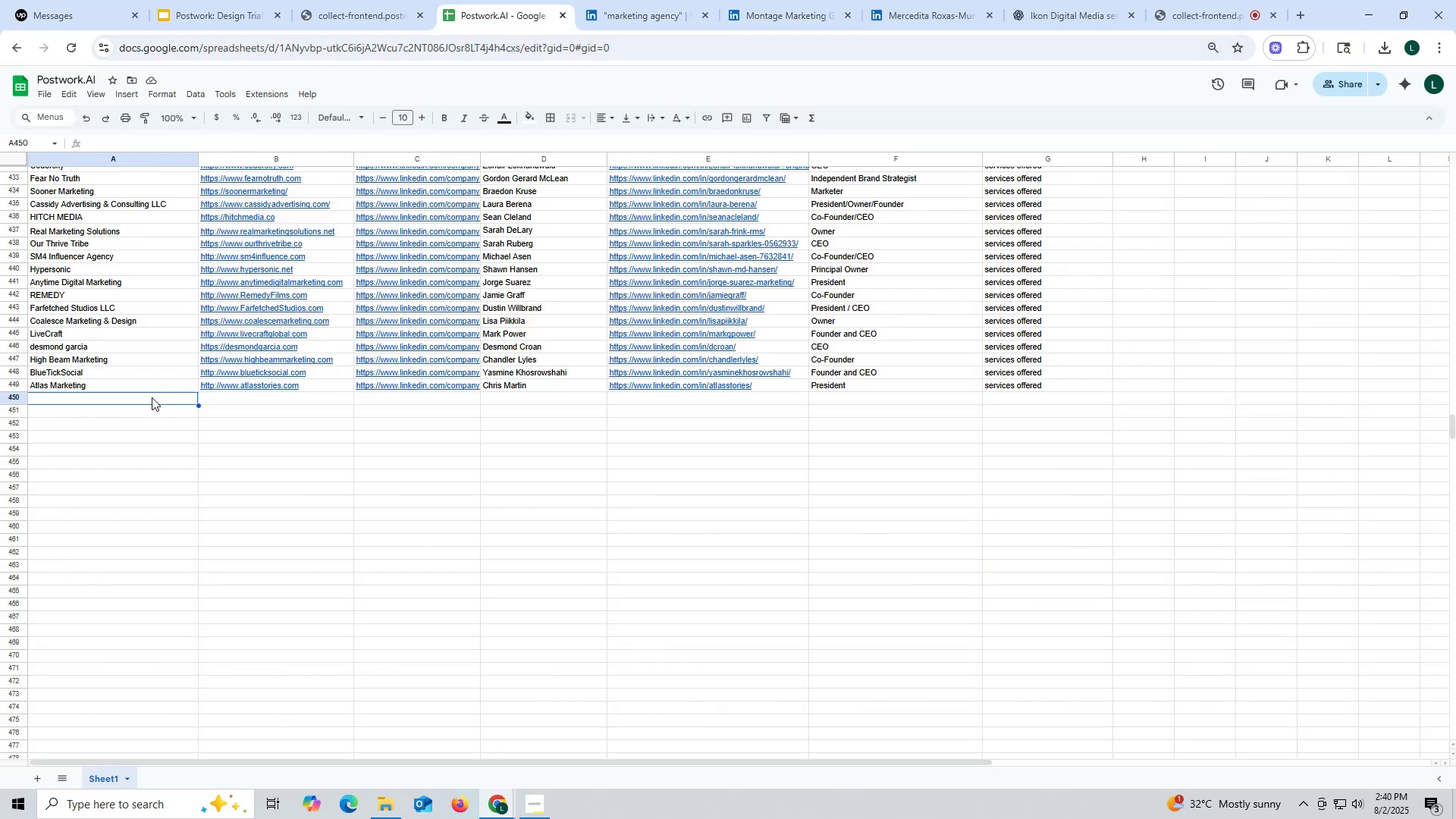 
key(Control+ControlLeft)
 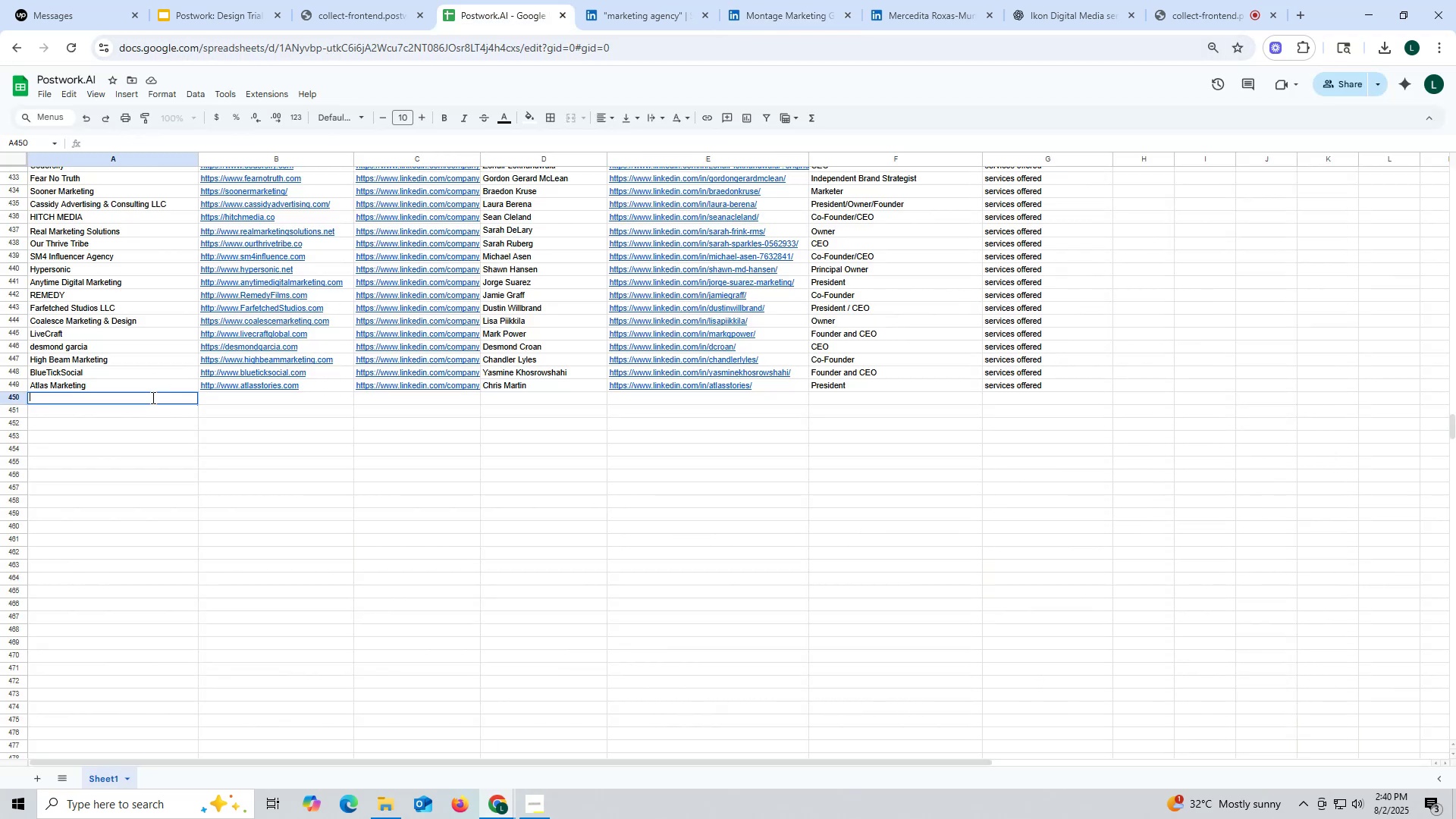 
key(Control+V)
 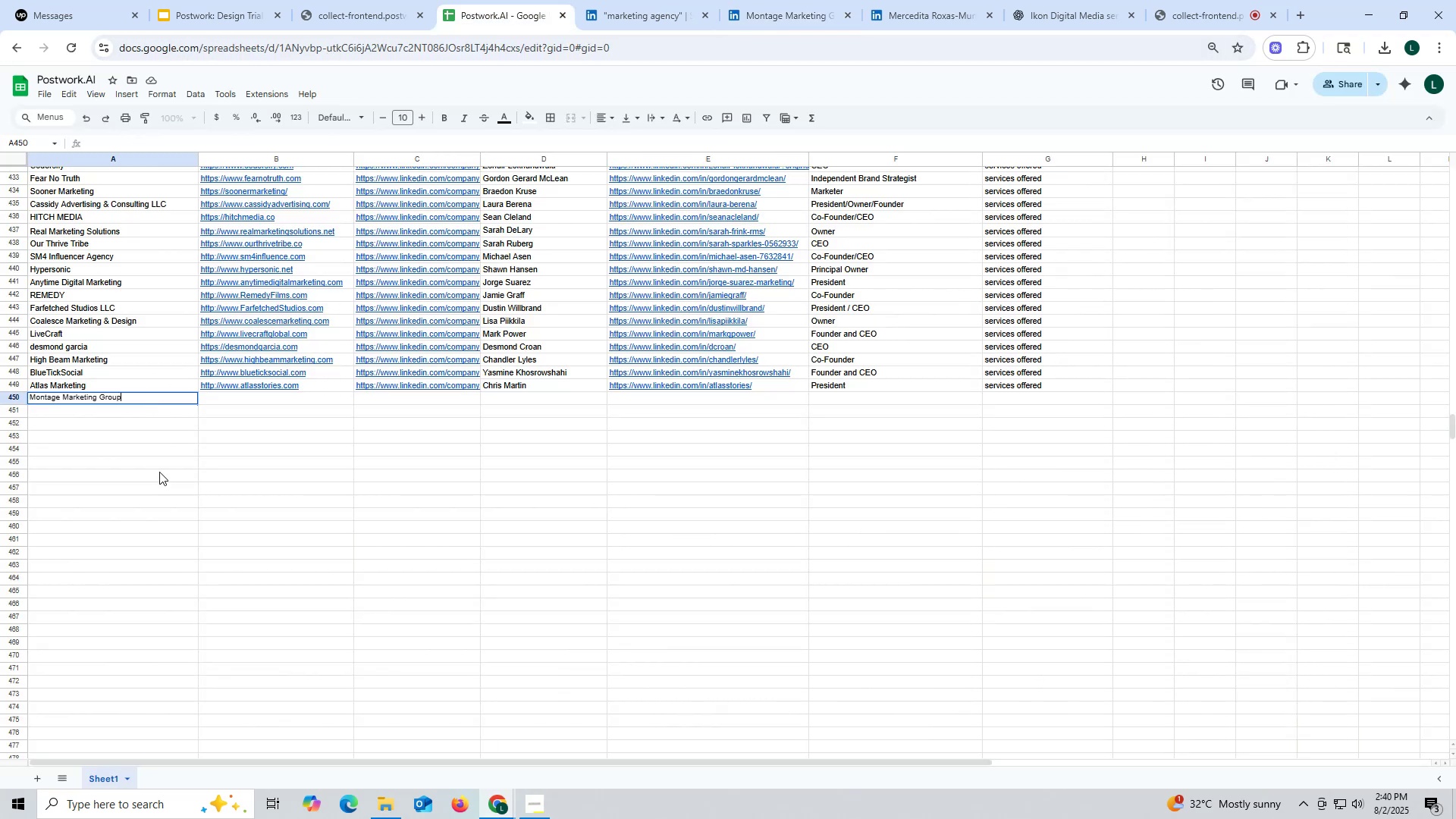 
left_click_drag(start_coordinate=[159, 472], to_coordinate=[159, 475])
 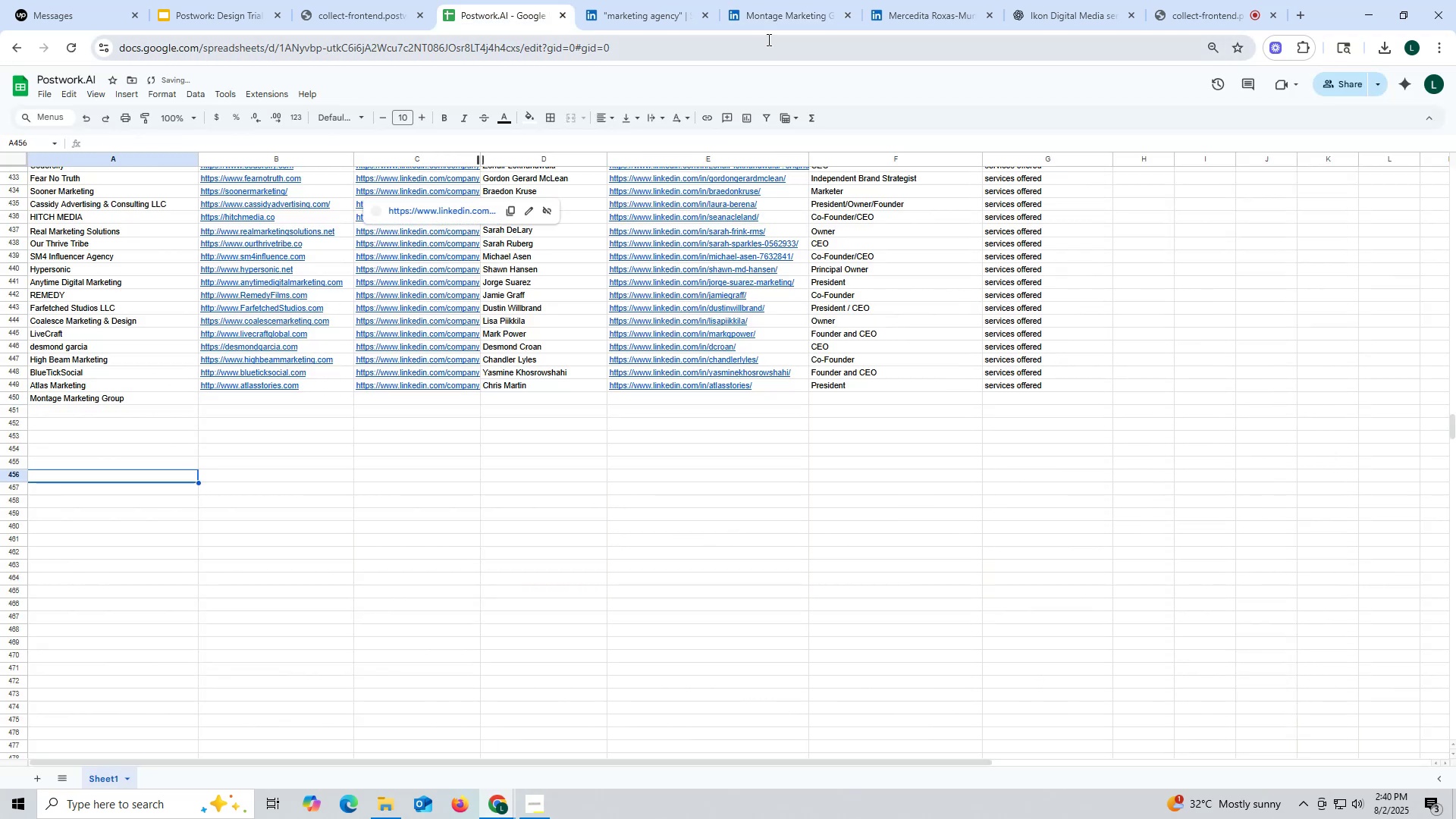 
left_click([777, 12])
 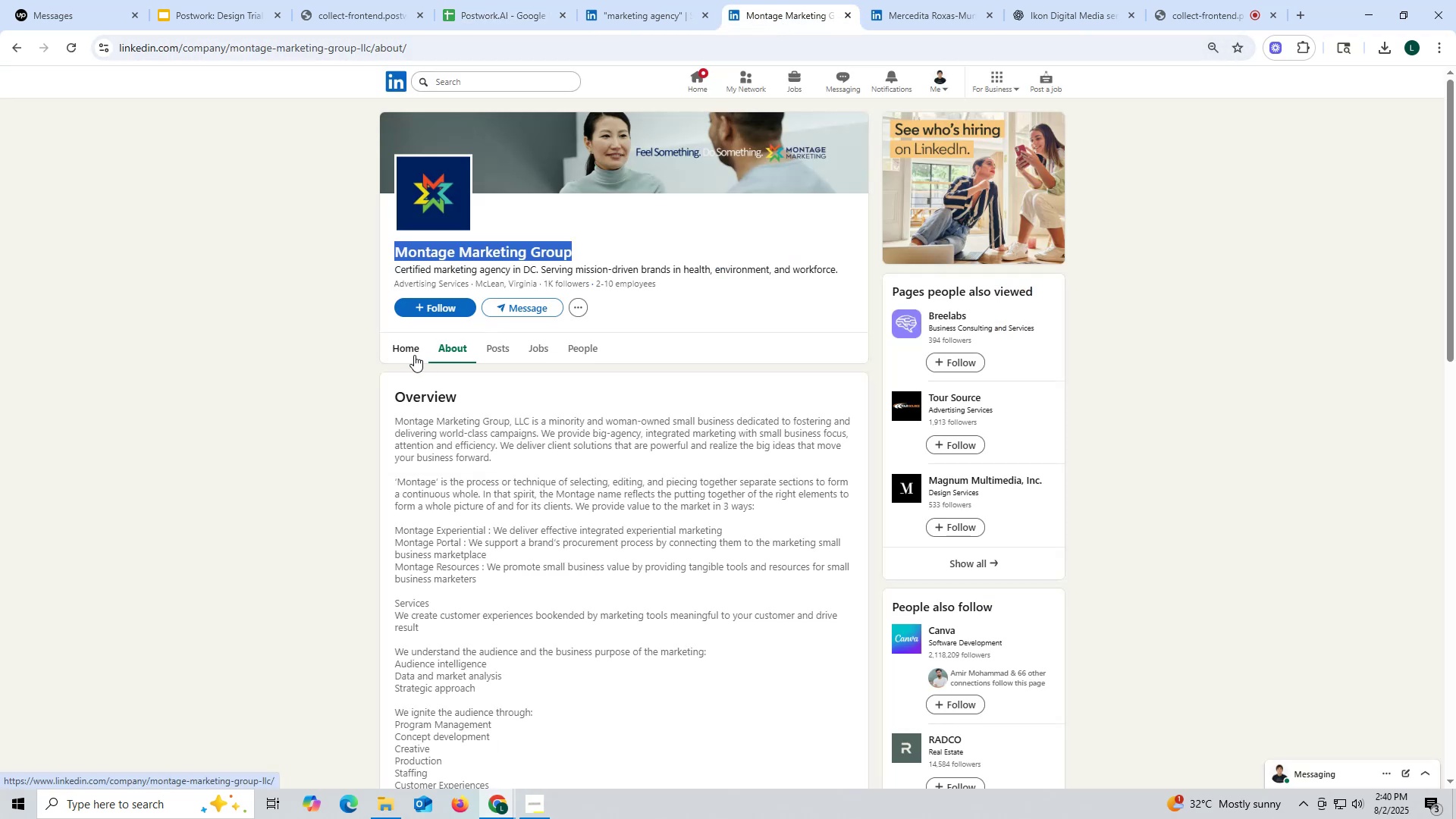 
left_click([412, 353])
 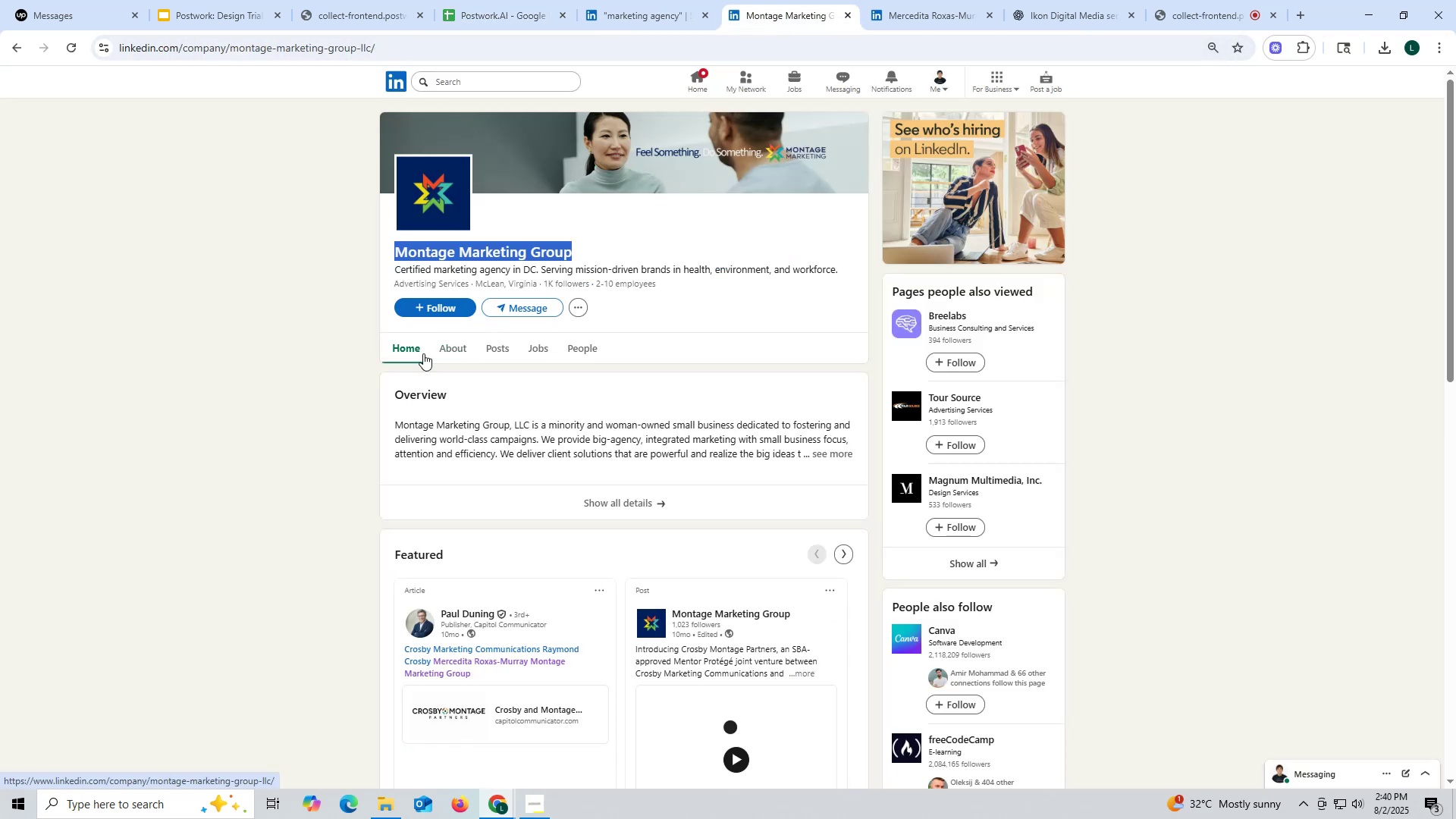 
left_click([442, 354])
 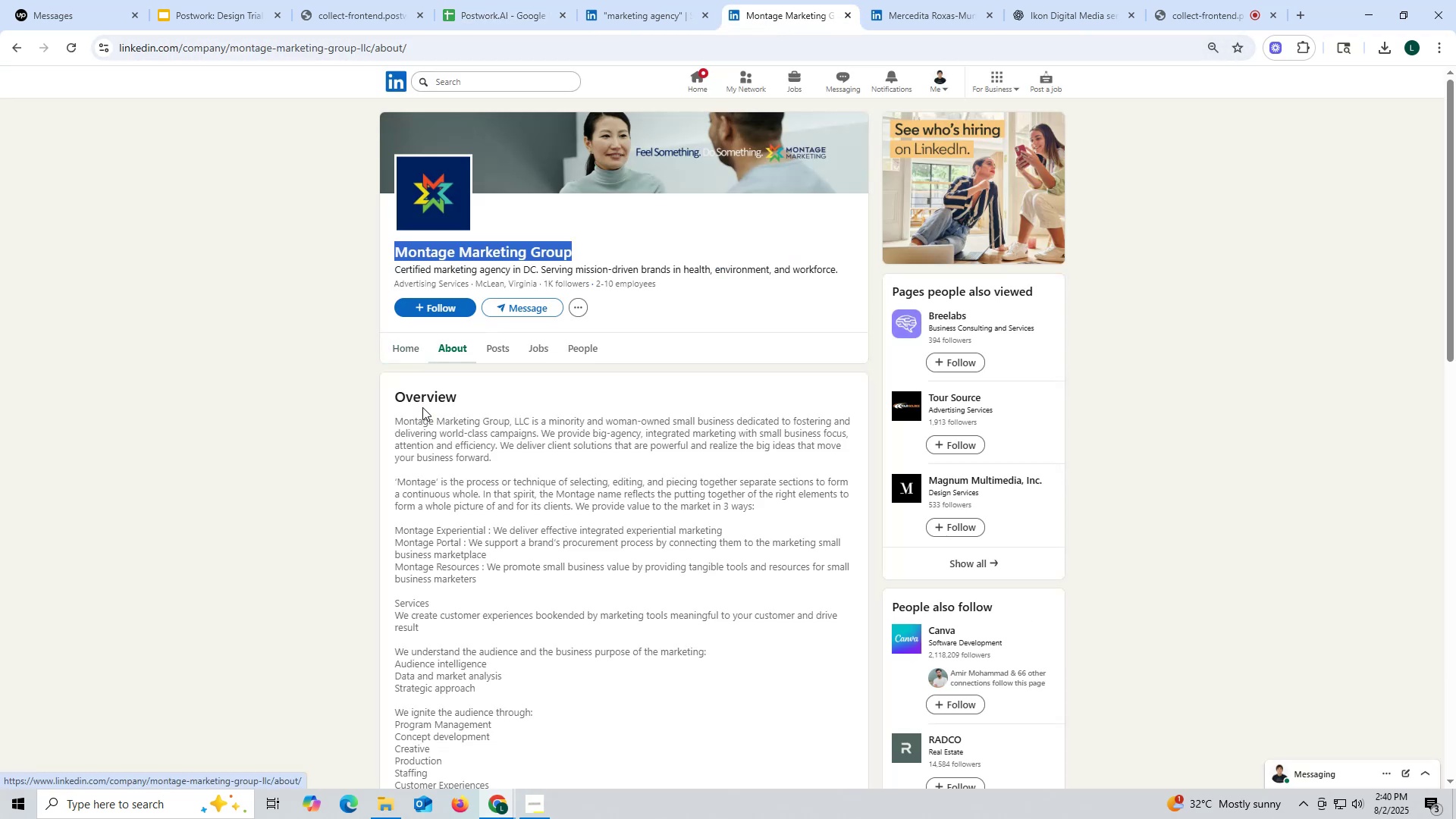 
scroll: coordinate [424, 405], scroll_direction: down, amount: 7.0
 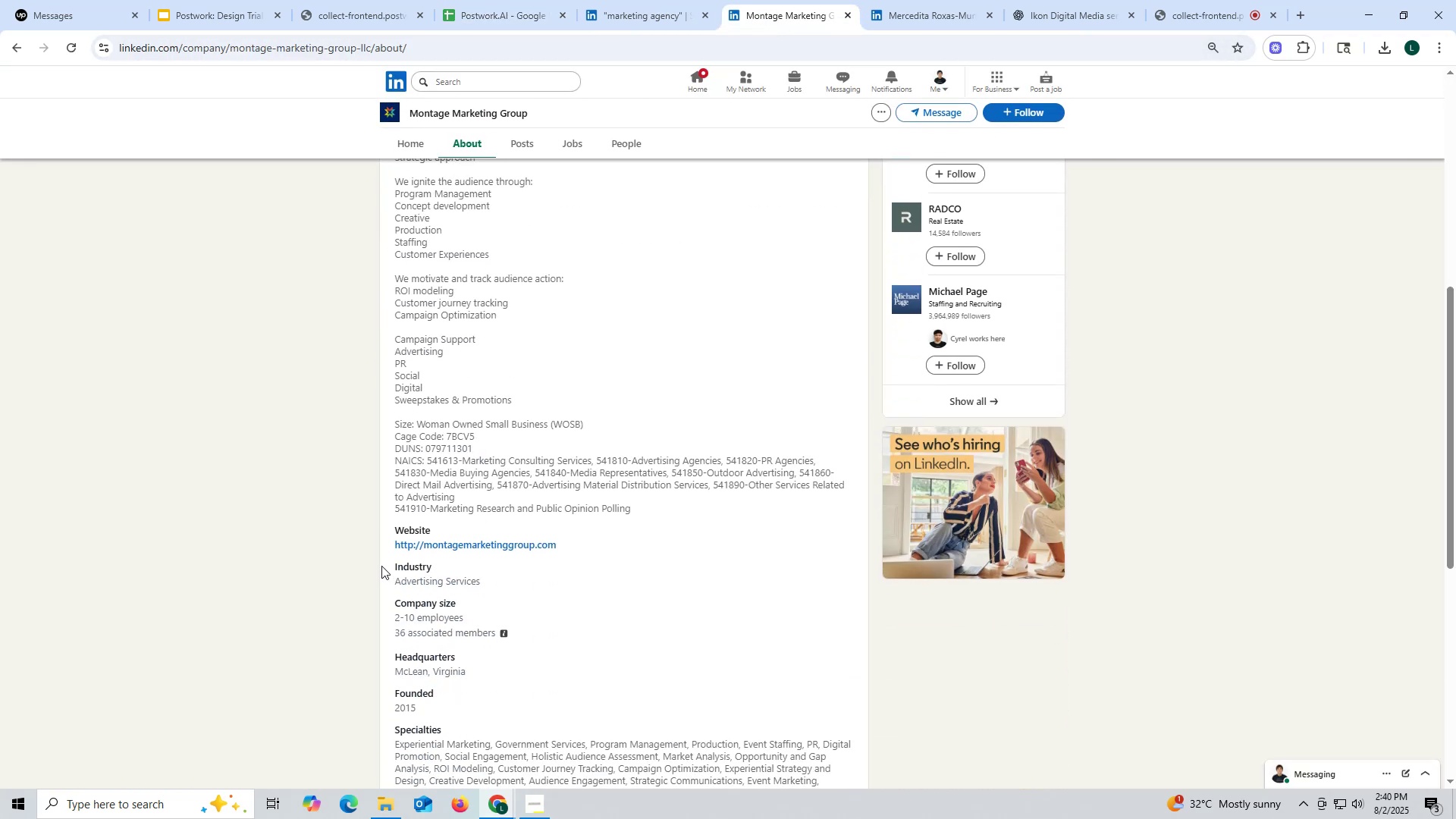 
left_click_drag(start_coordinate=[384, 544], to_coordinate=[567, 549])
 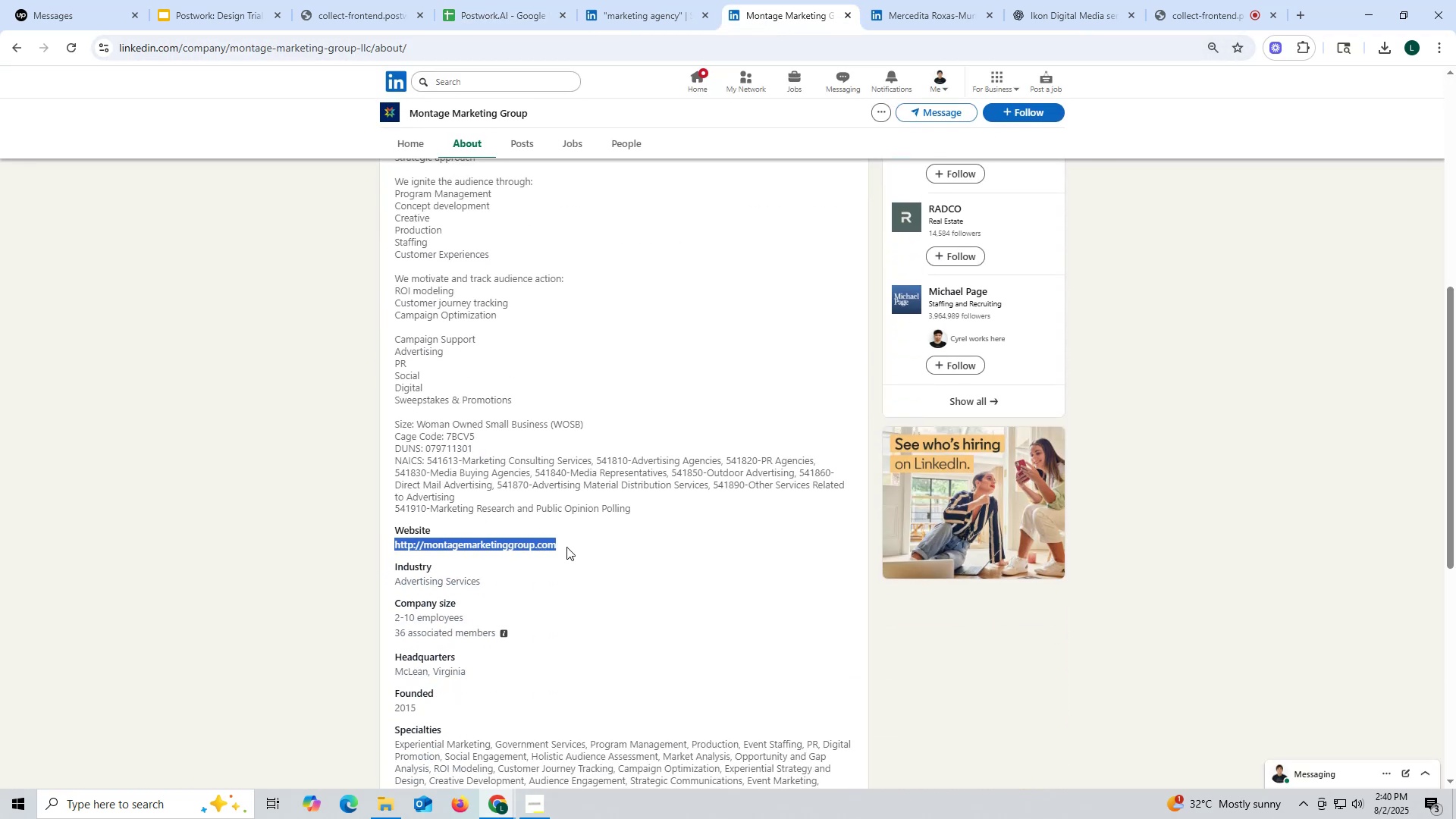 
key(Control+ControlLeft)
 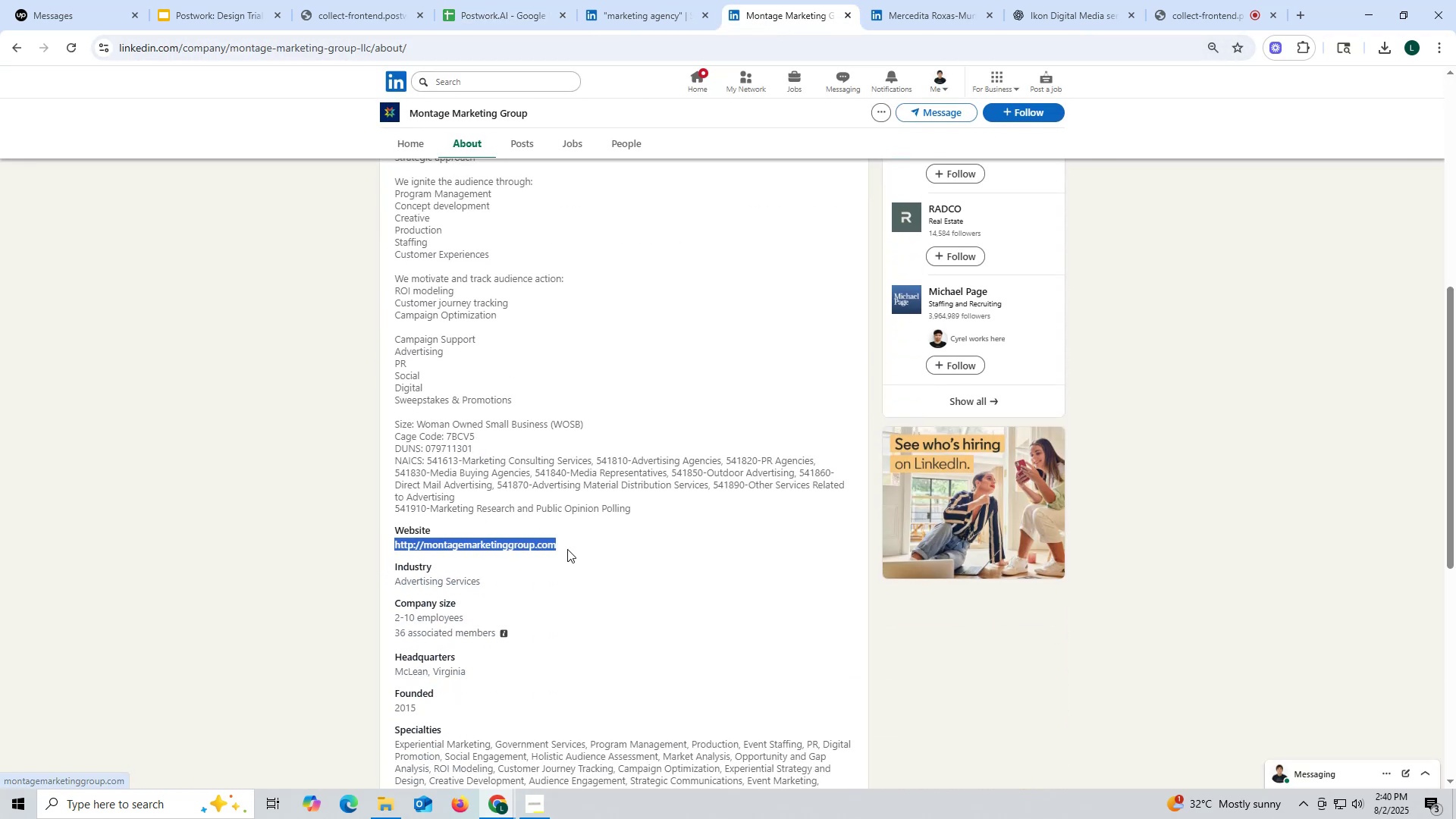 
key(Control+C)
 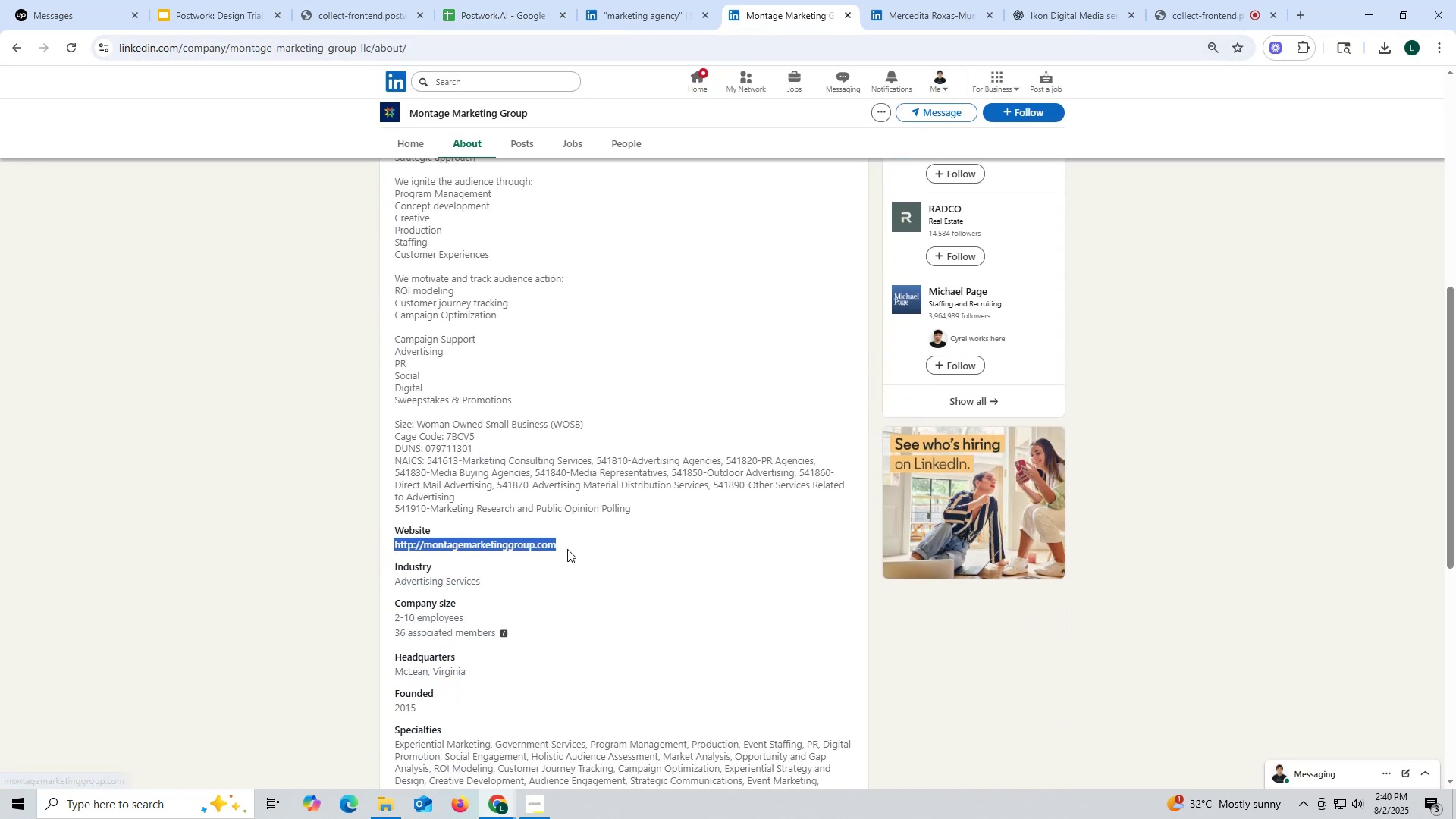 
key(Control+ControlLeft)
 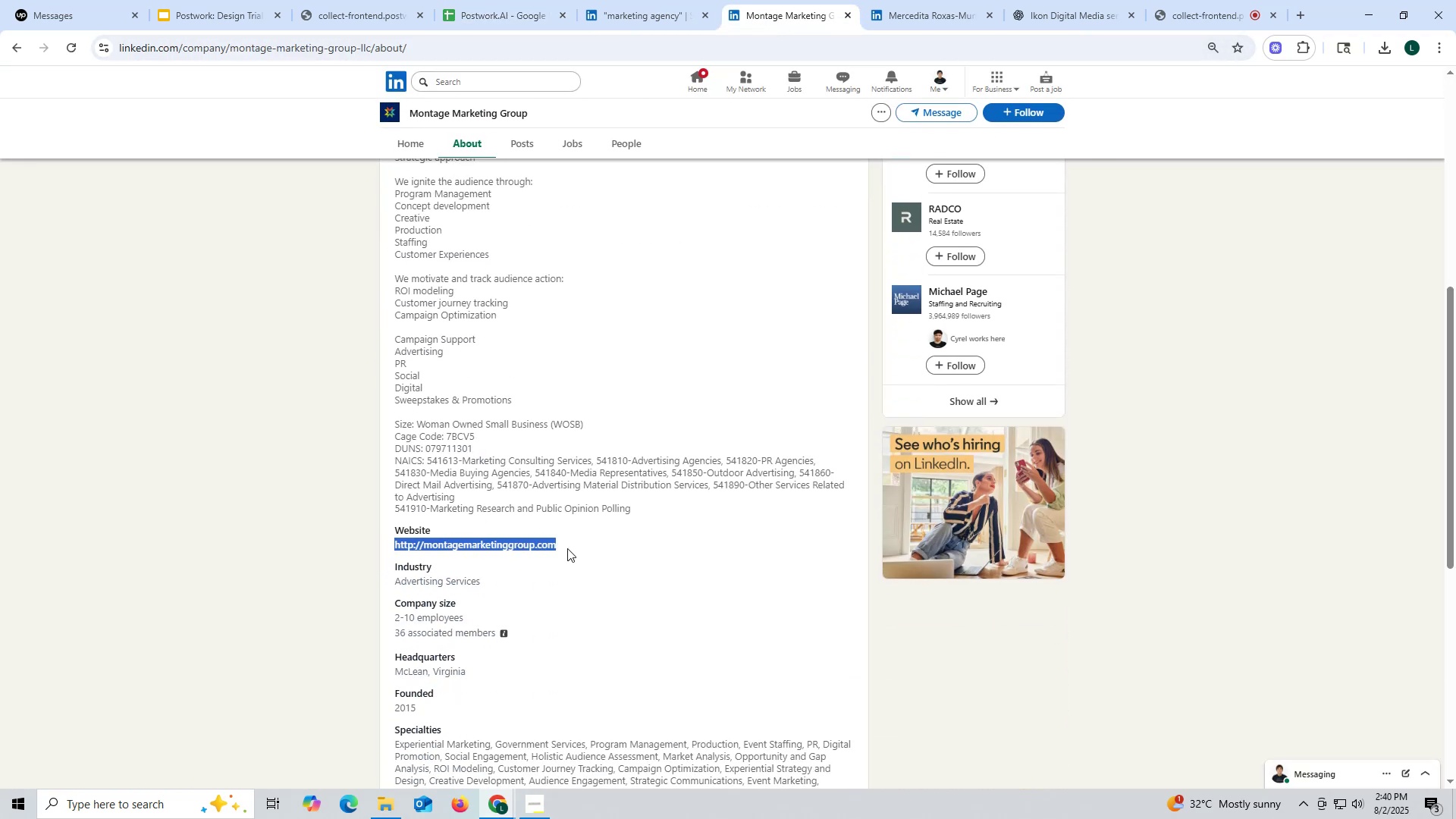 
key(Control+C)
 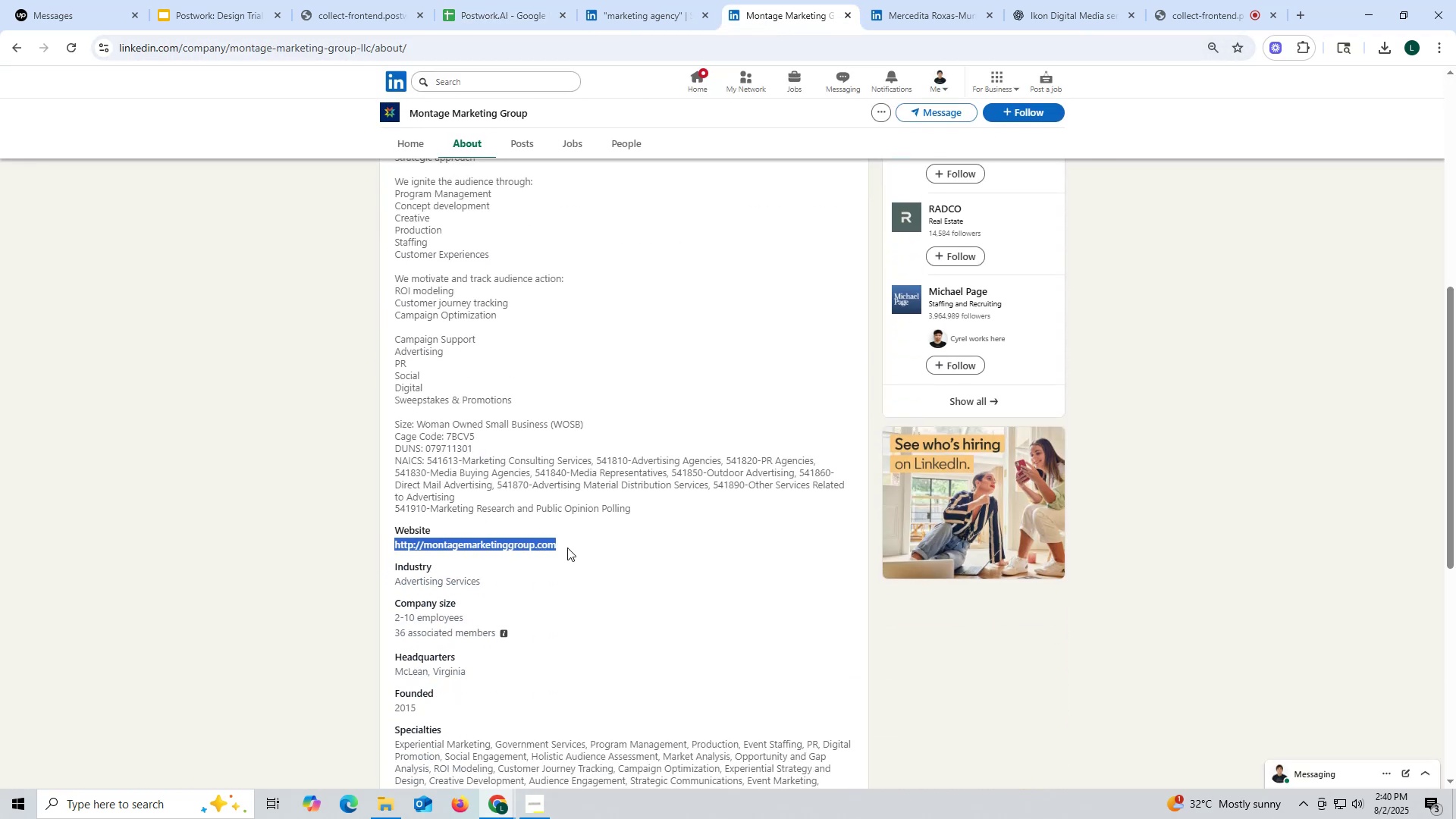 
scroll: coordinate [563, 544], scroll_direction: up, amount: 11.0
 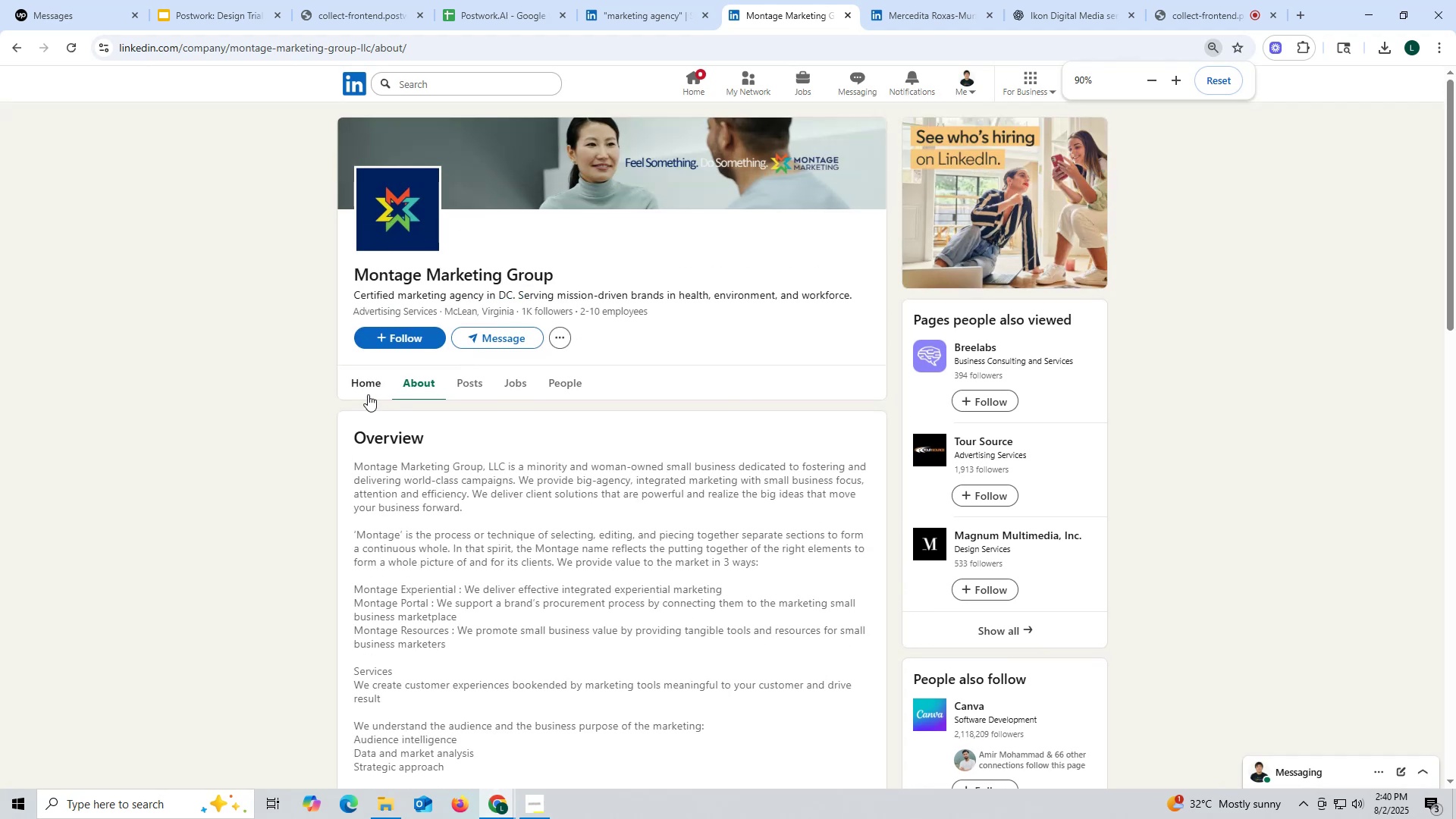 
left_click([364, 388])
 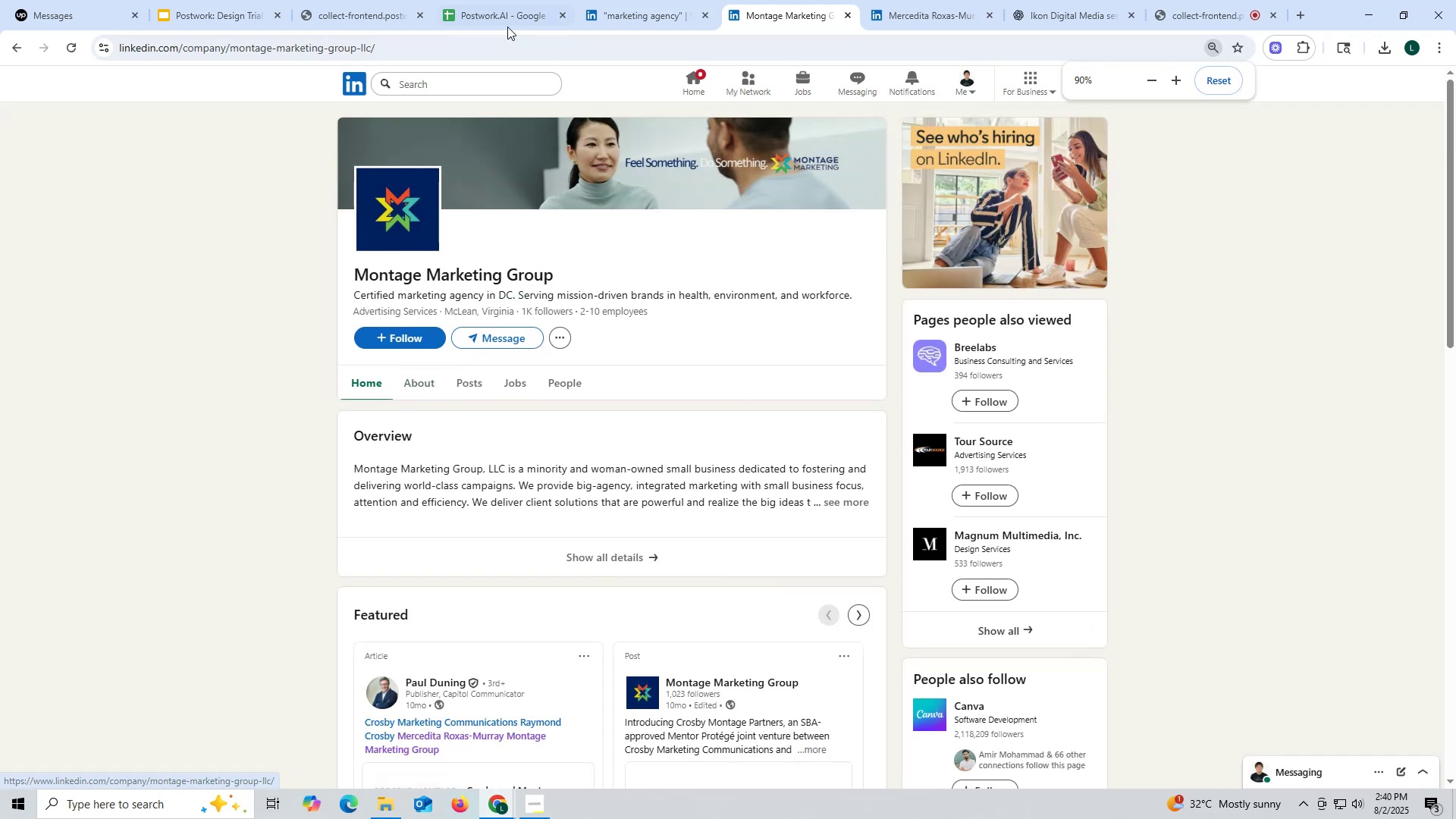 
left_click([481, 18])
 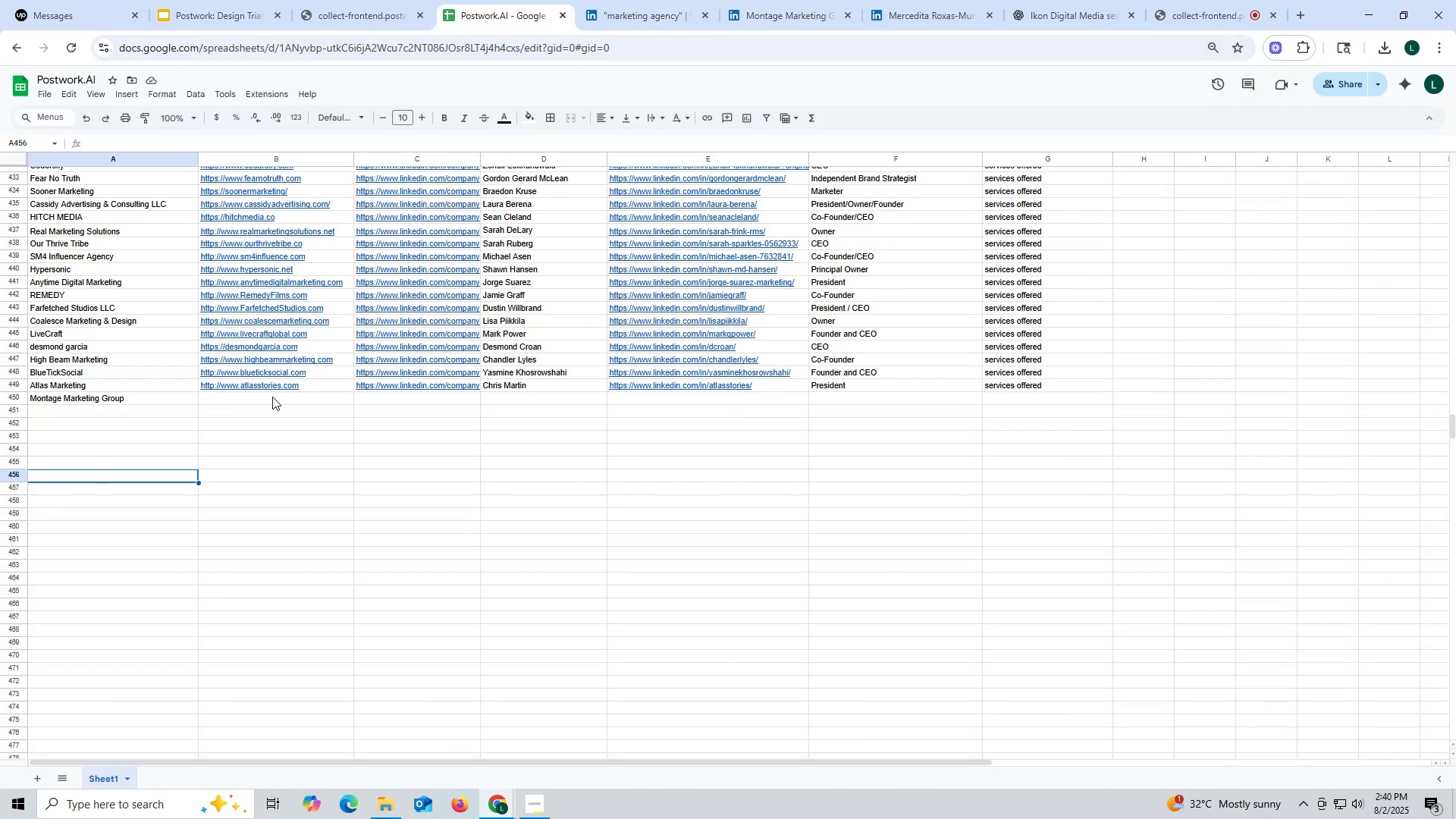 
double_click([272, 397])
 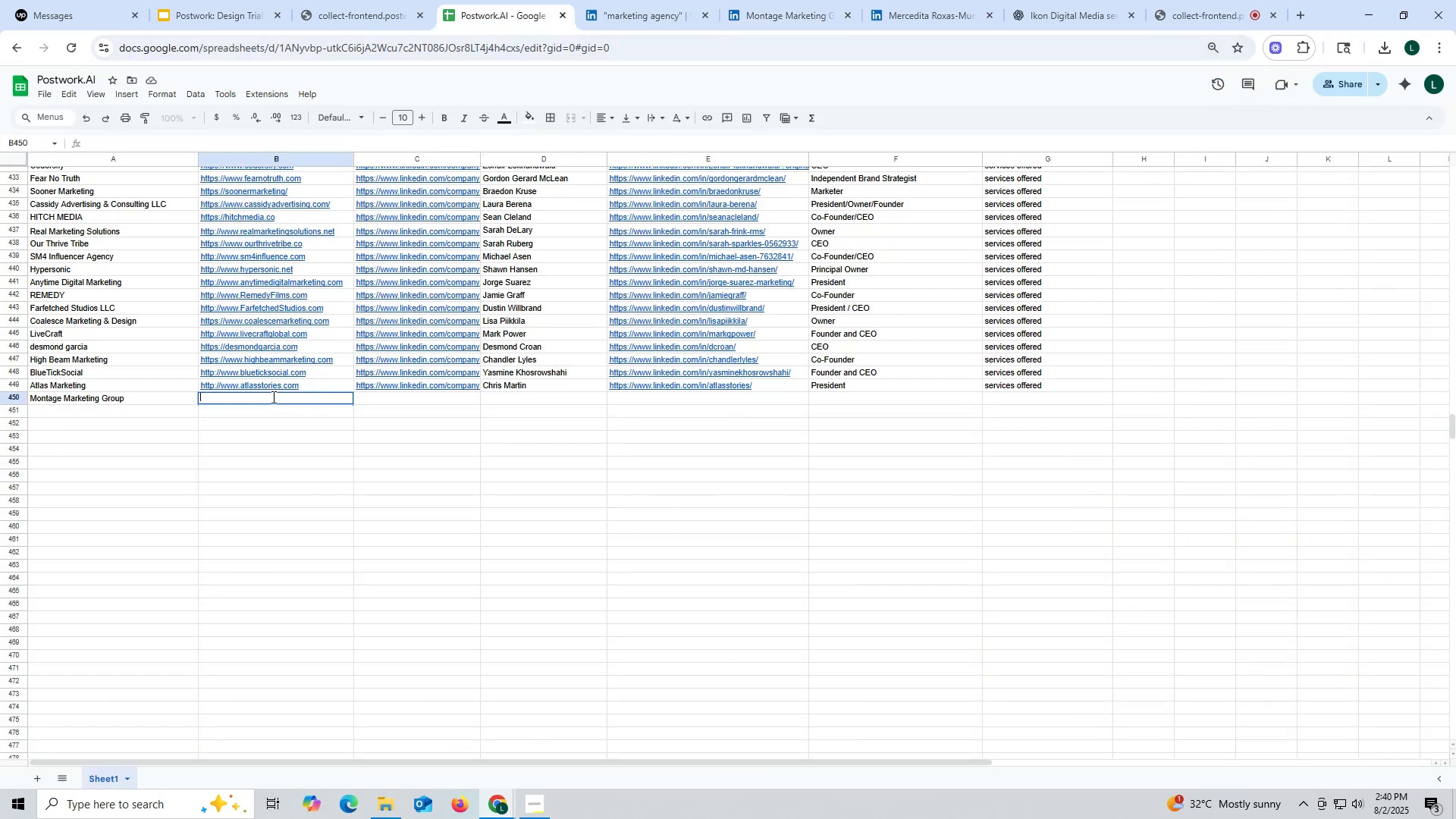 
key(Control+ControlLeft)
 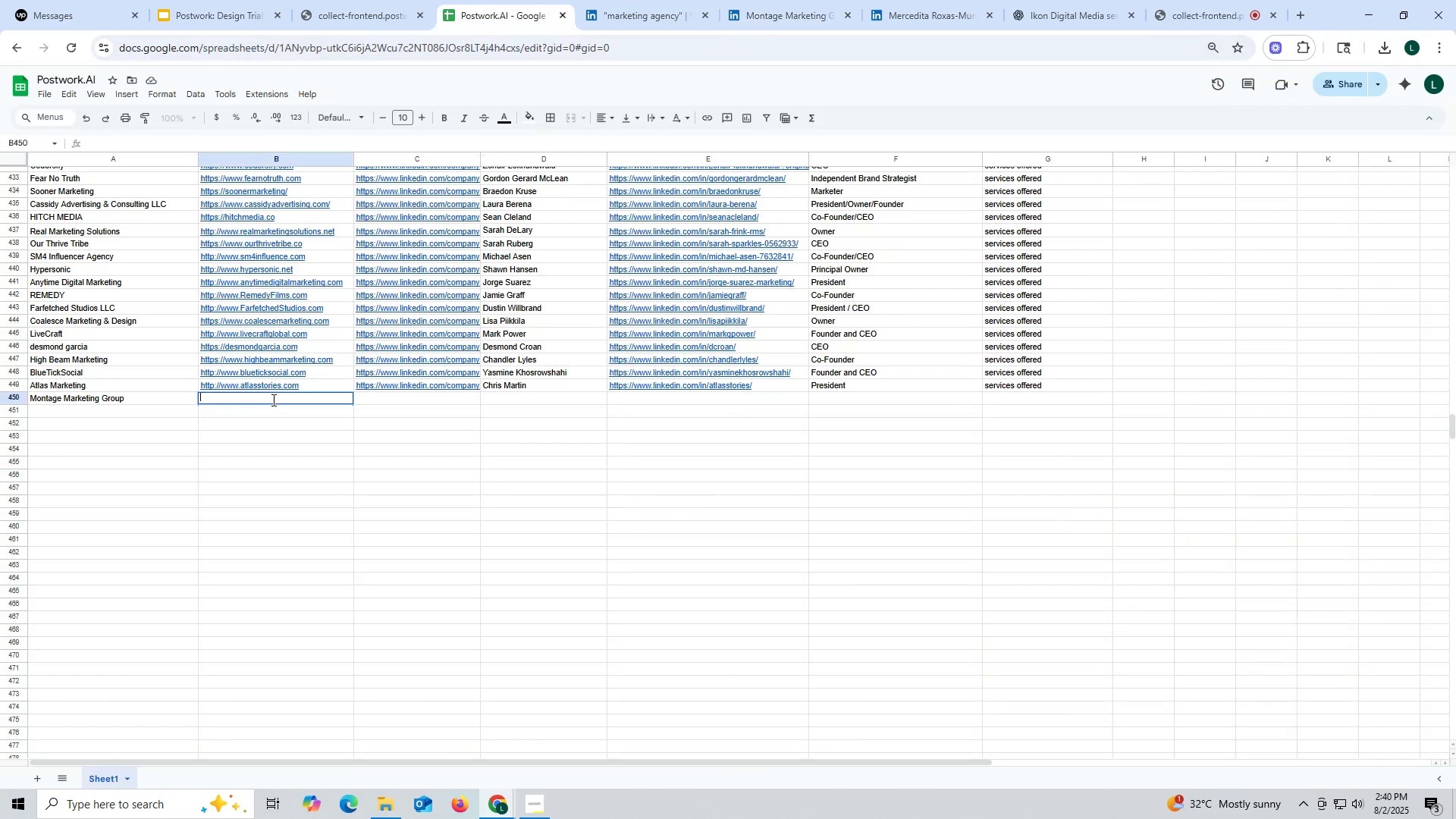 
key(Control+V)
 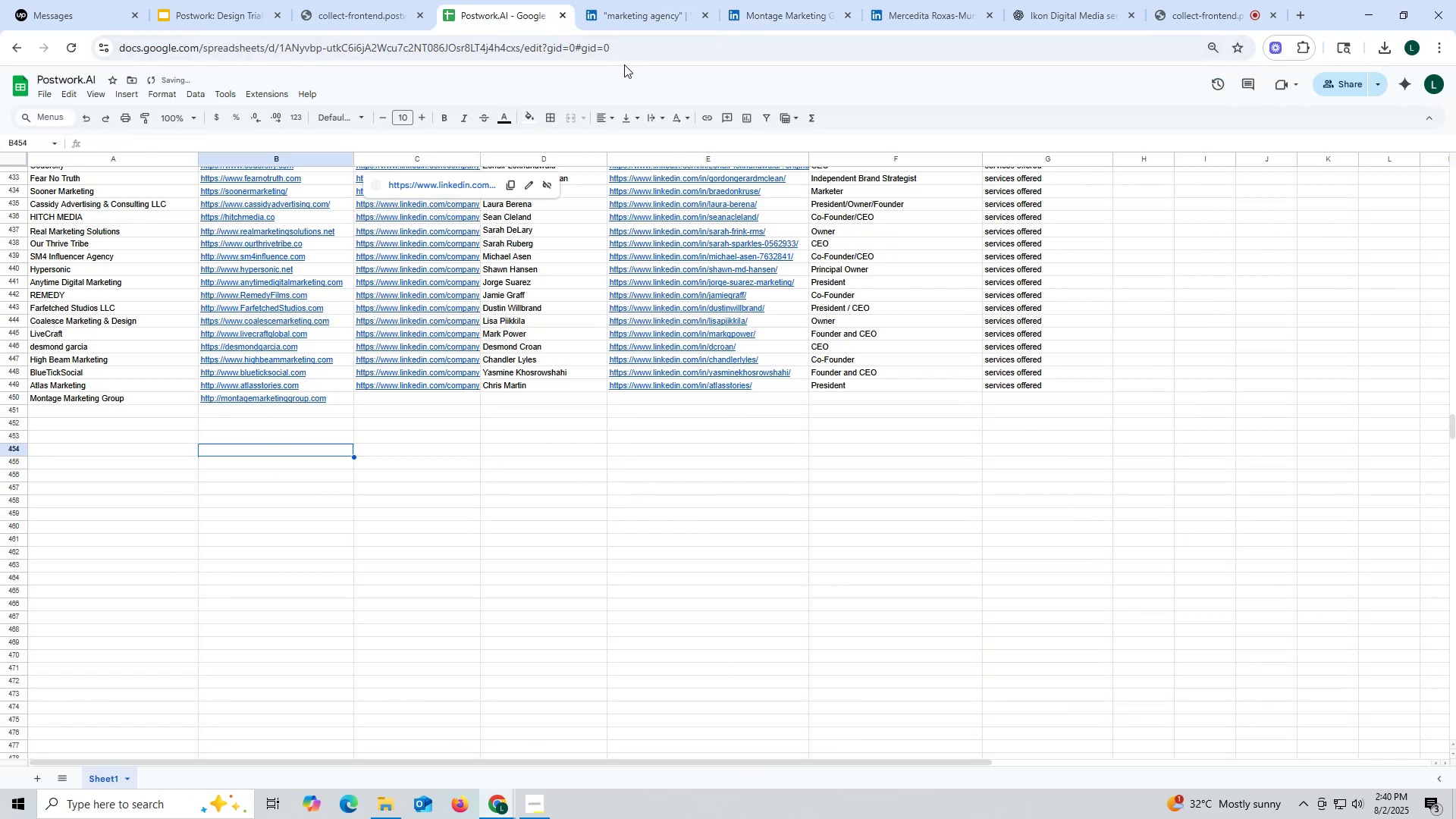 
left_click([792, 21])
 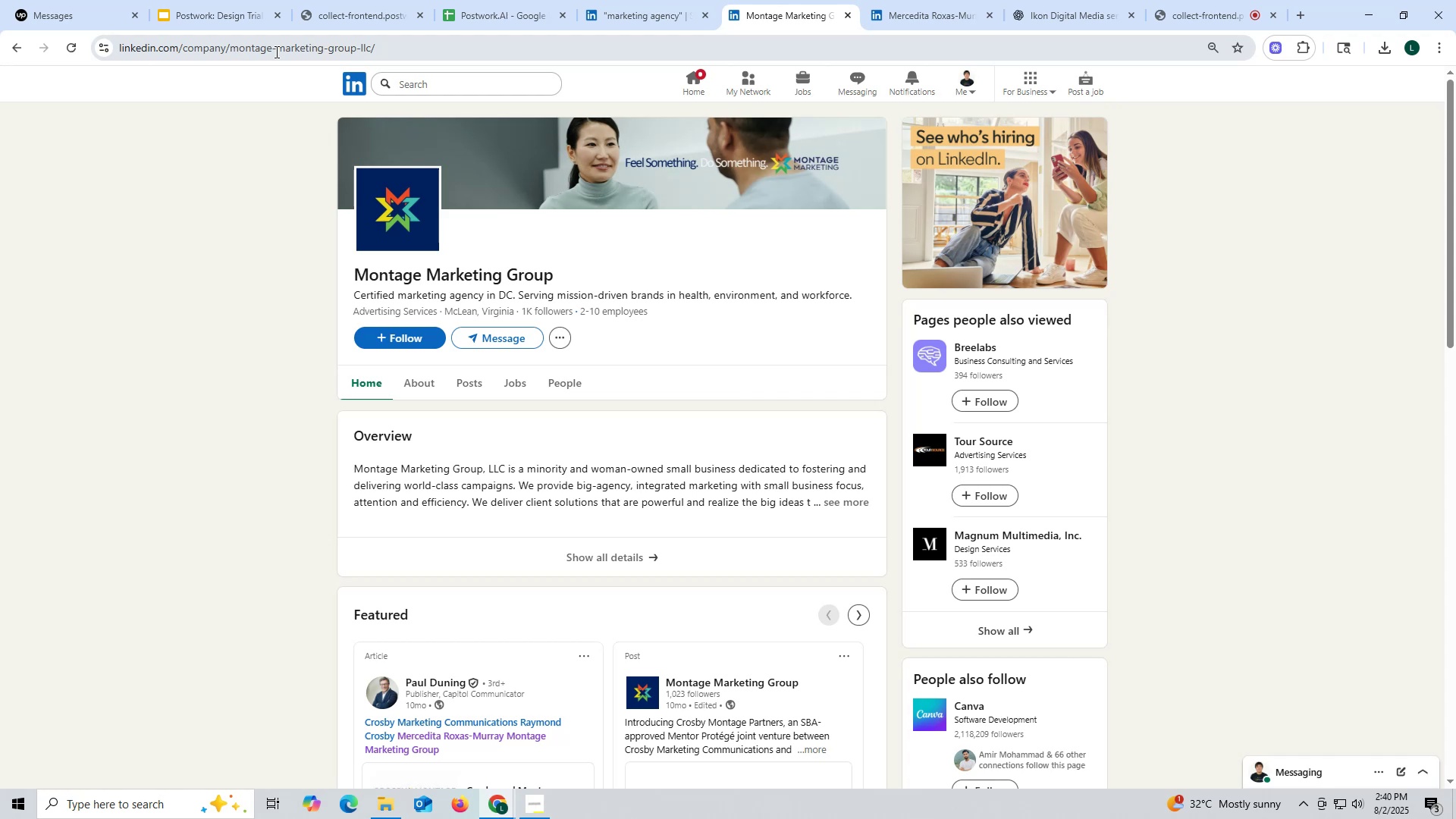 
wait(19.7)
 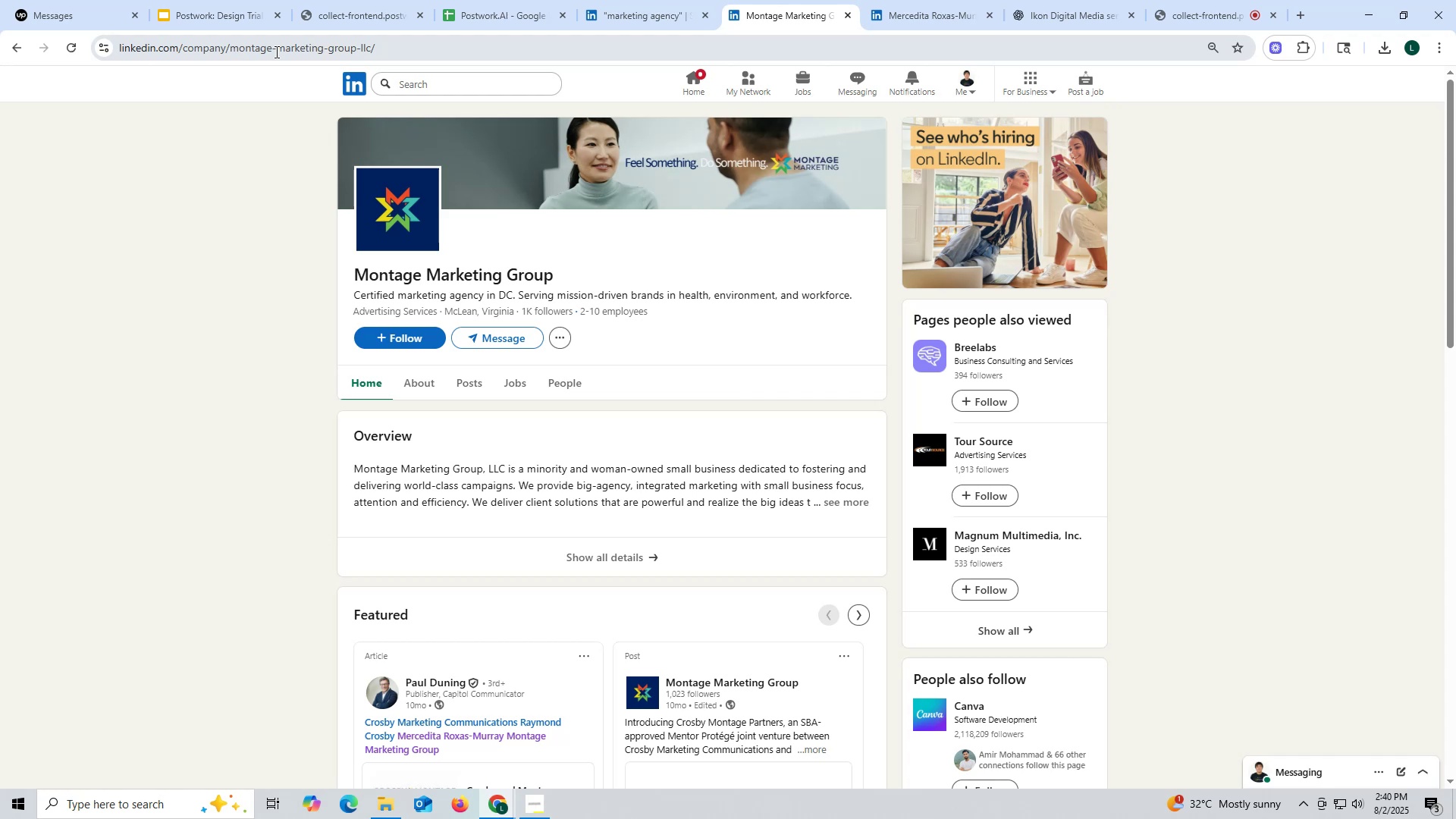 
double_click([275, 51])
 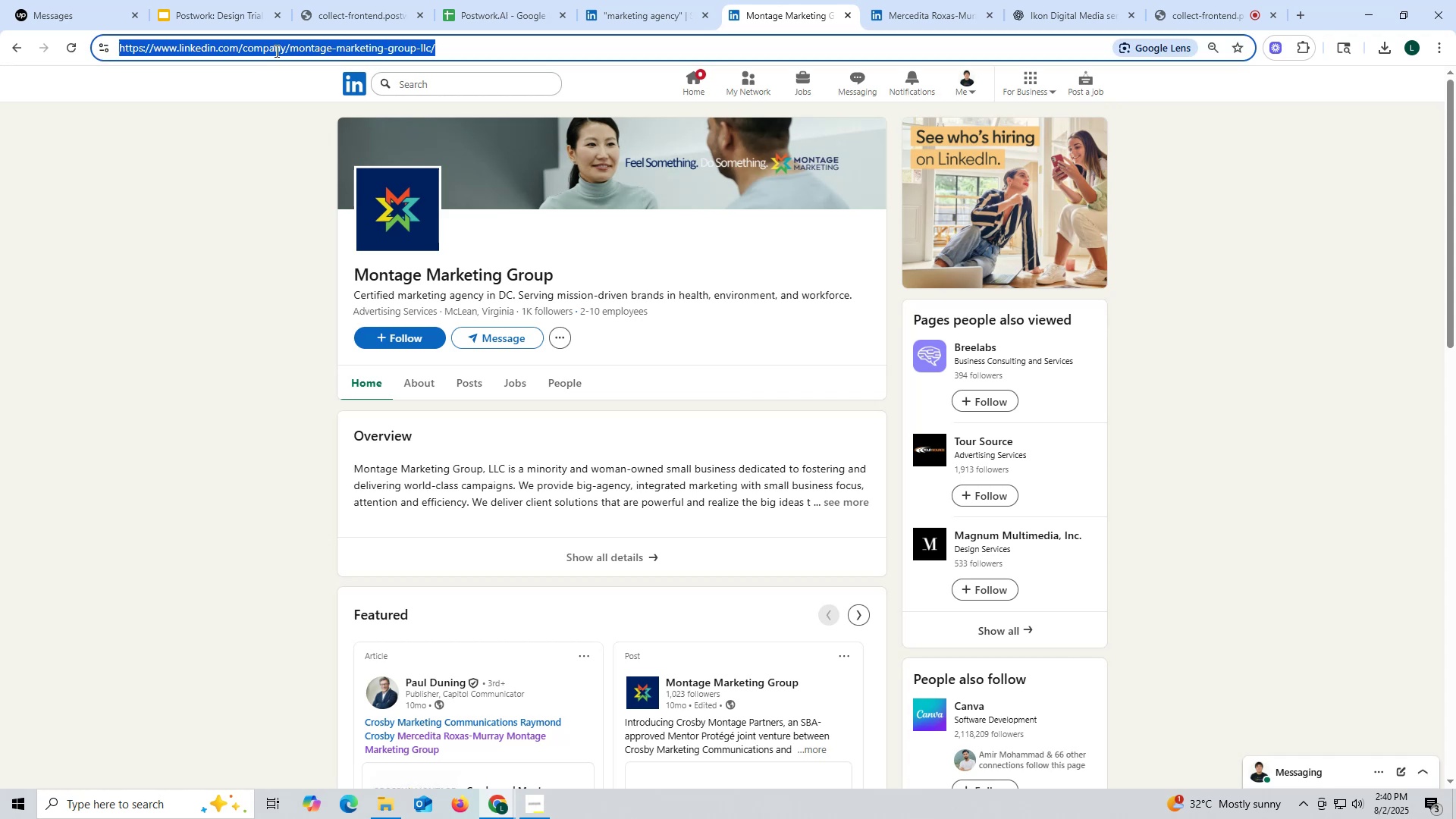 
triple_click([275, 51])
 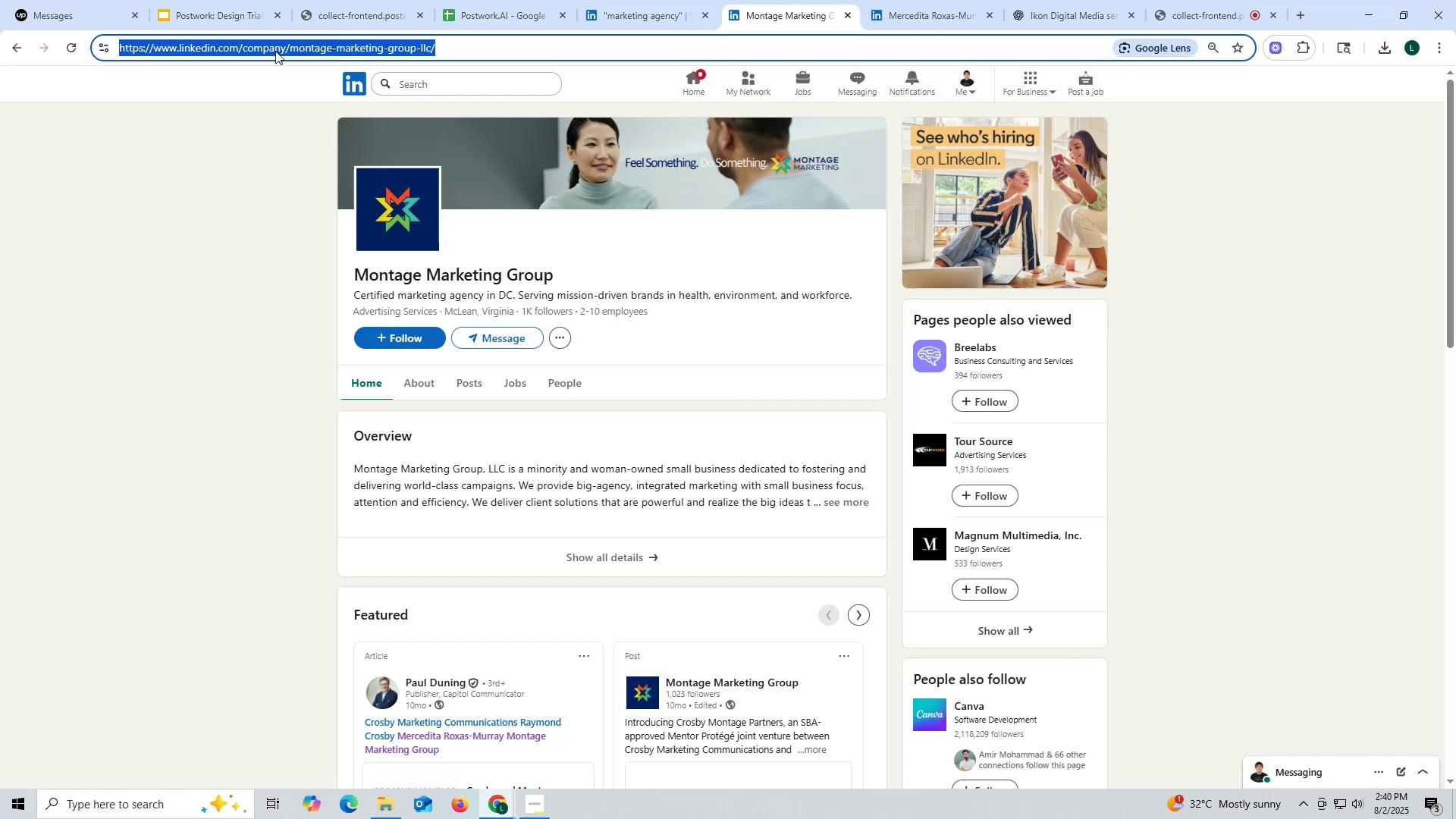 
key(Control+ControlLeft)
 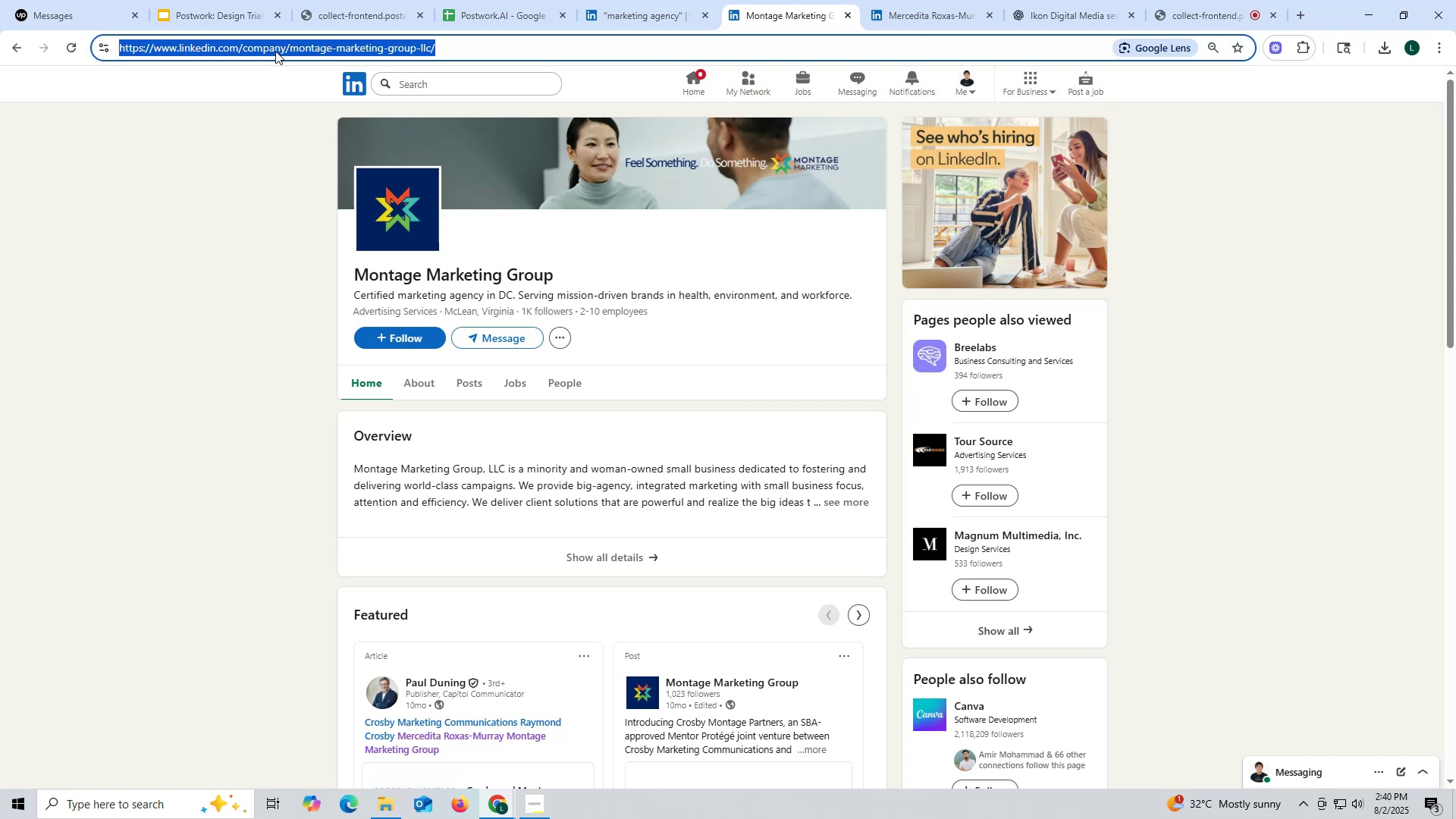 
key(Control+C)
 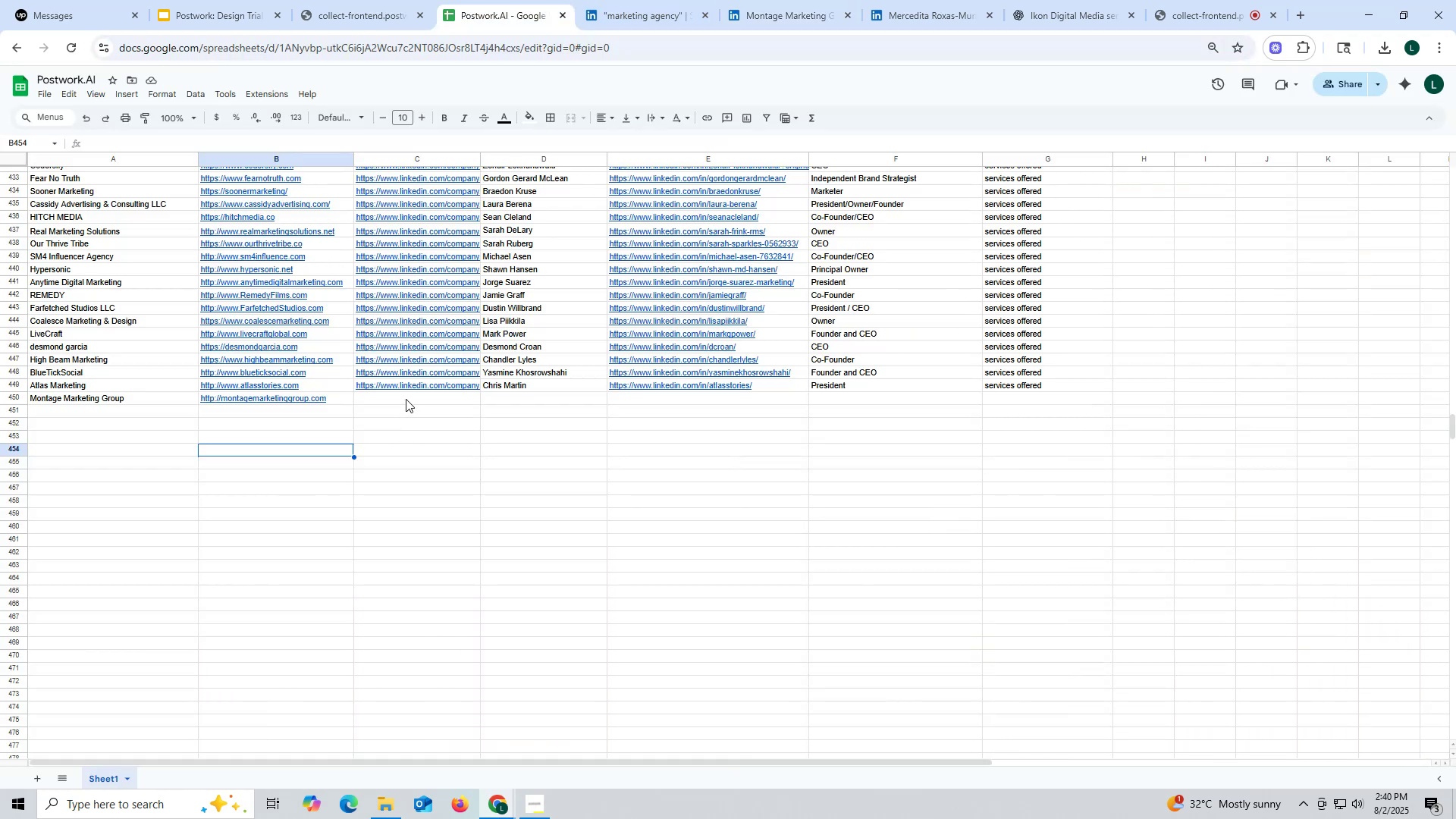 
double_click([406, 399])
 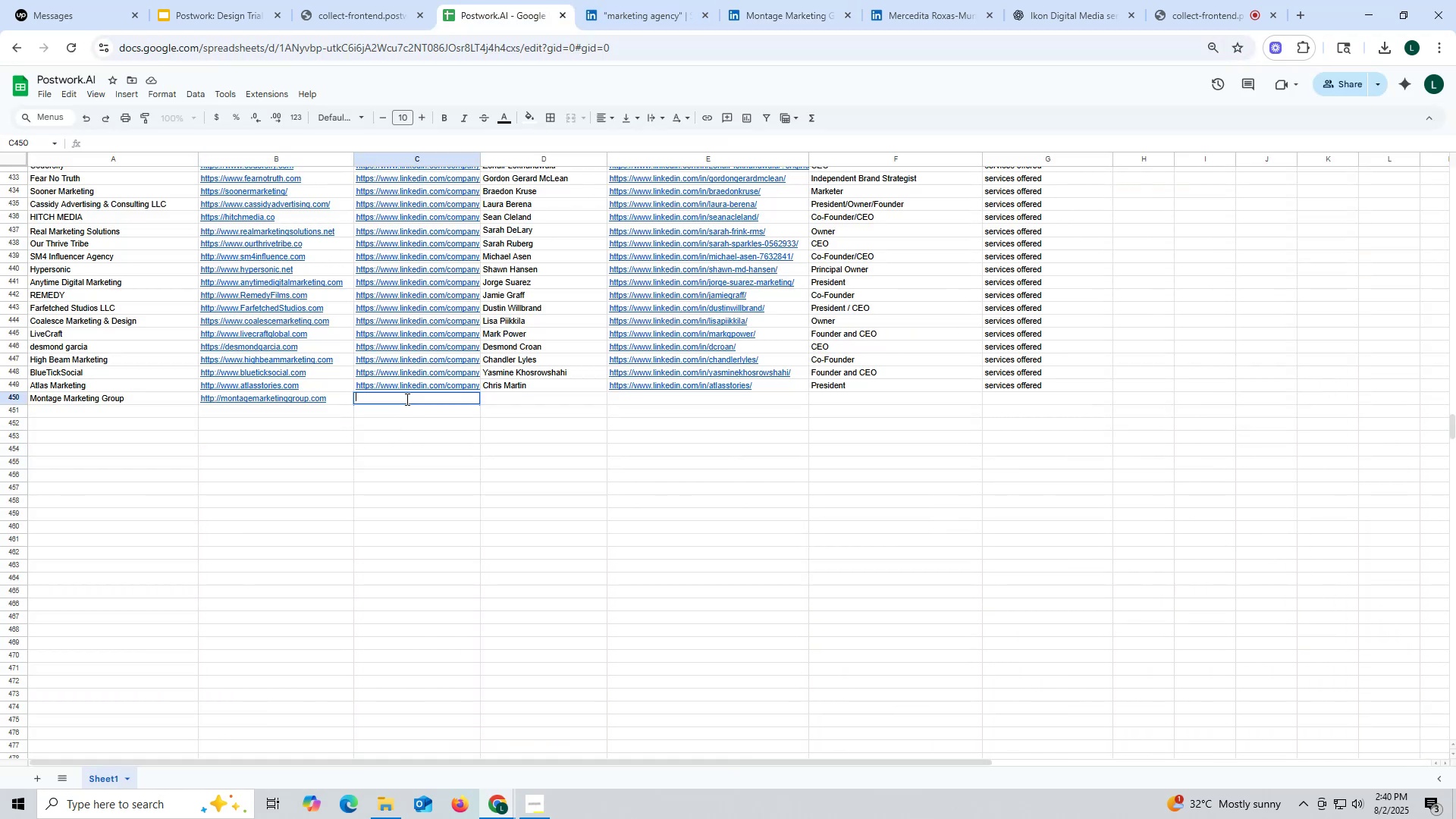 
key(Control+ControlLeft)
 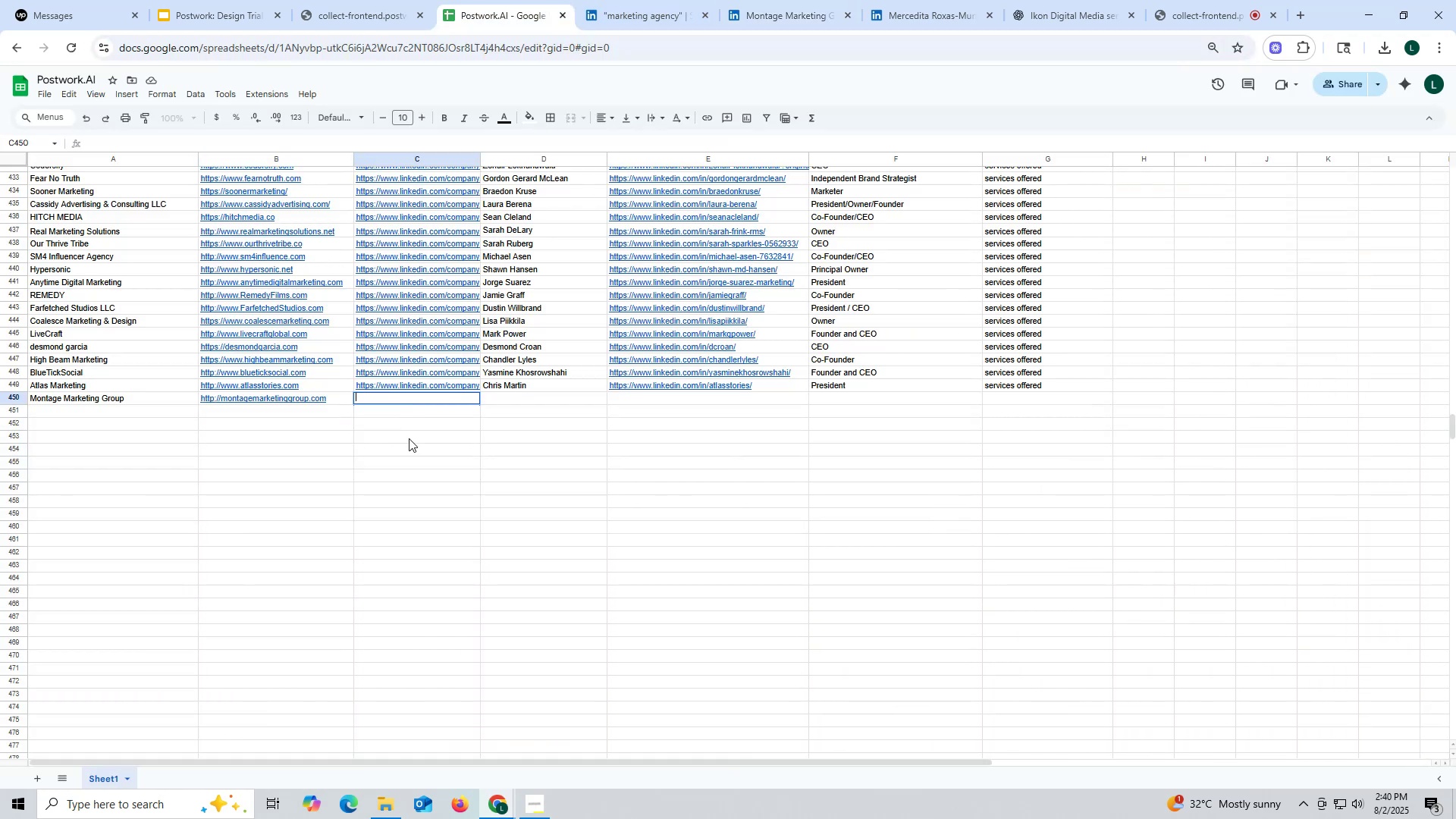 
key(Control+V)
 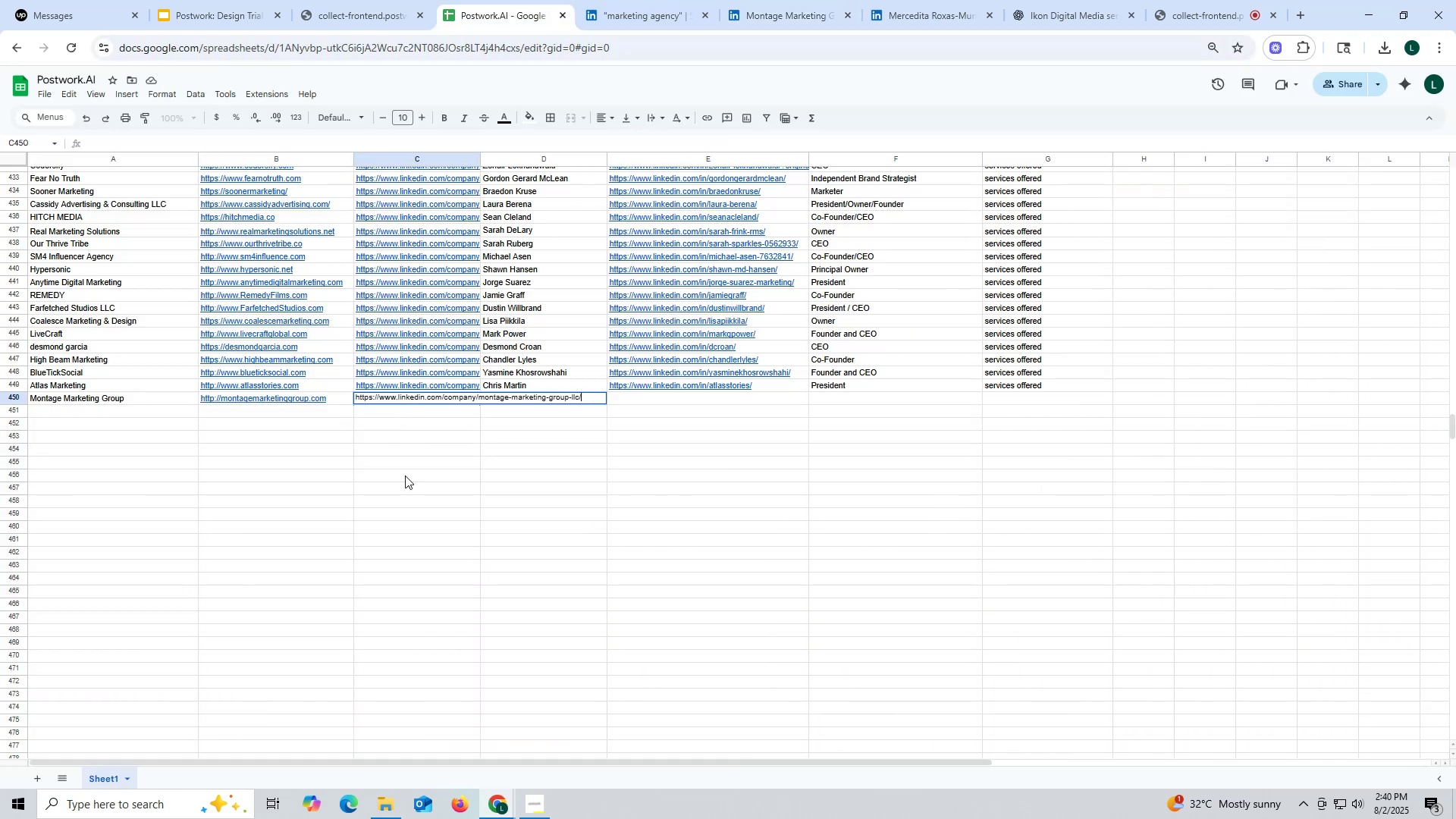 
triple_click([405, 475])
 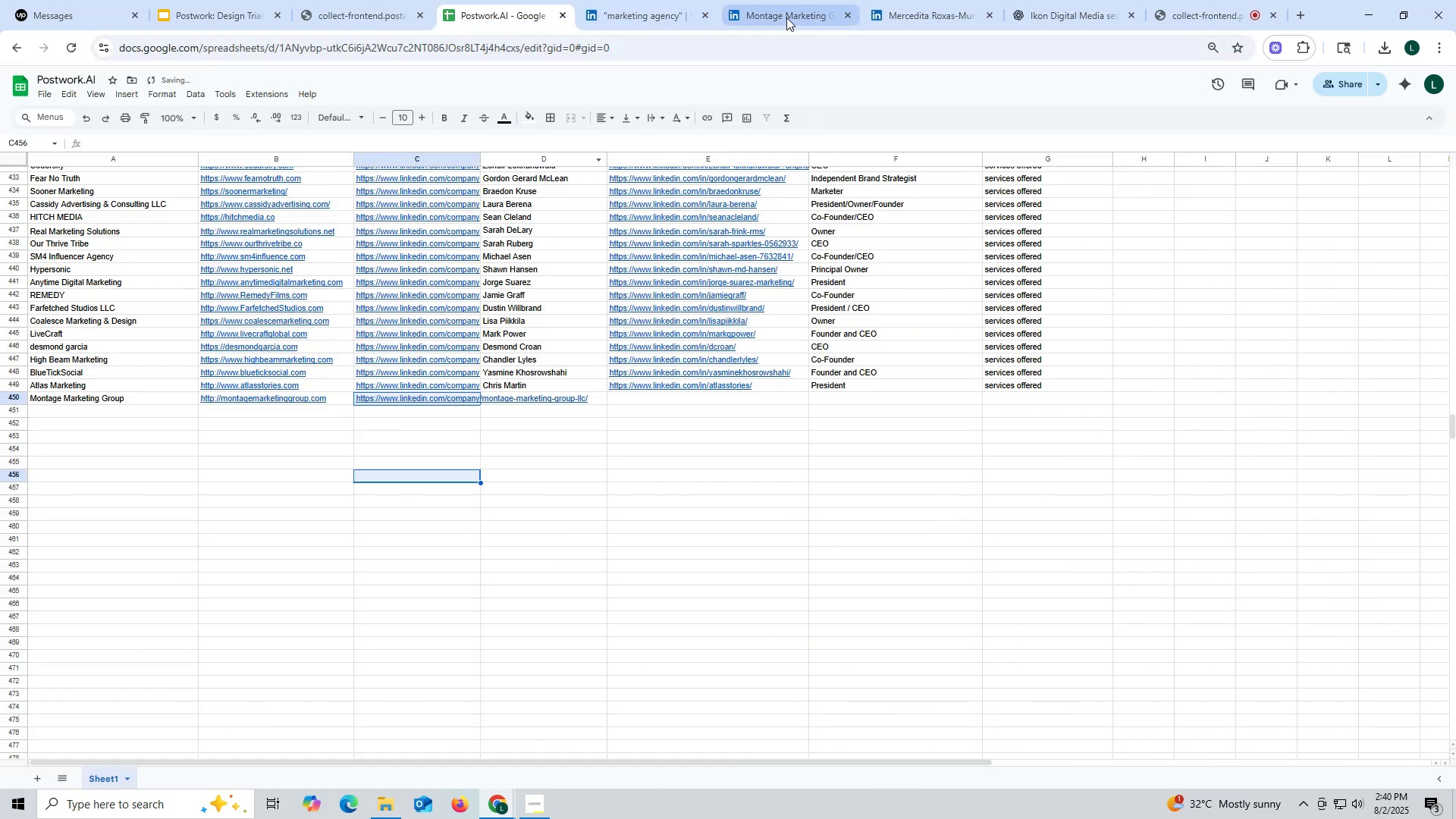 
left_click([787, 17])
 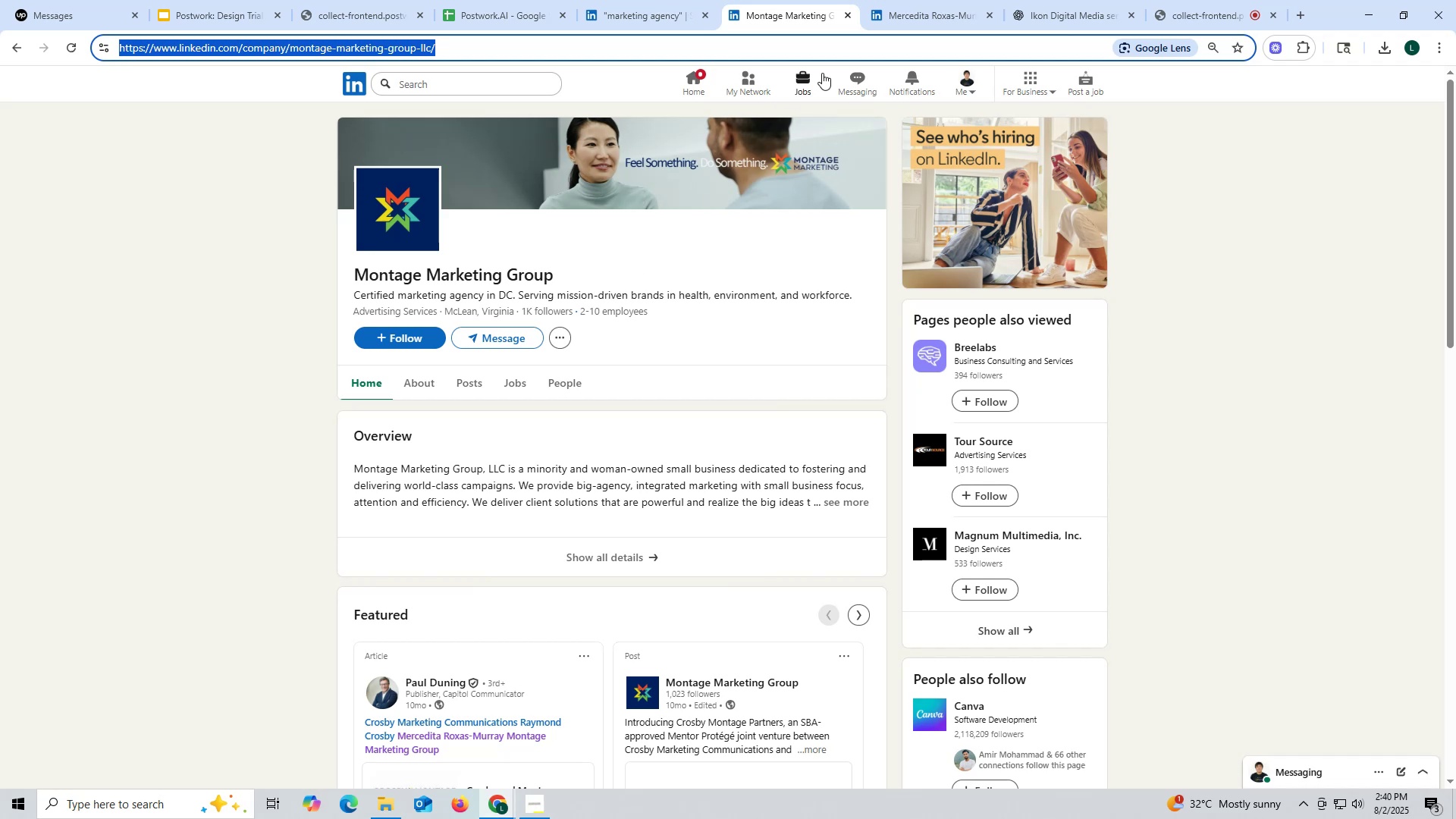 
left_click([898, 17])
 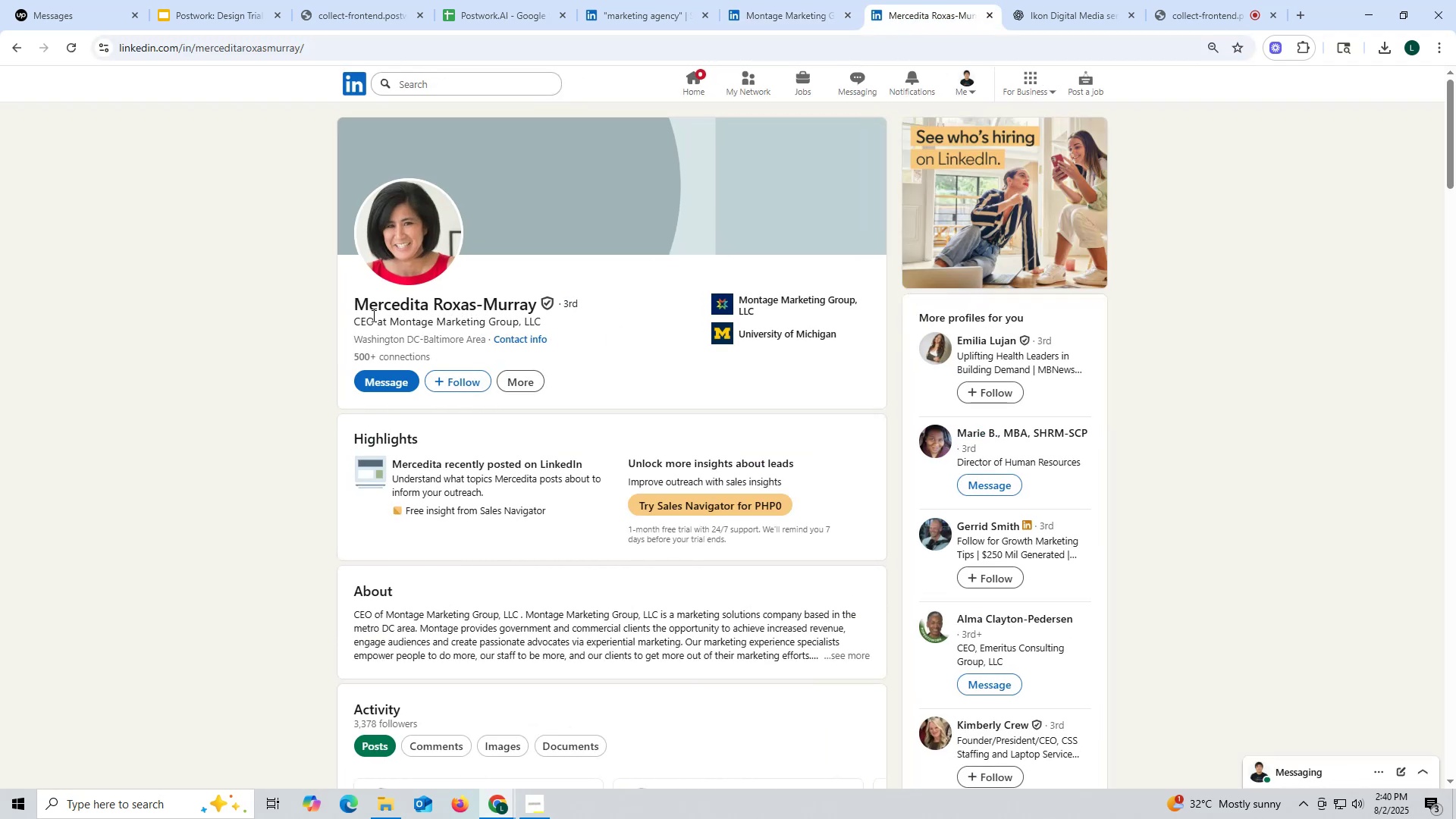 
left_click_drag(start_coordinate=[340, 301], to_coordinate=[531, 303])
 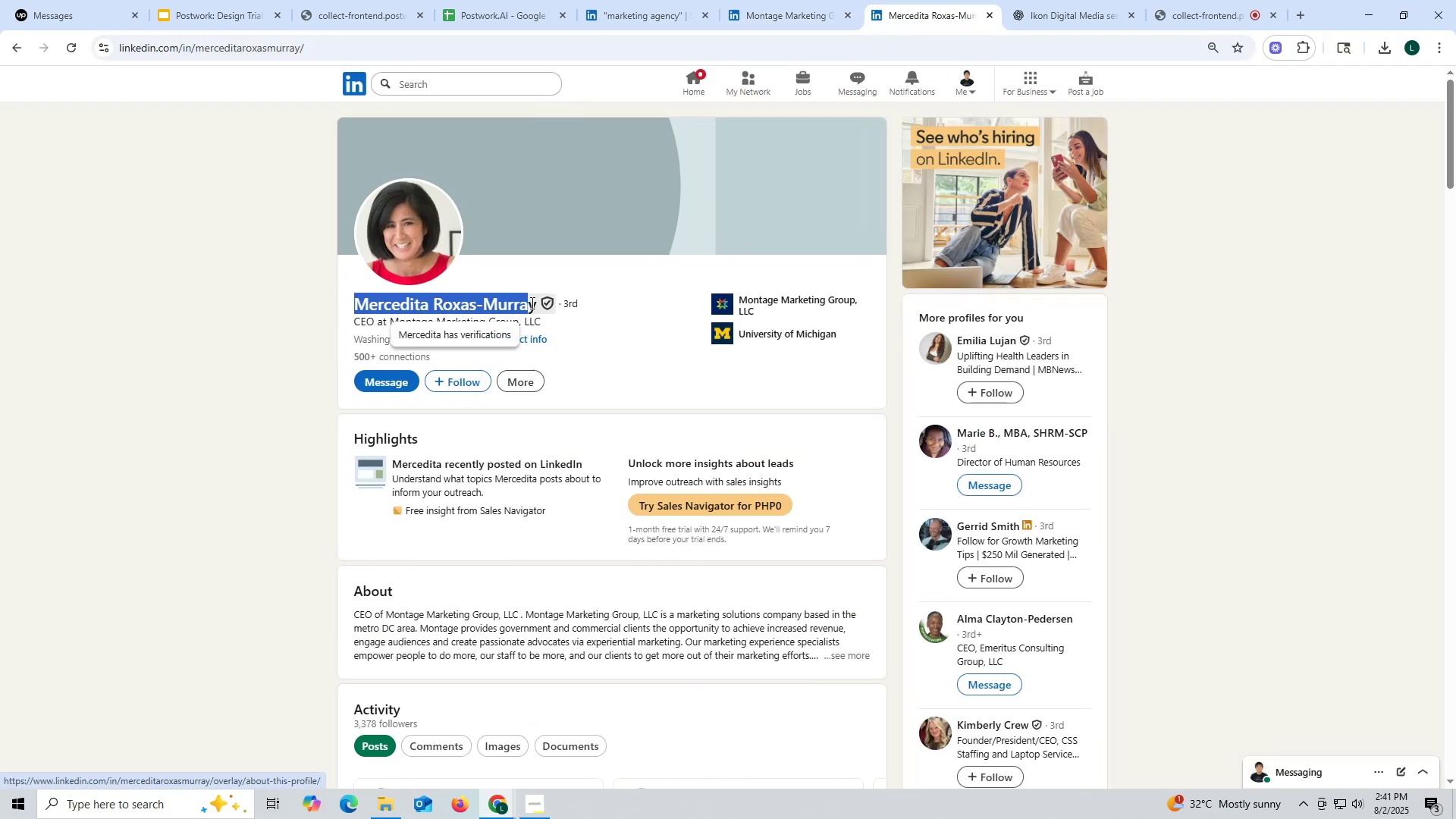 
key(Control+ControlLeft)
 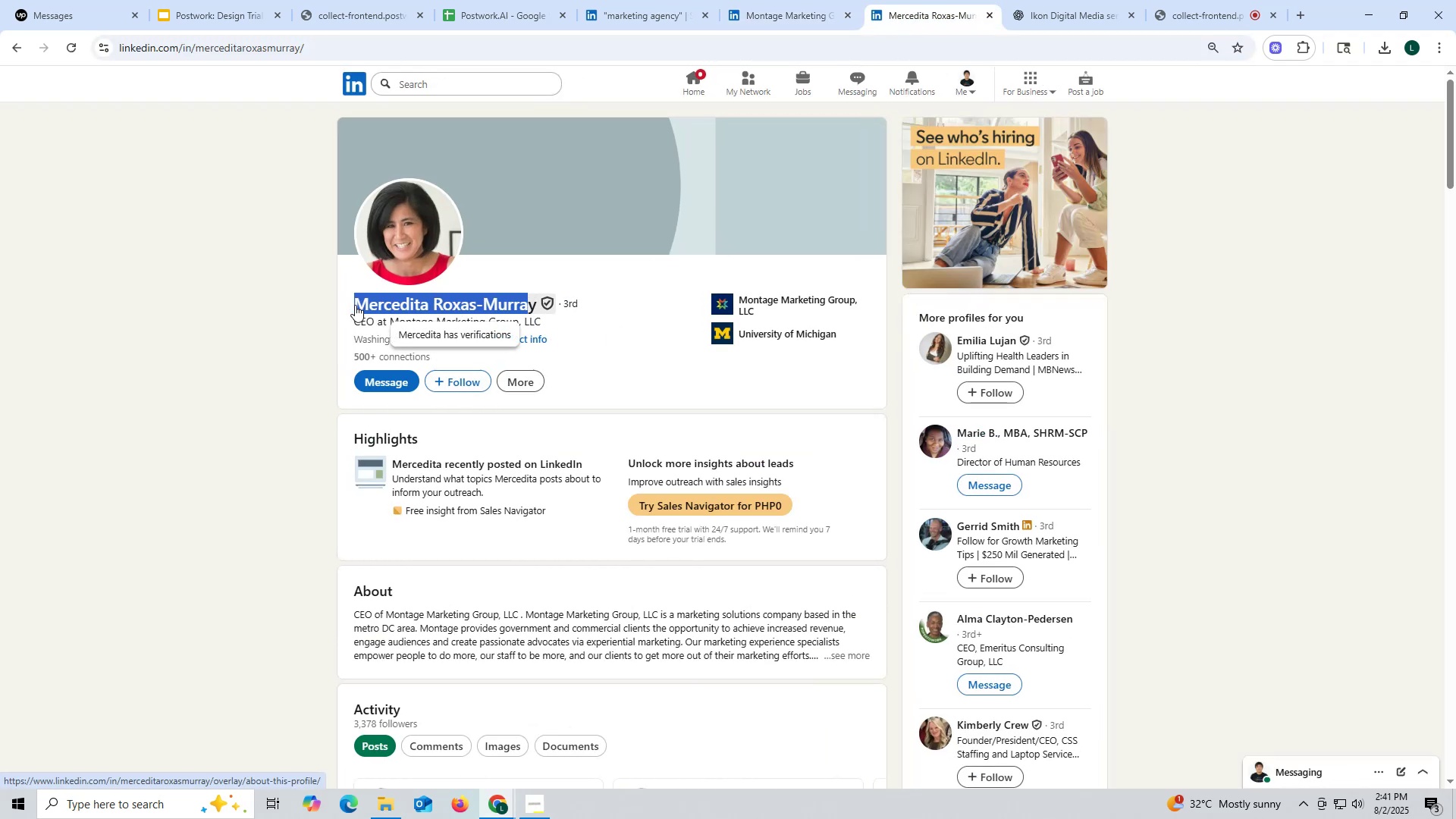 
left_click([346, 301])
 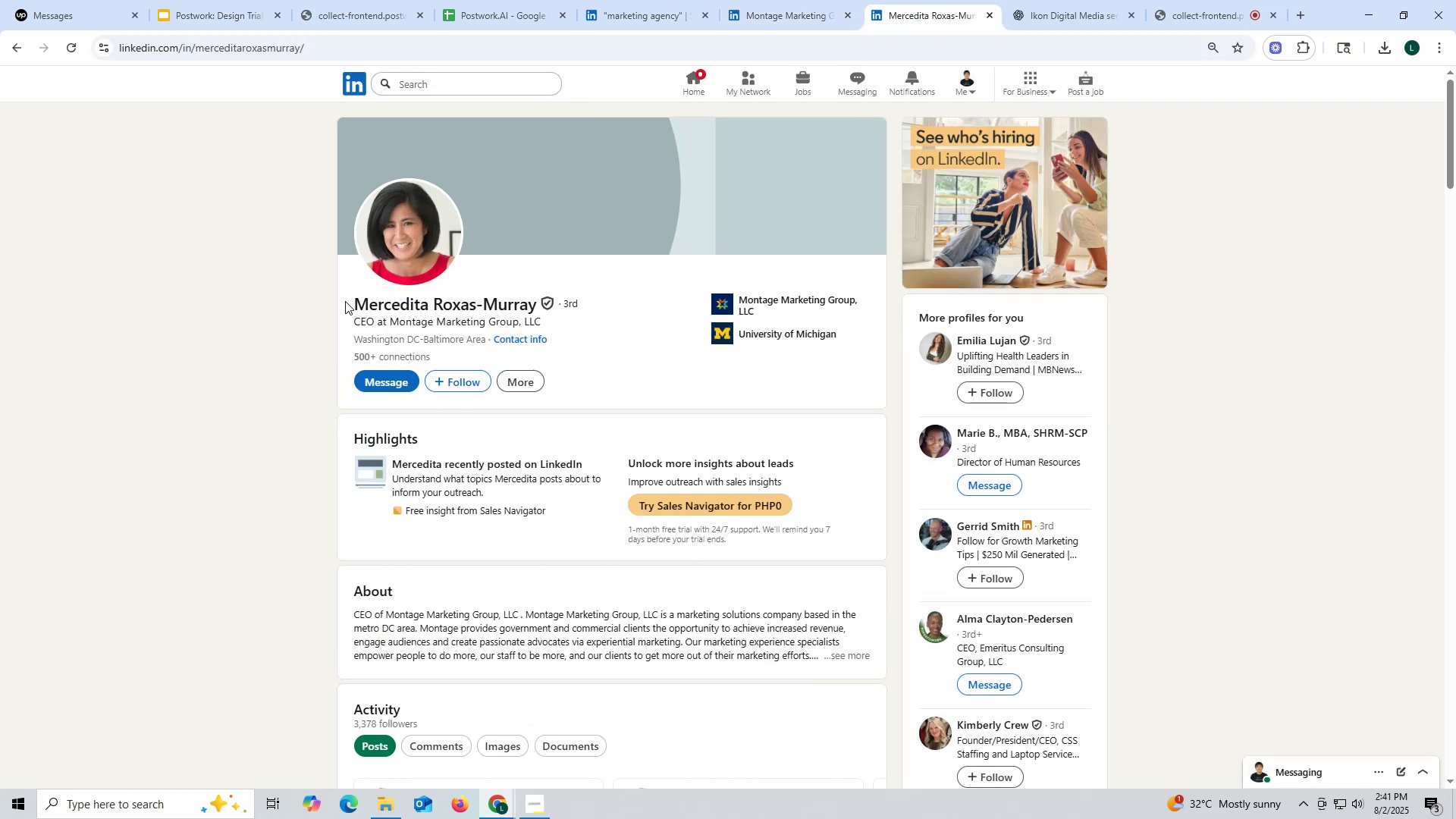 
left_click_drag(start_coordinate=[345, 301], to_coordinate=[516, 301])
 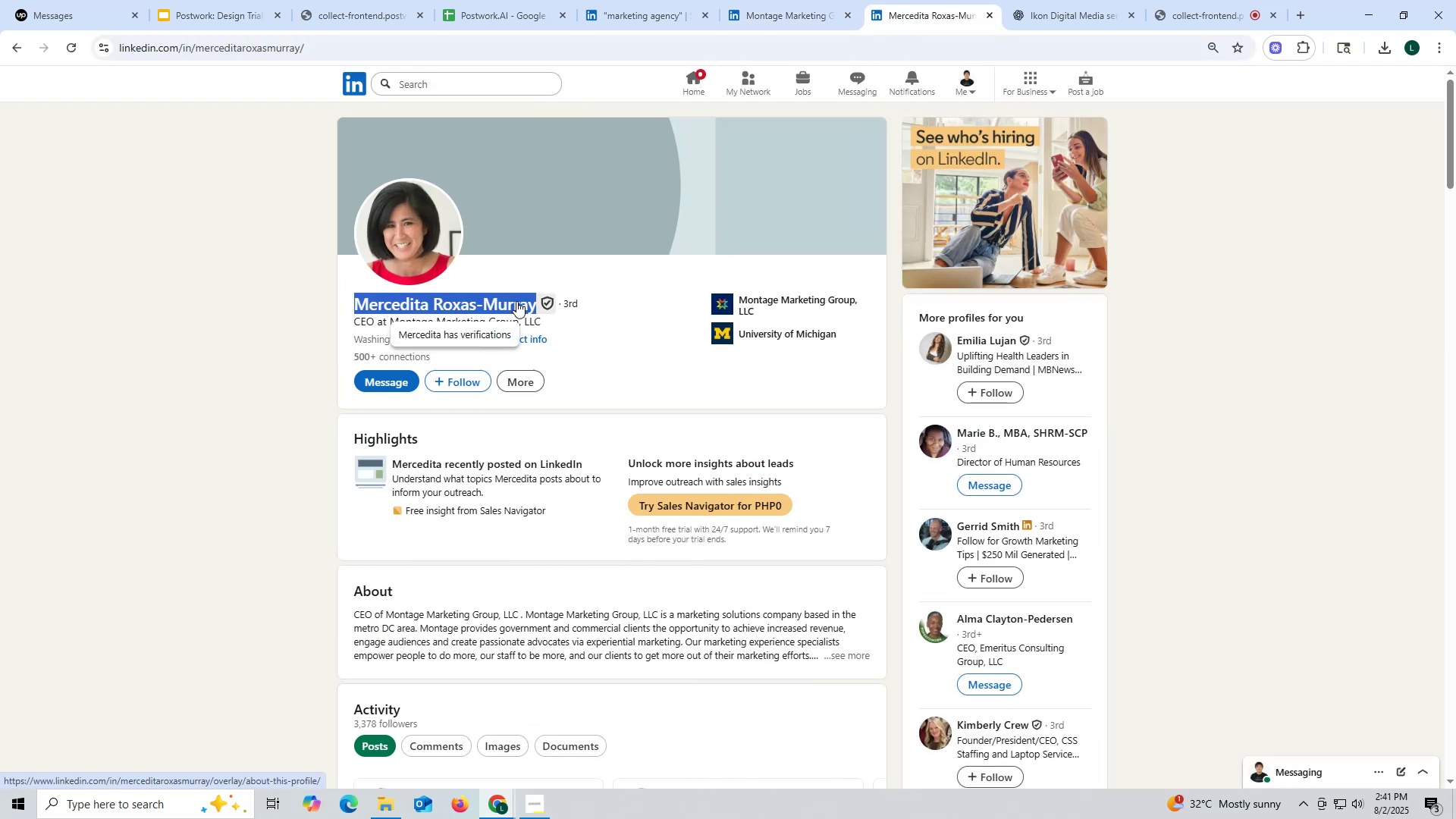 
key(Control+ControlLeft)
 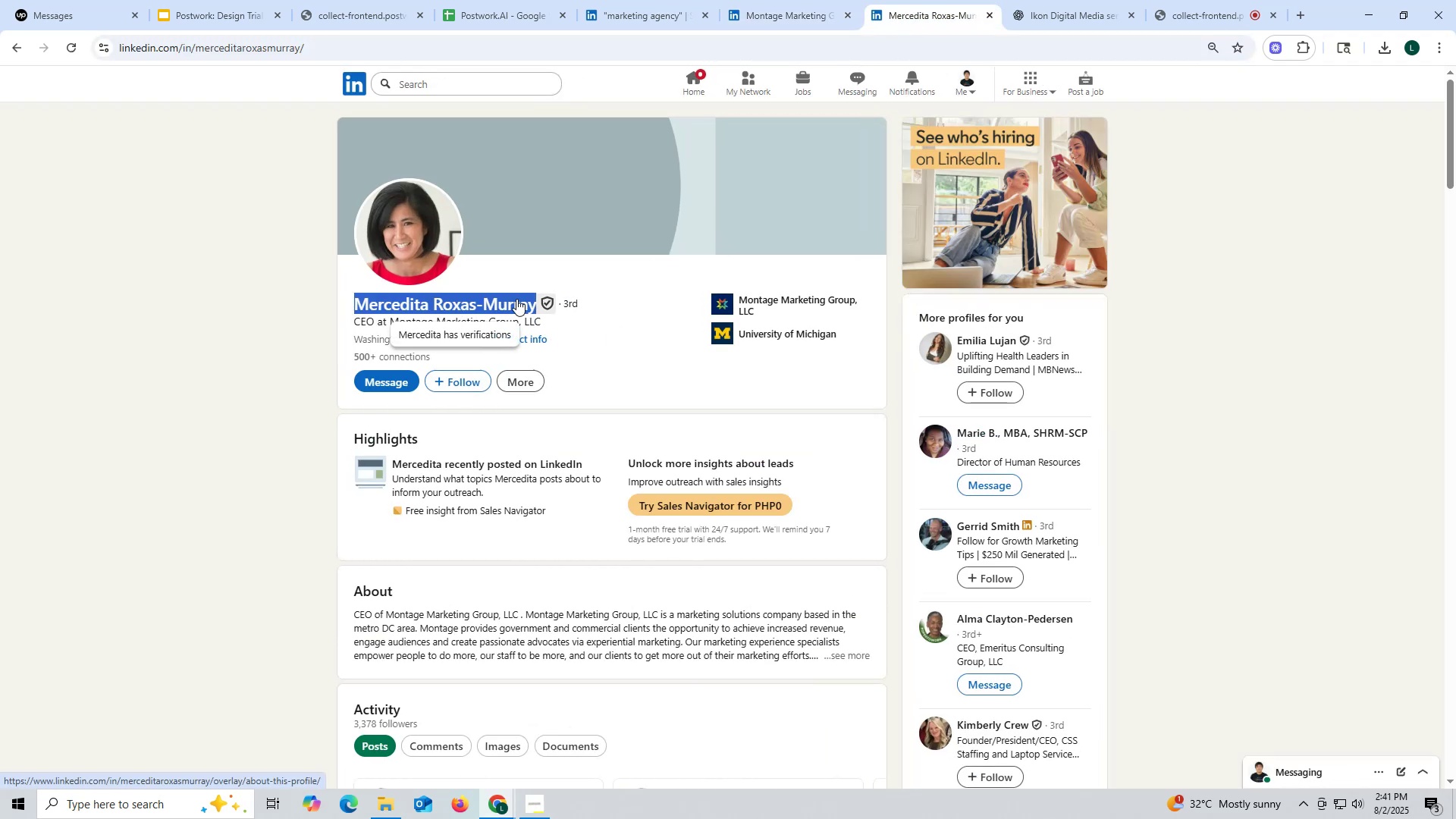 
key(Control+C)
 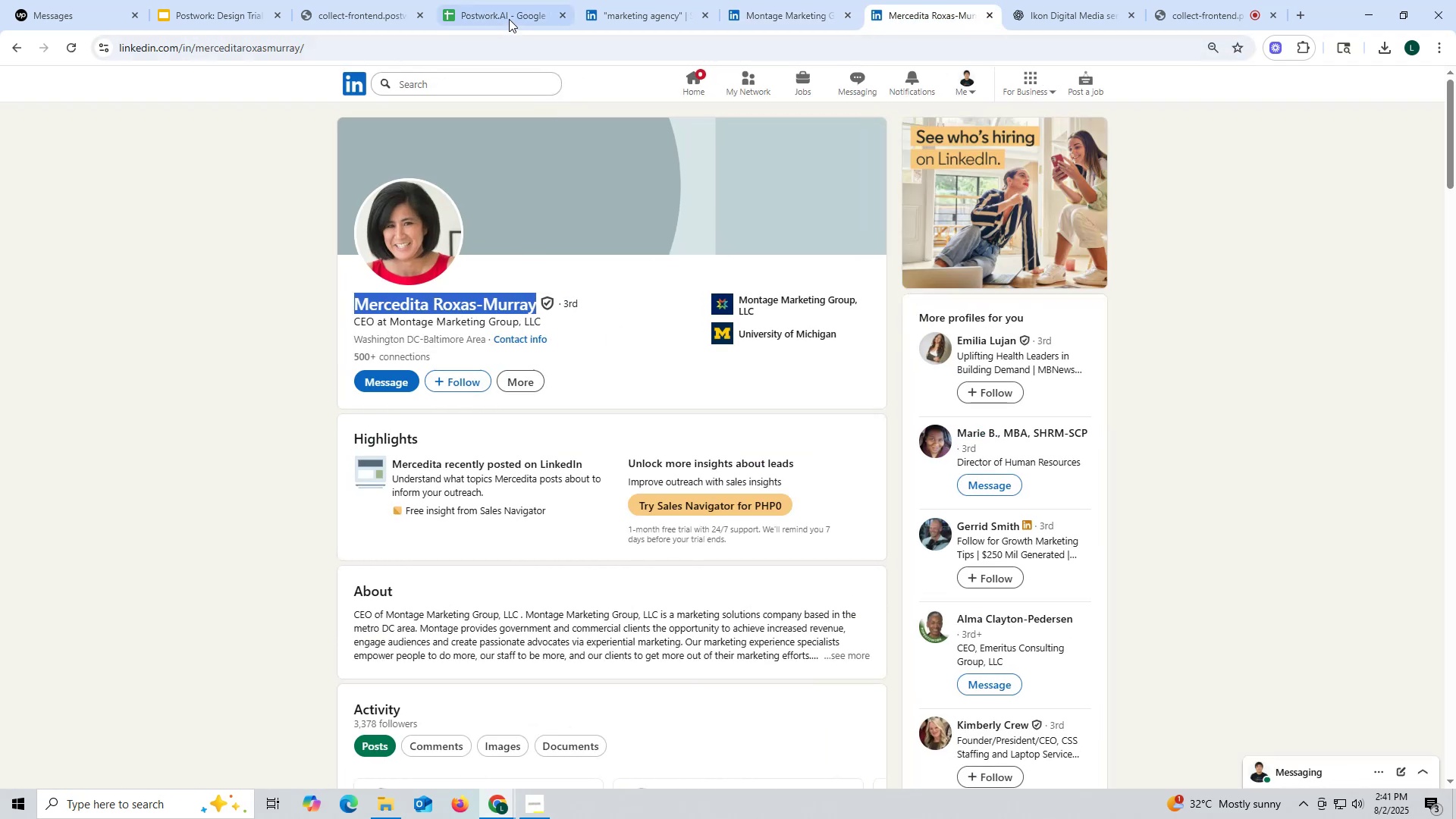 
left_click([509, 19])
 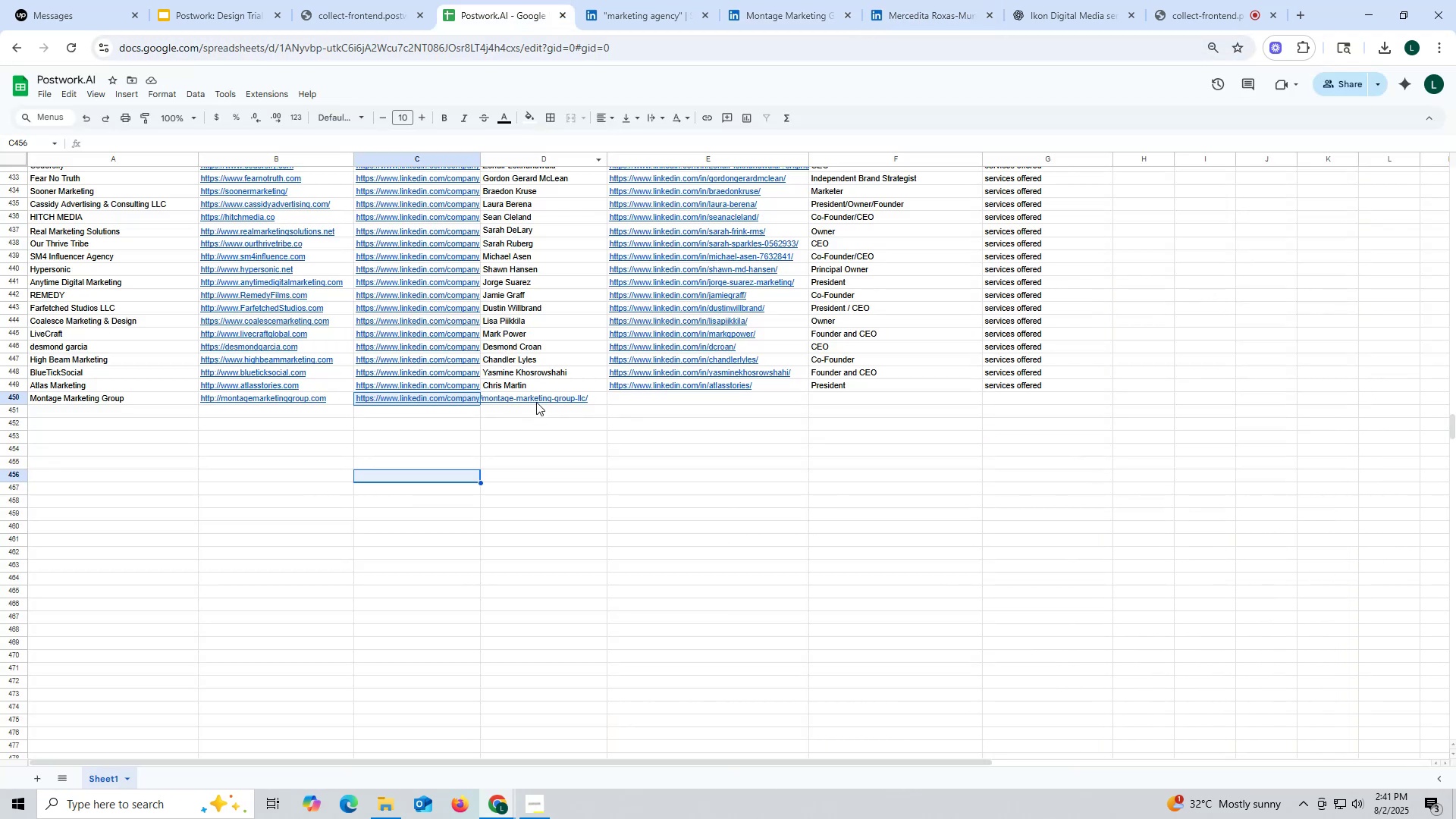 
double_click([536, 402])
 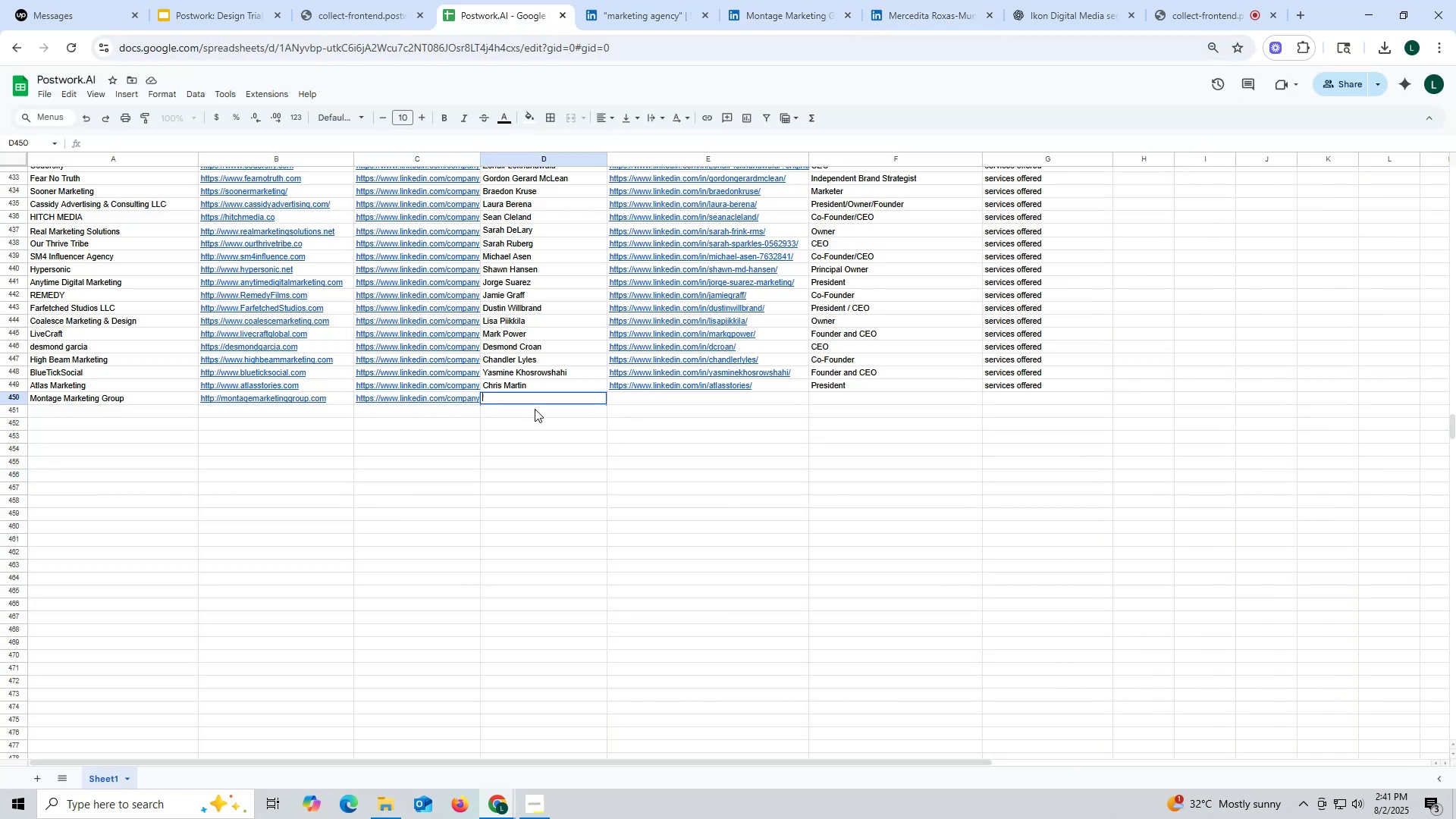 
key(Control+V)
 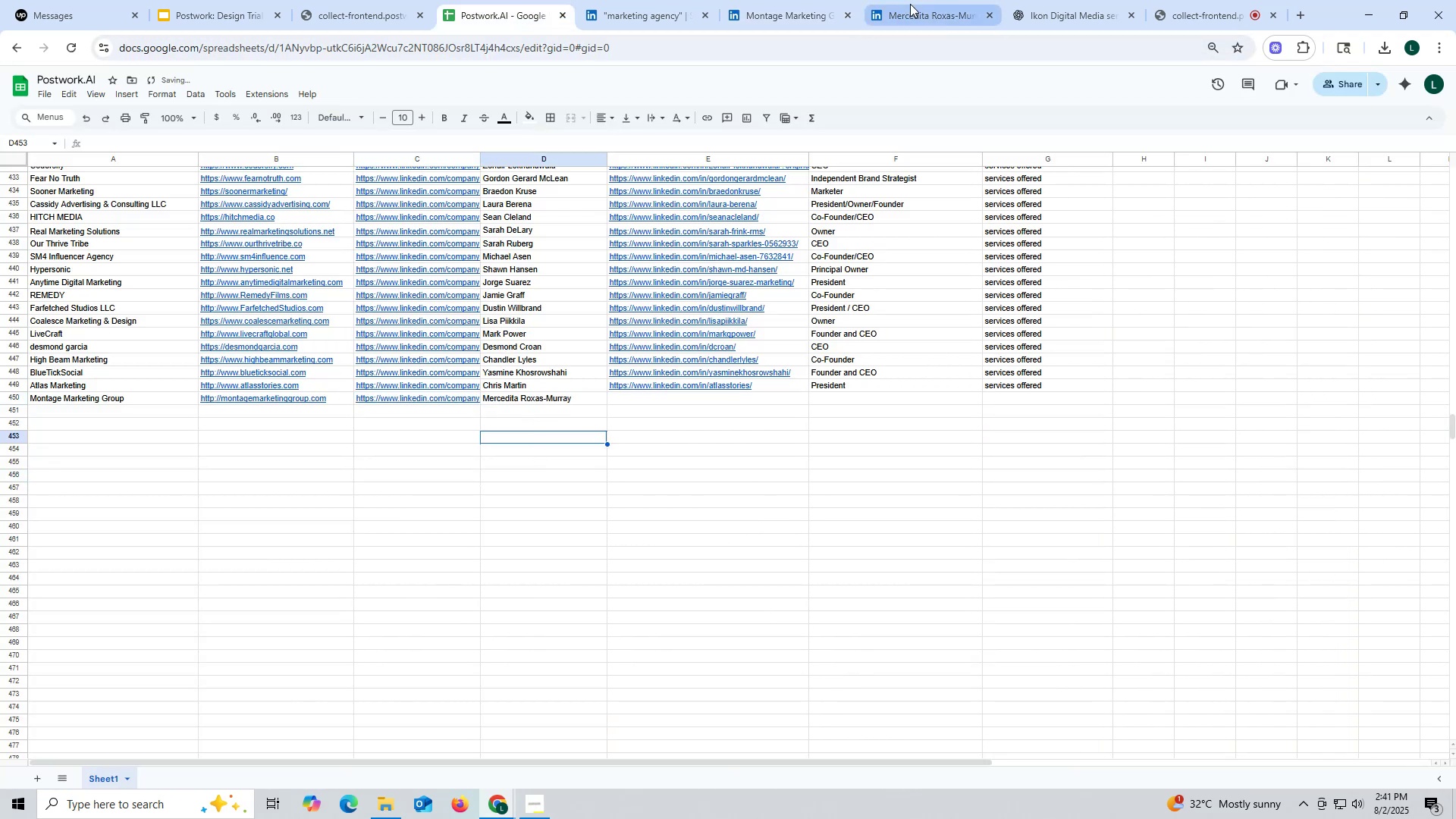 
left_click([922, 17])
 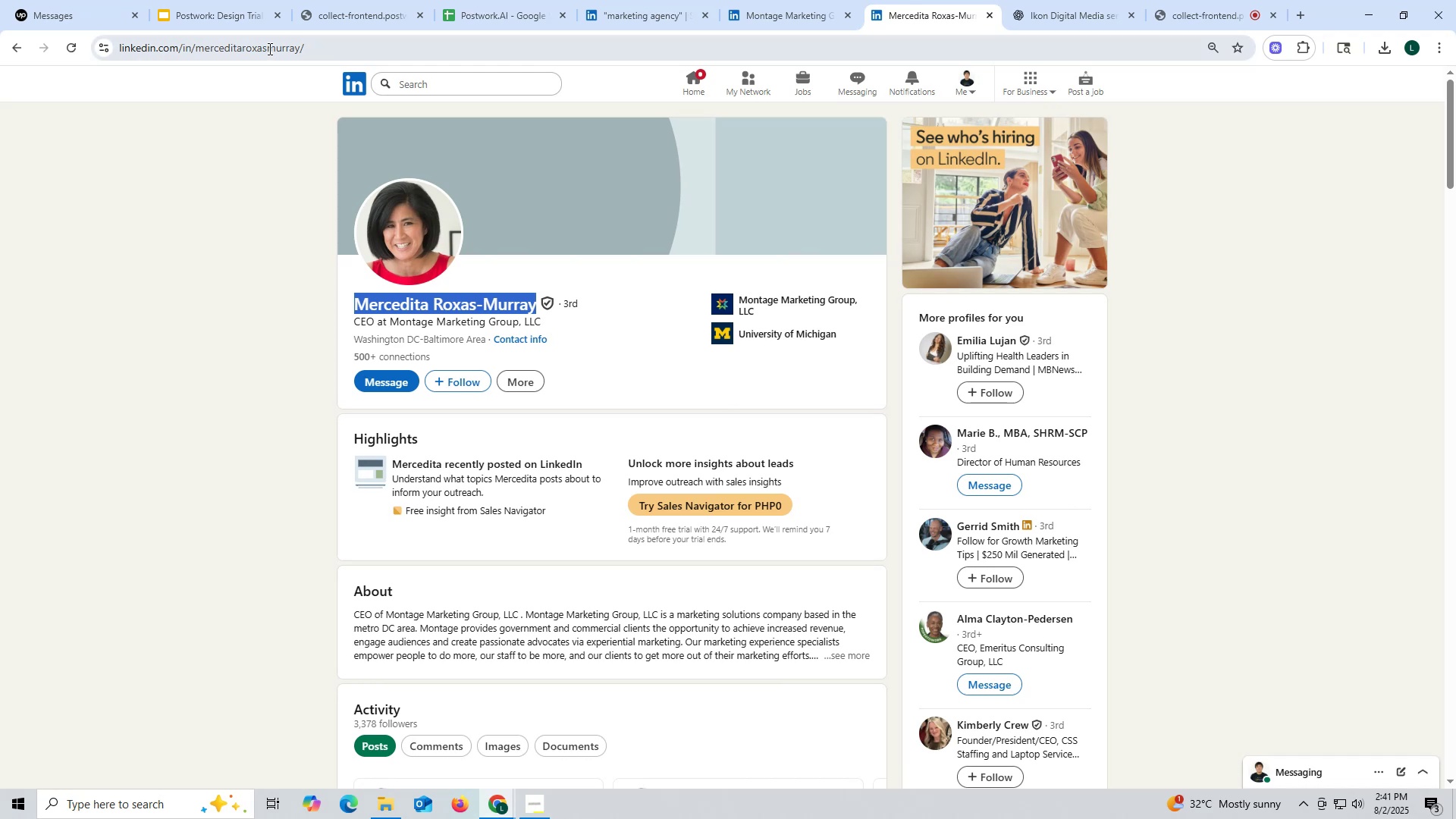 
double_click([268, 49])
 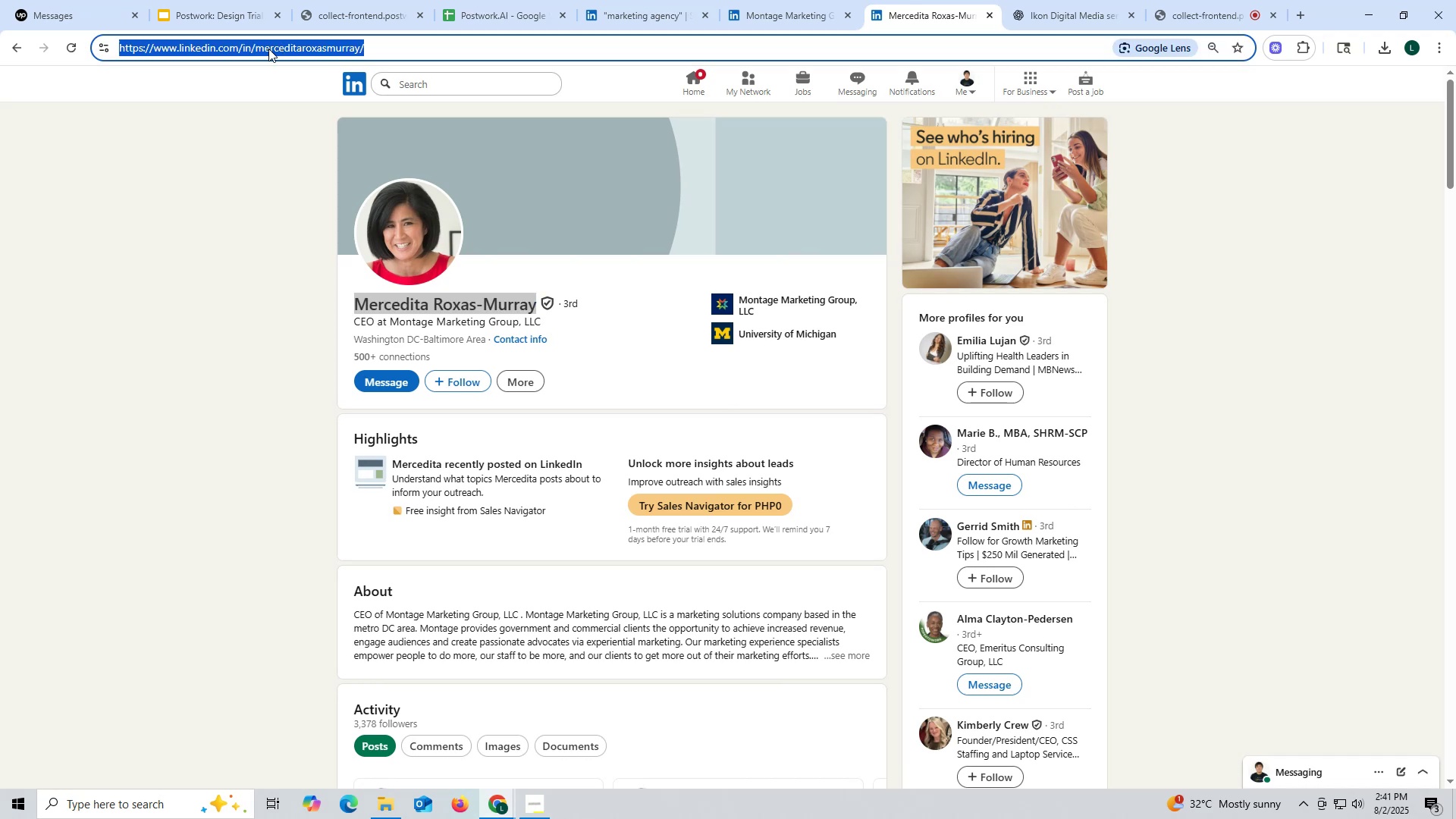 
triple_click([268, 49])
 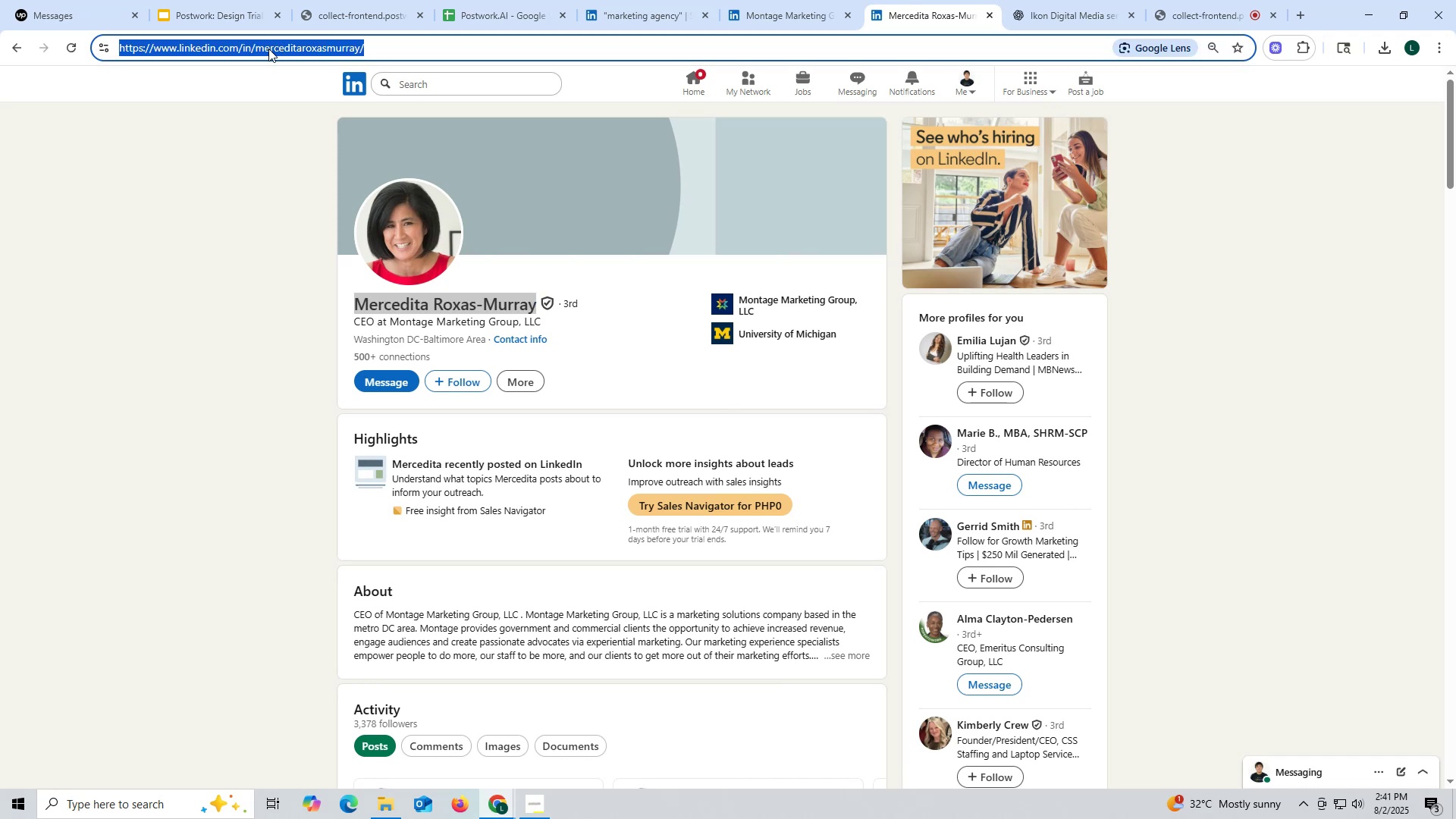 
key(Control+ControlLeft)
 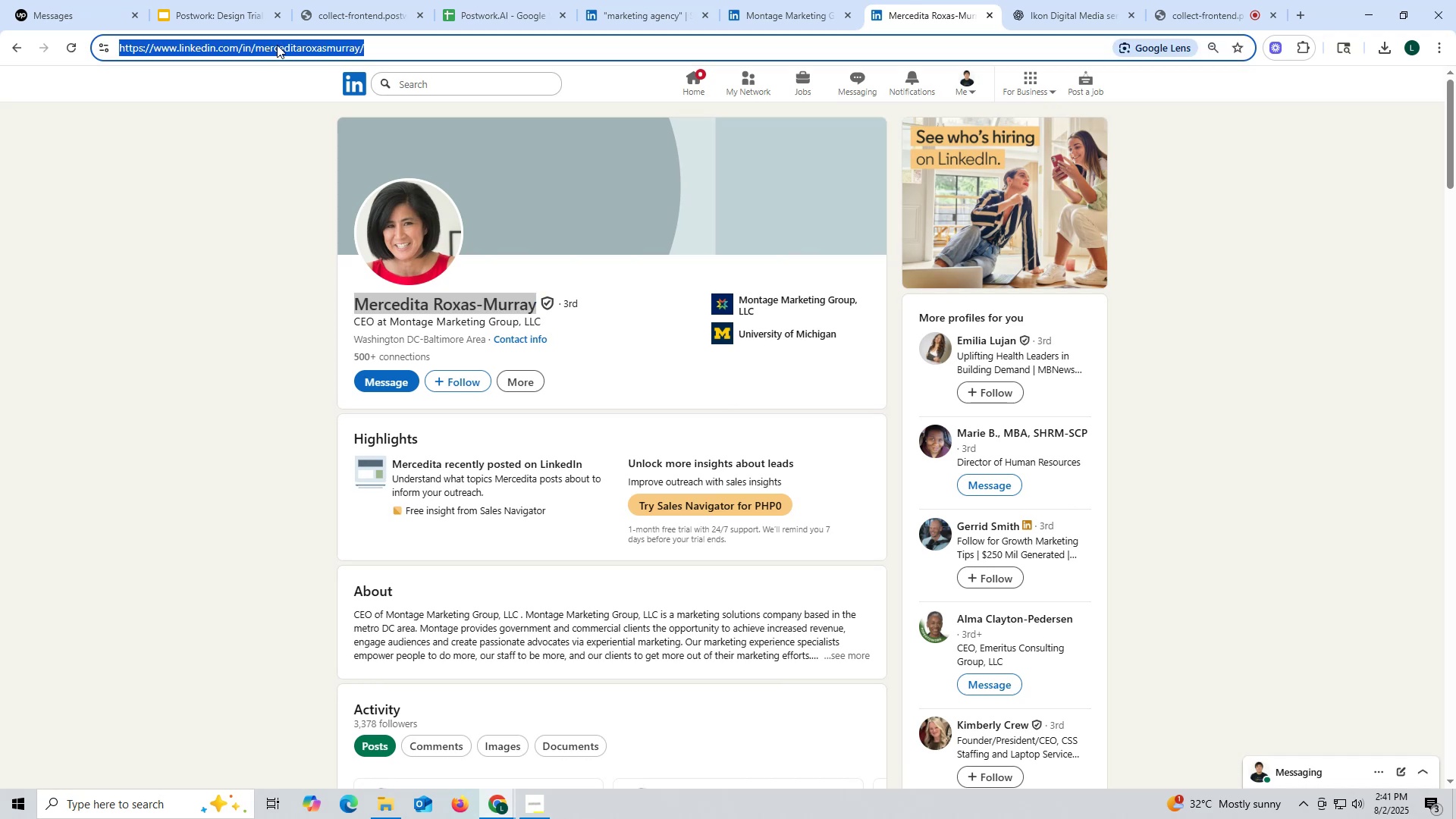 
key(Control+C)
 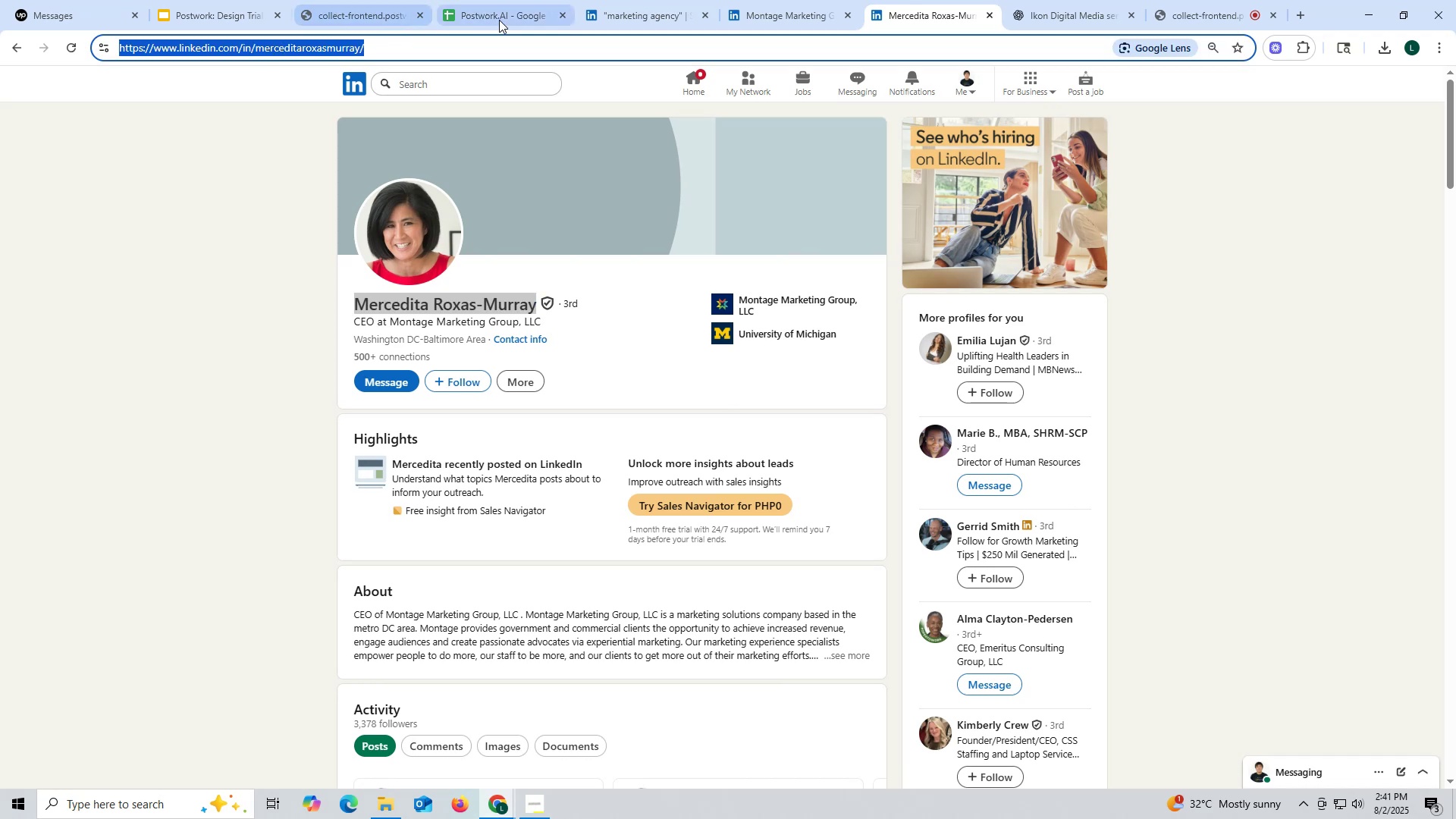 
left_click([499, 20])
 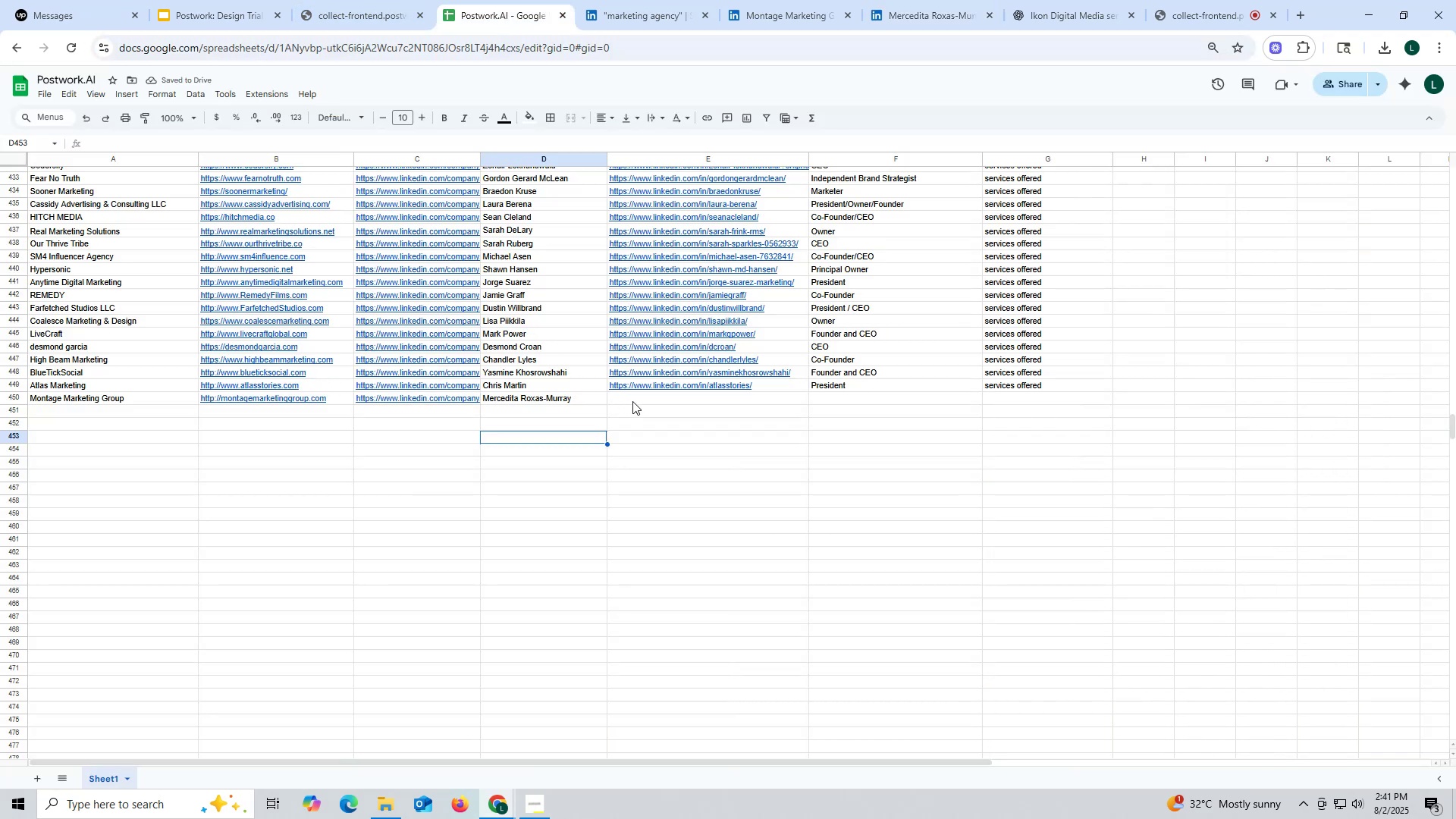 
double_click([632, 401])
 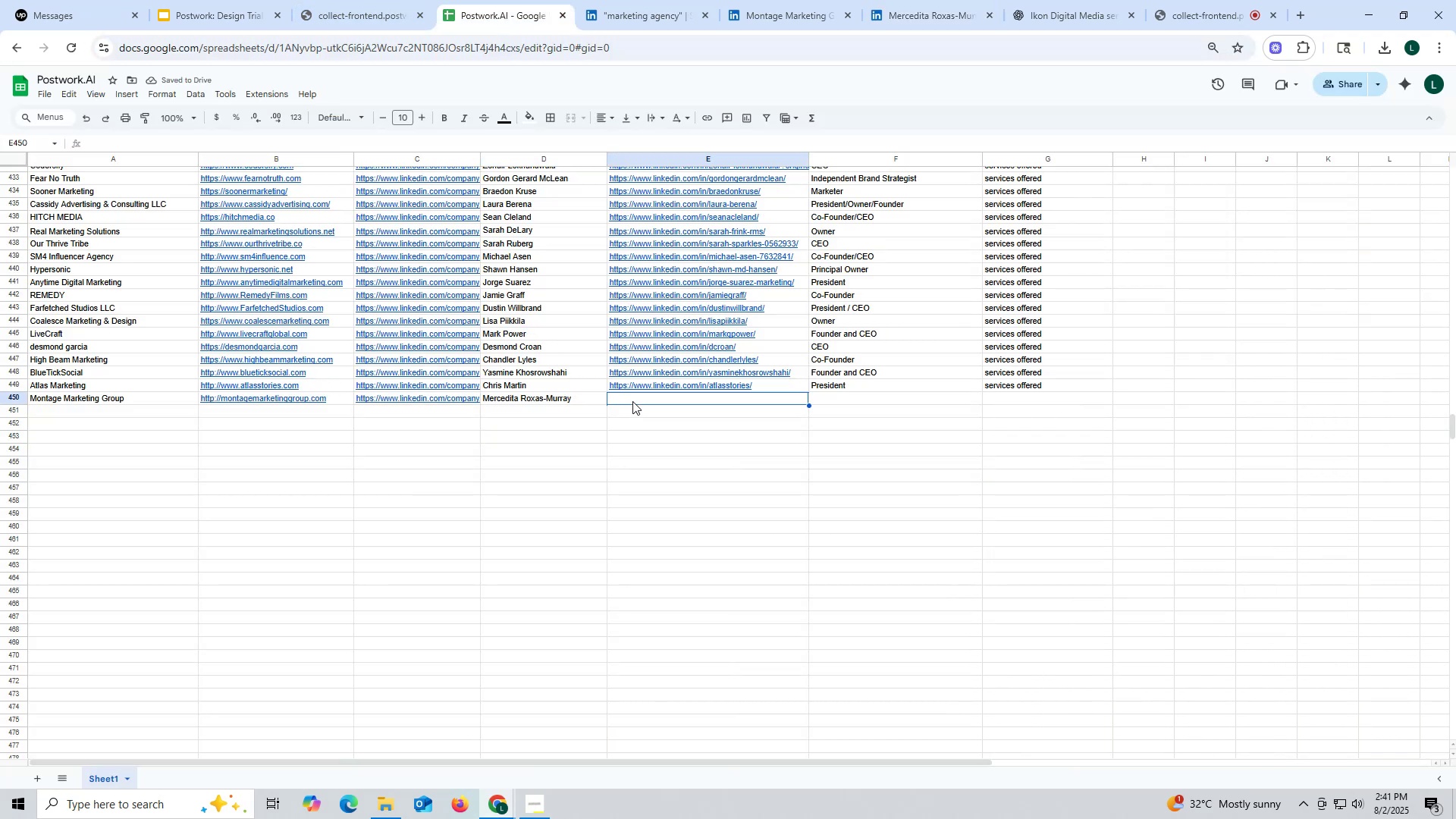 
key(Control+ControlLeft)
 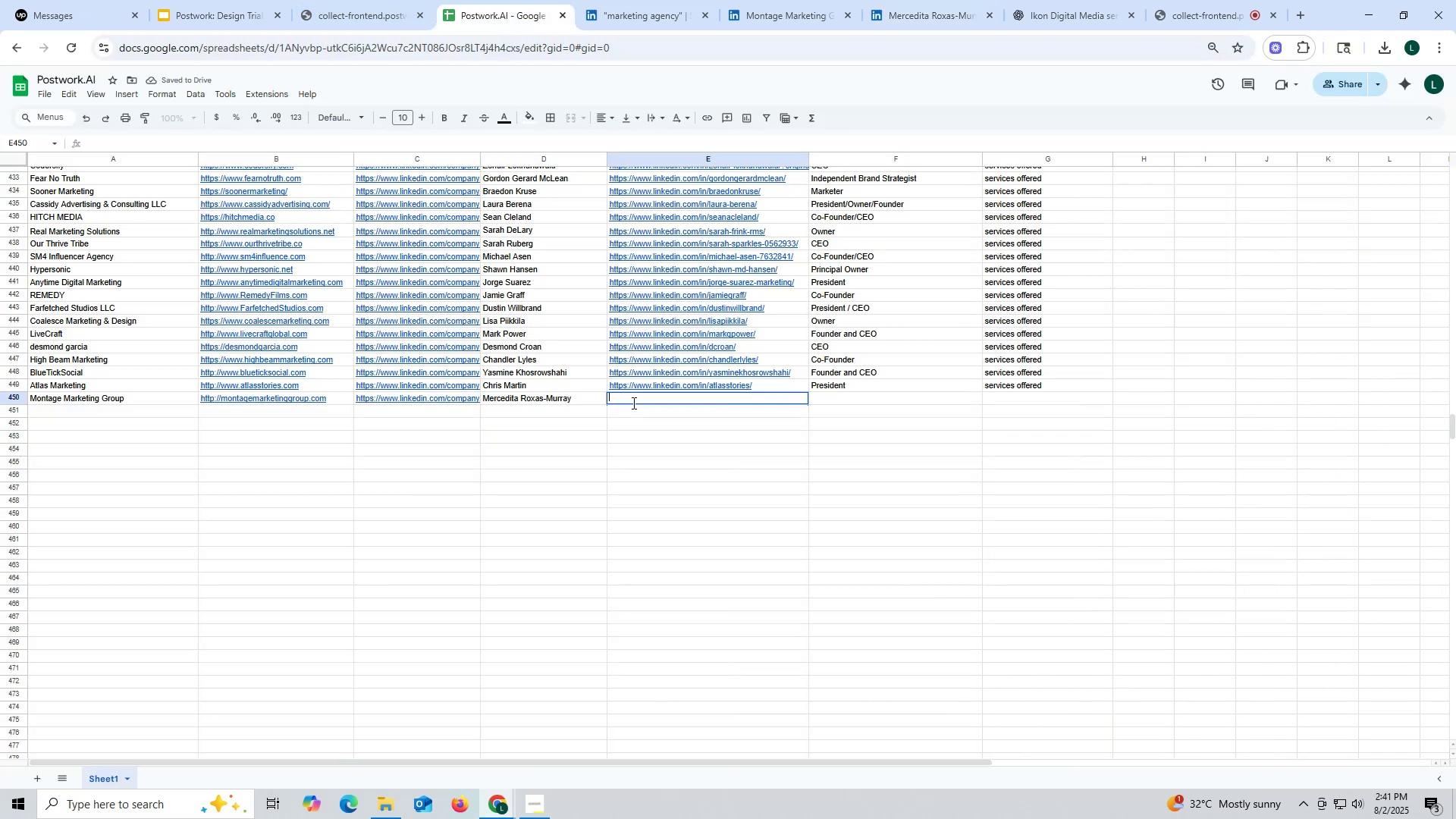 
key(Control+V)
 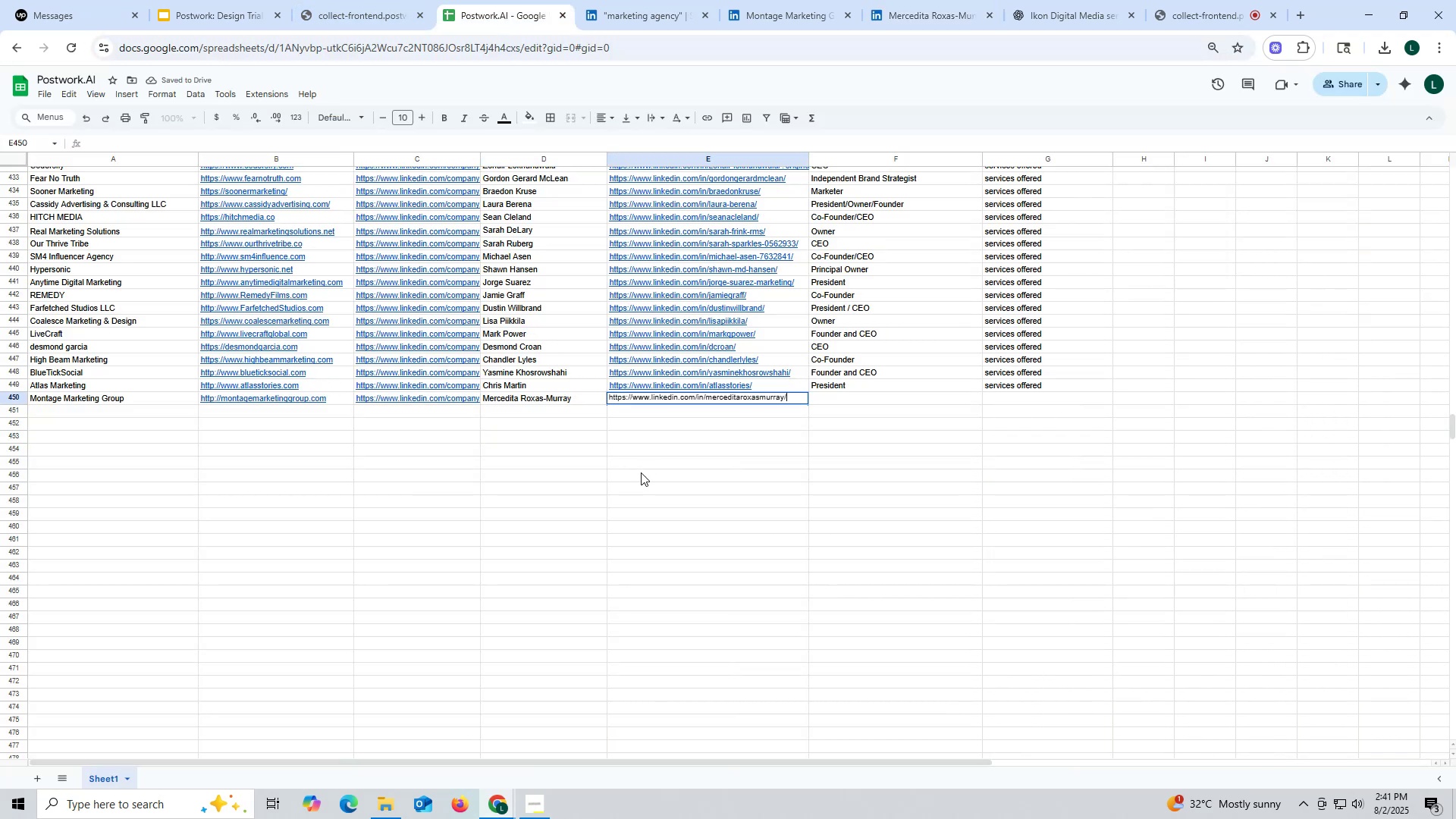 
left_click_drag(start_coordinate=[641, 472], to_coordinate=[646, 472])
 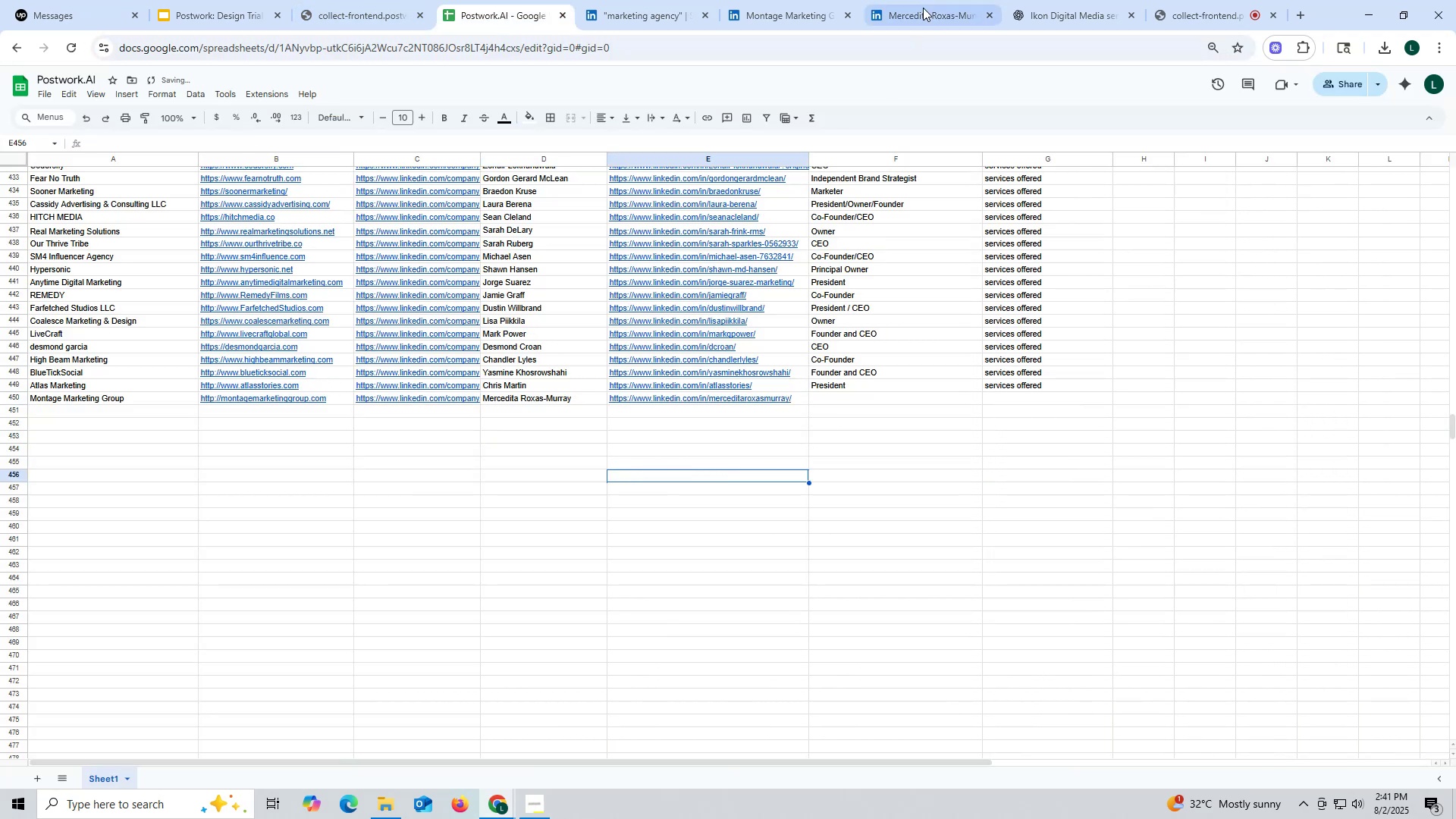 
left_click([924, 6])
 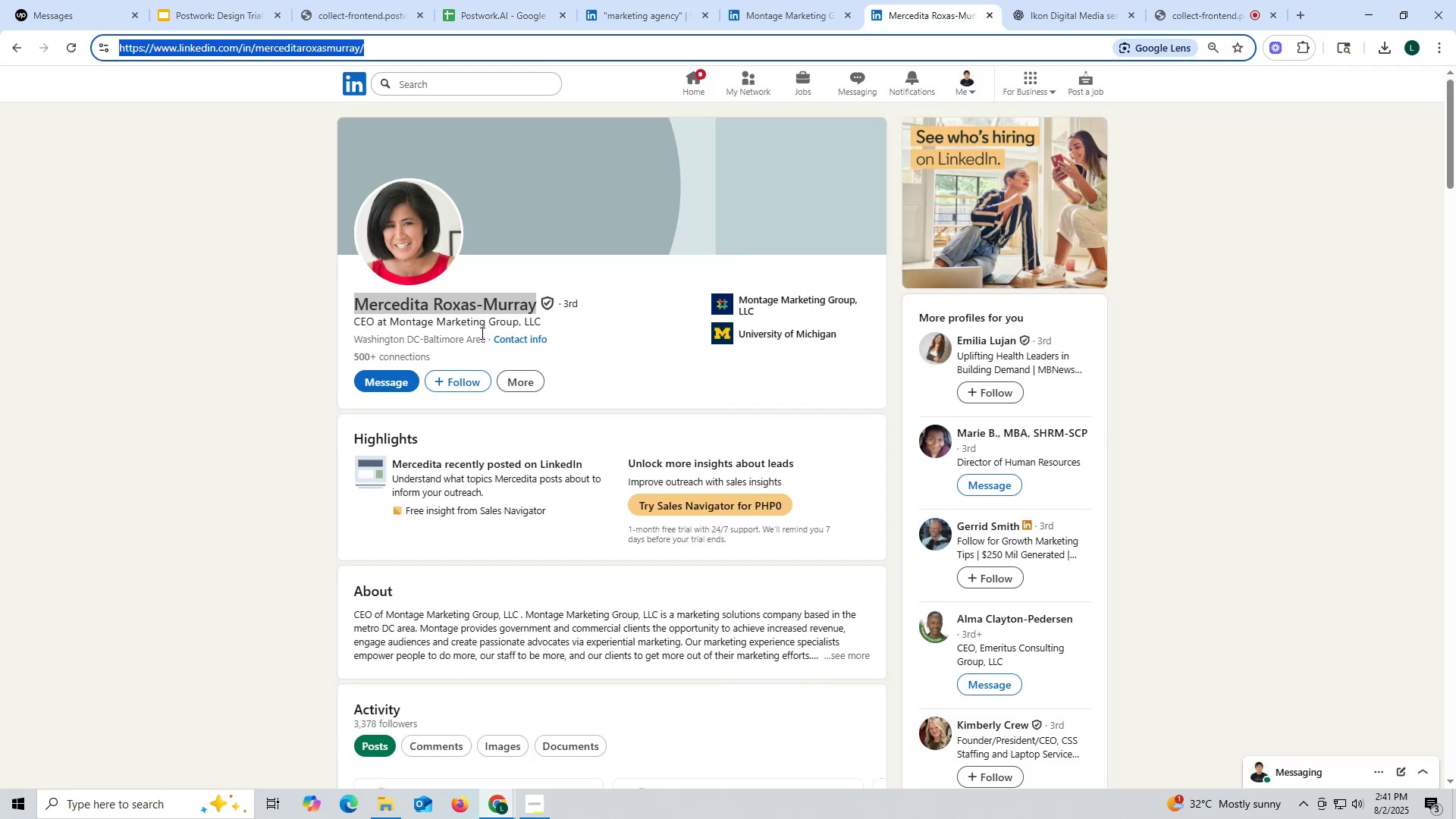 
wait(9.87)
 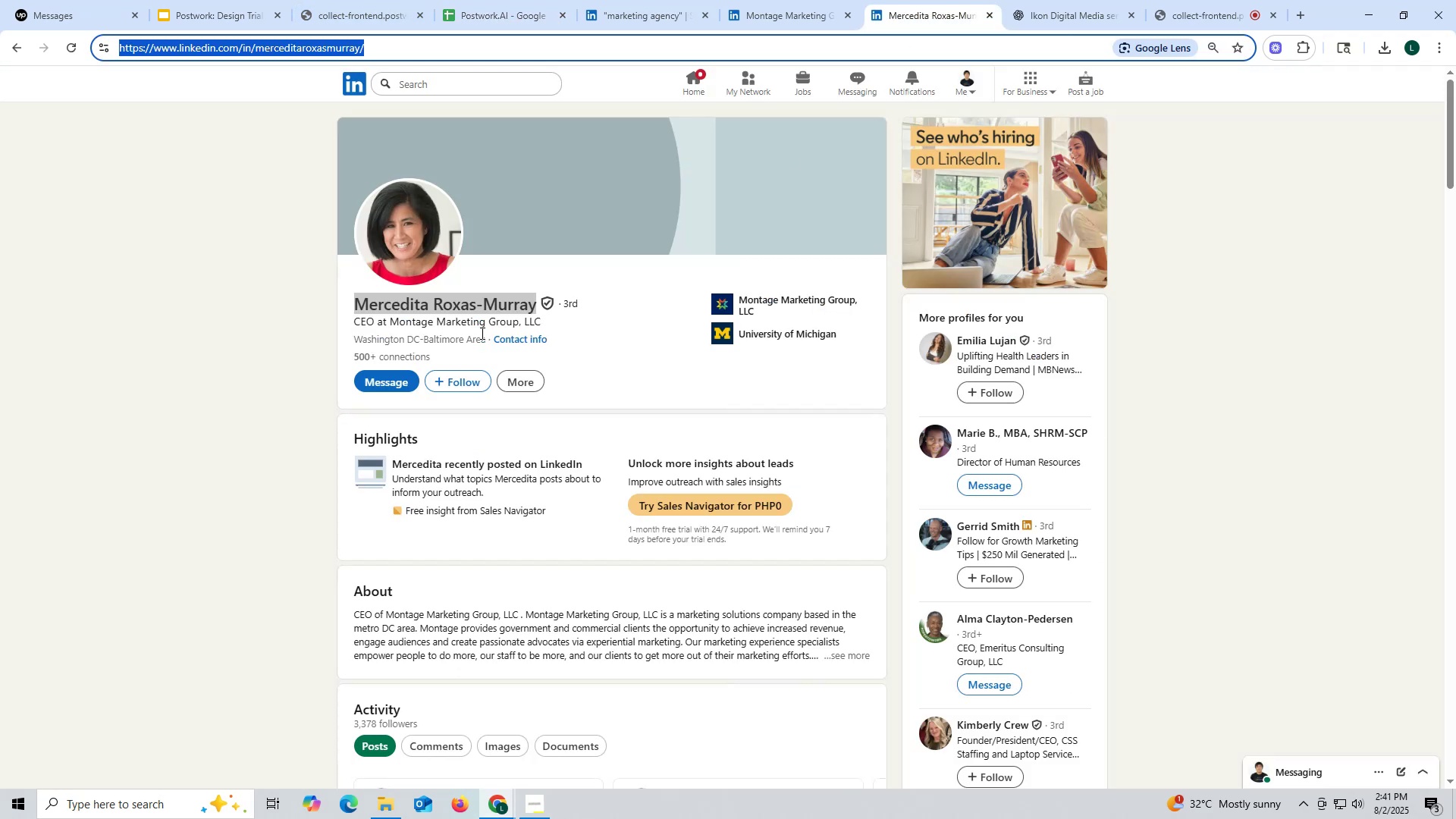 
scroll: coordinate [535, 386], scroll_direction: down, amount: 9.0
 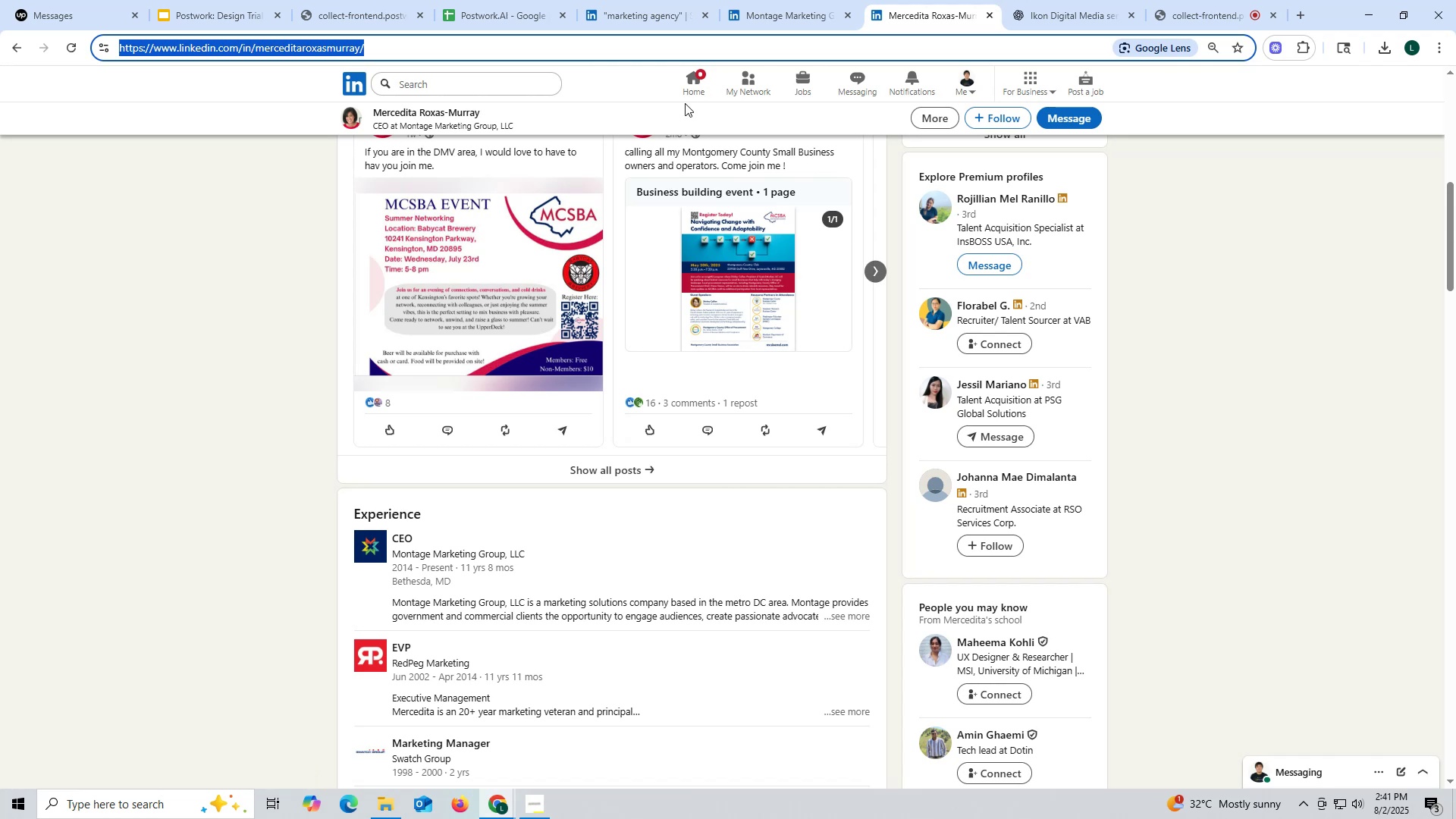 
wait(14.97)
 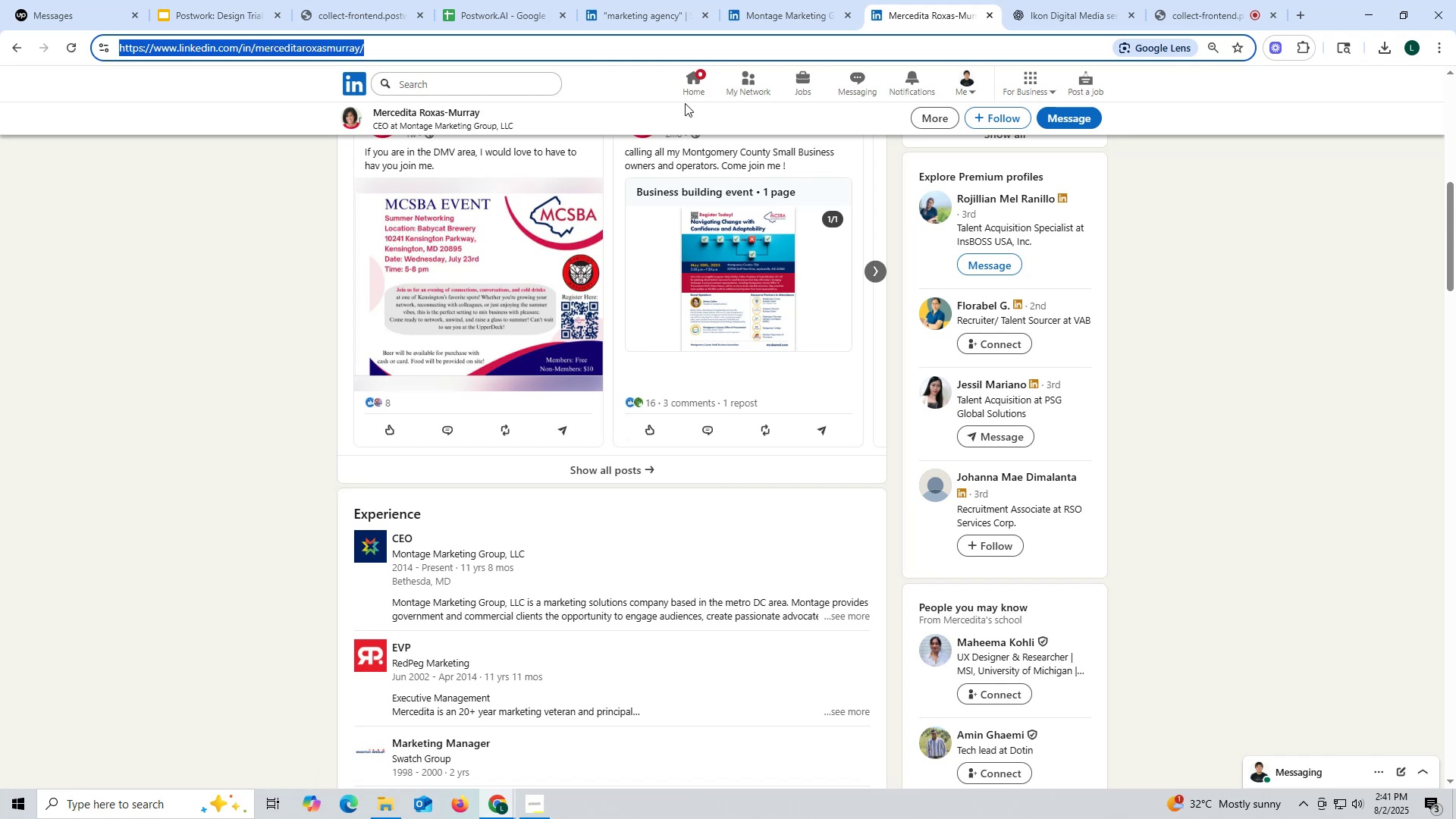 
left_click([497, 6])
 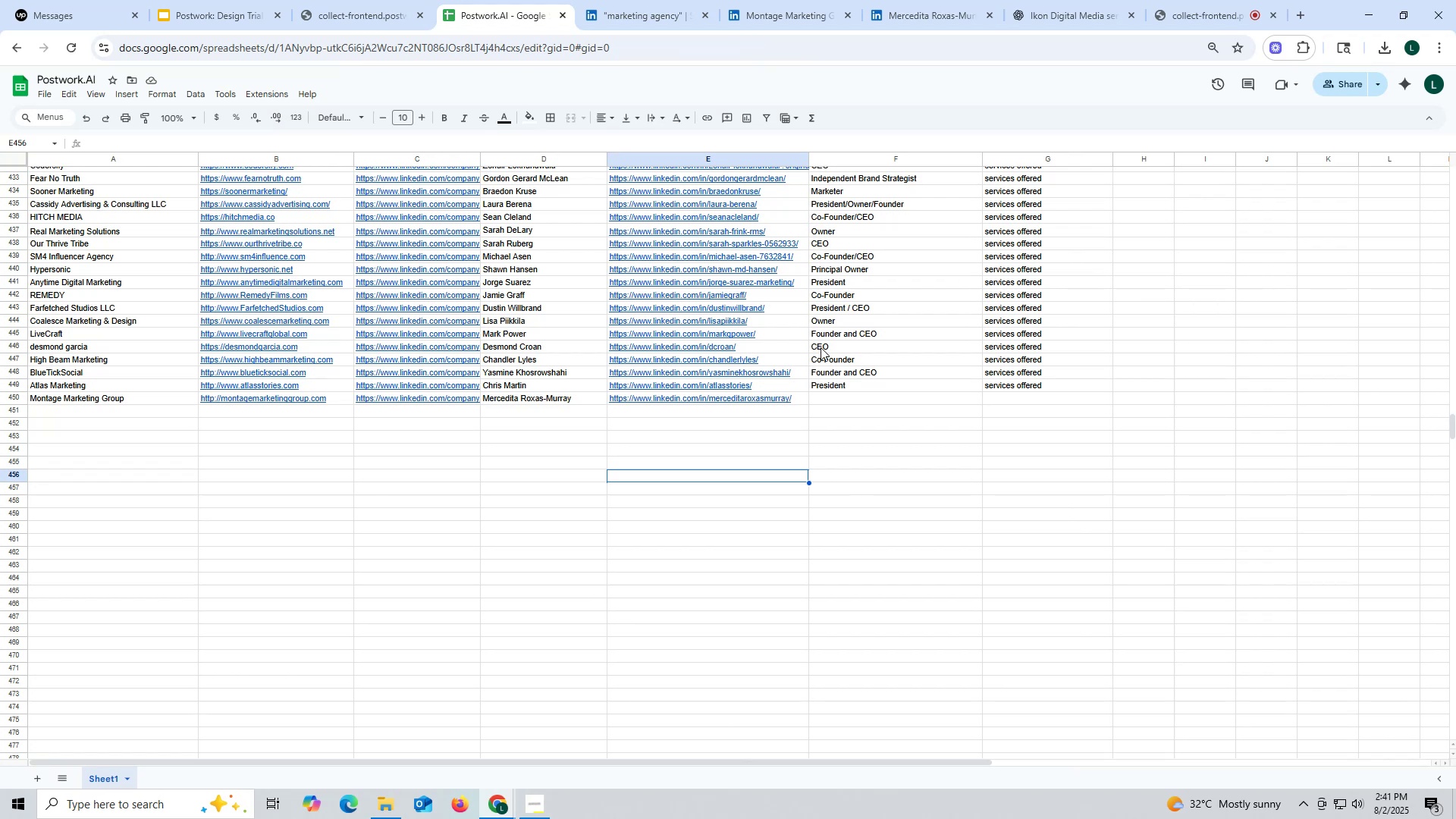 
left_click([827, 345])
 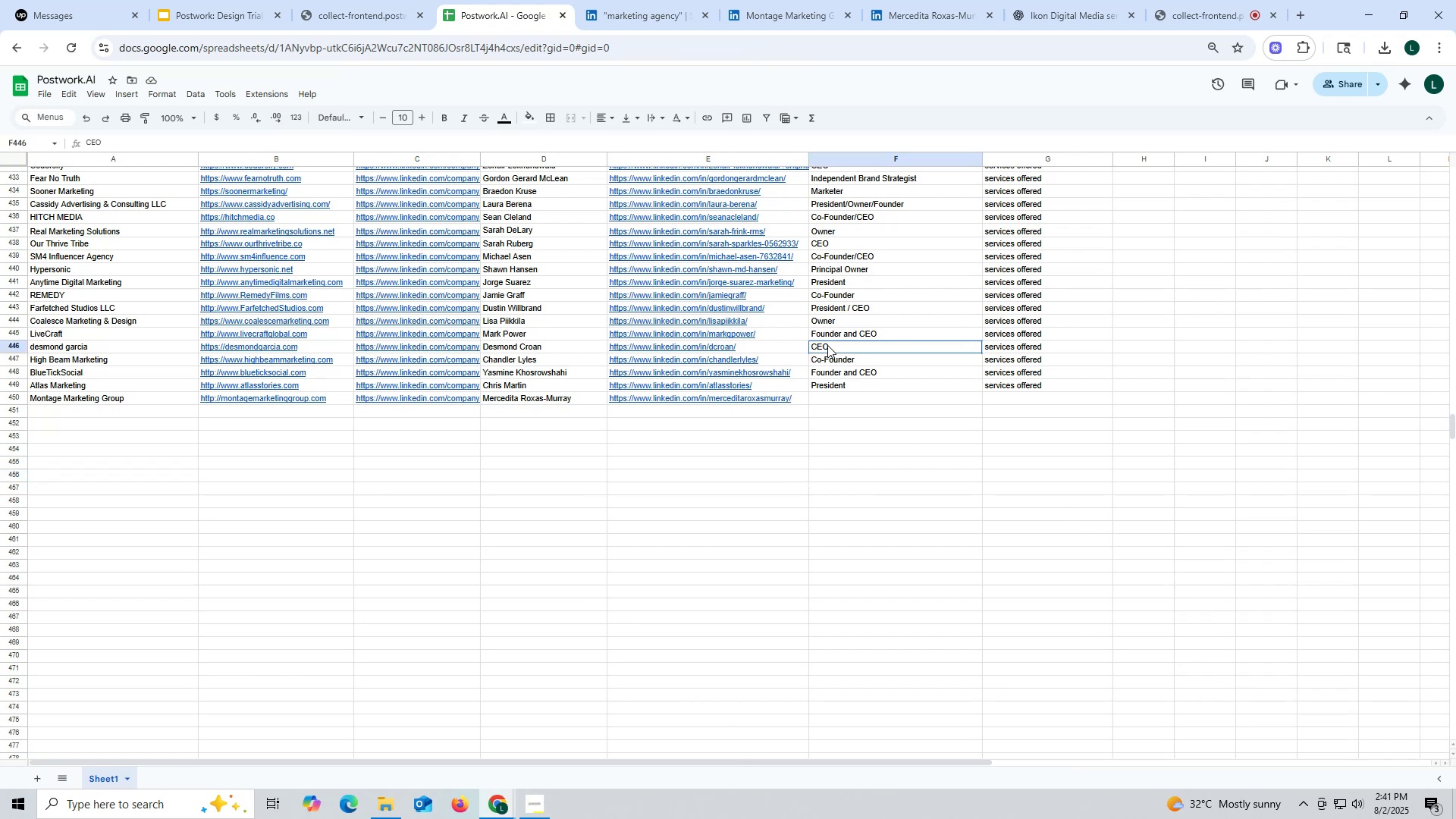 
key(Control+ControlLeft)
 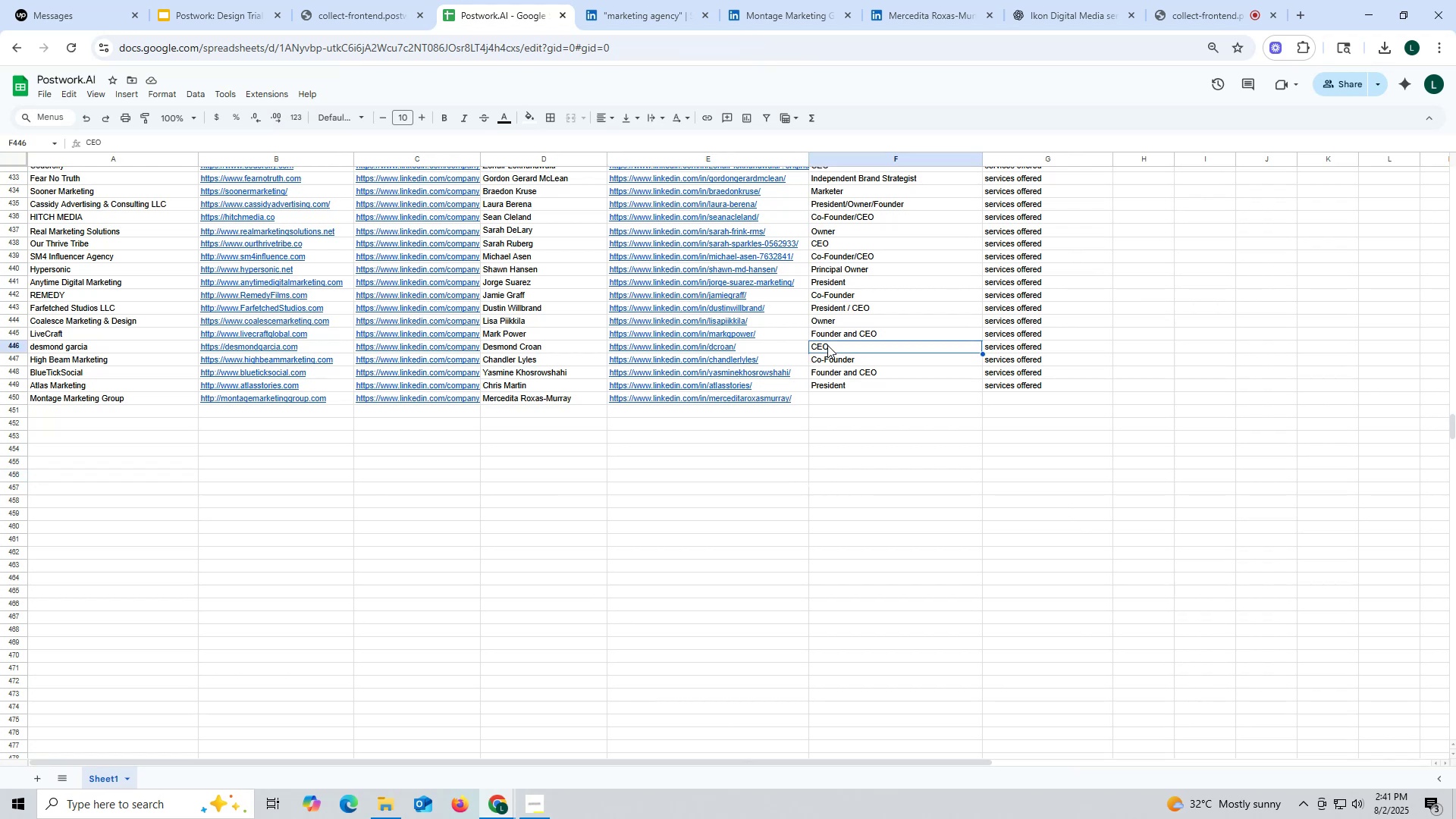 
key(Control+C)
 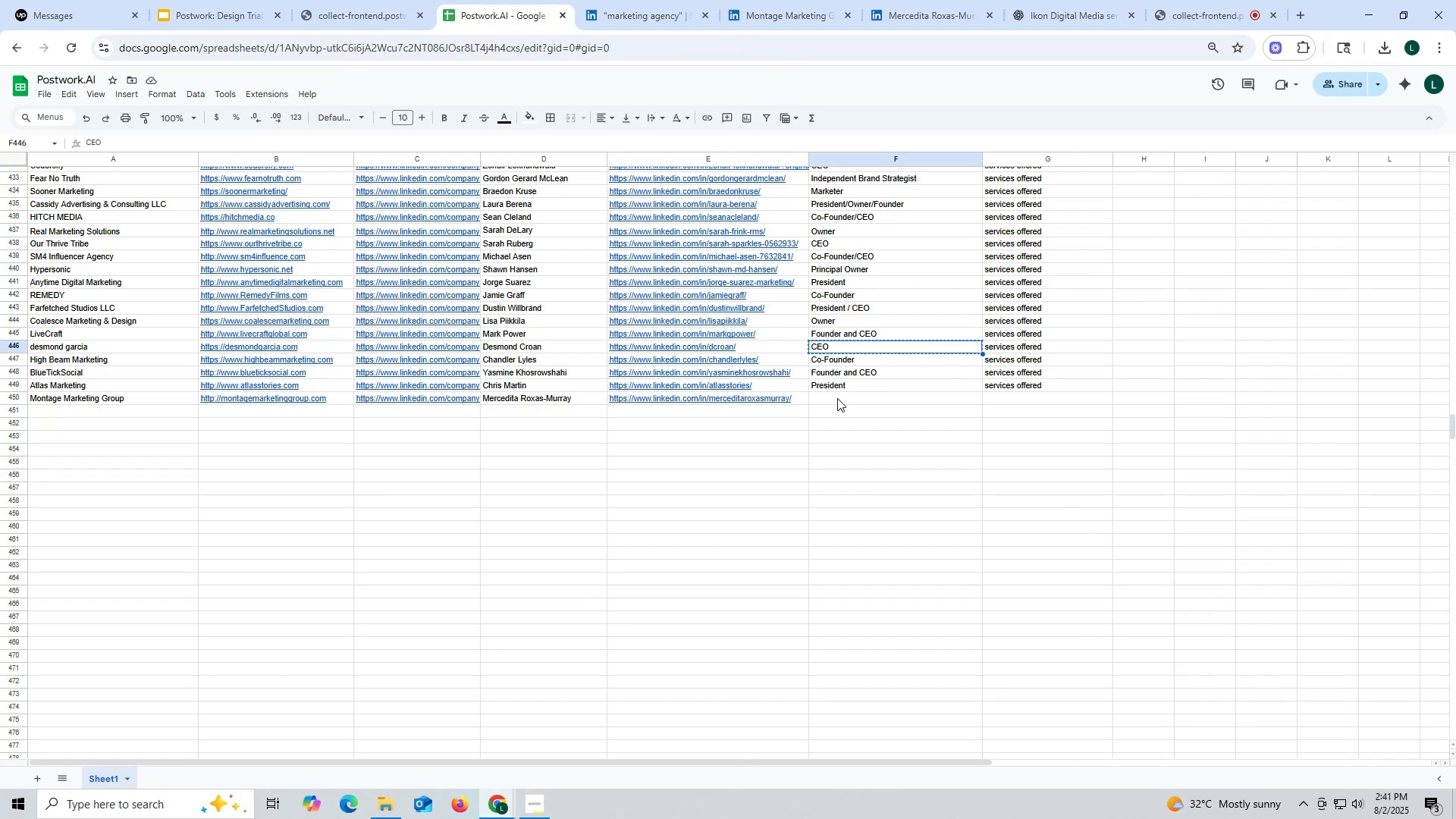 
left_click([838, 398])
 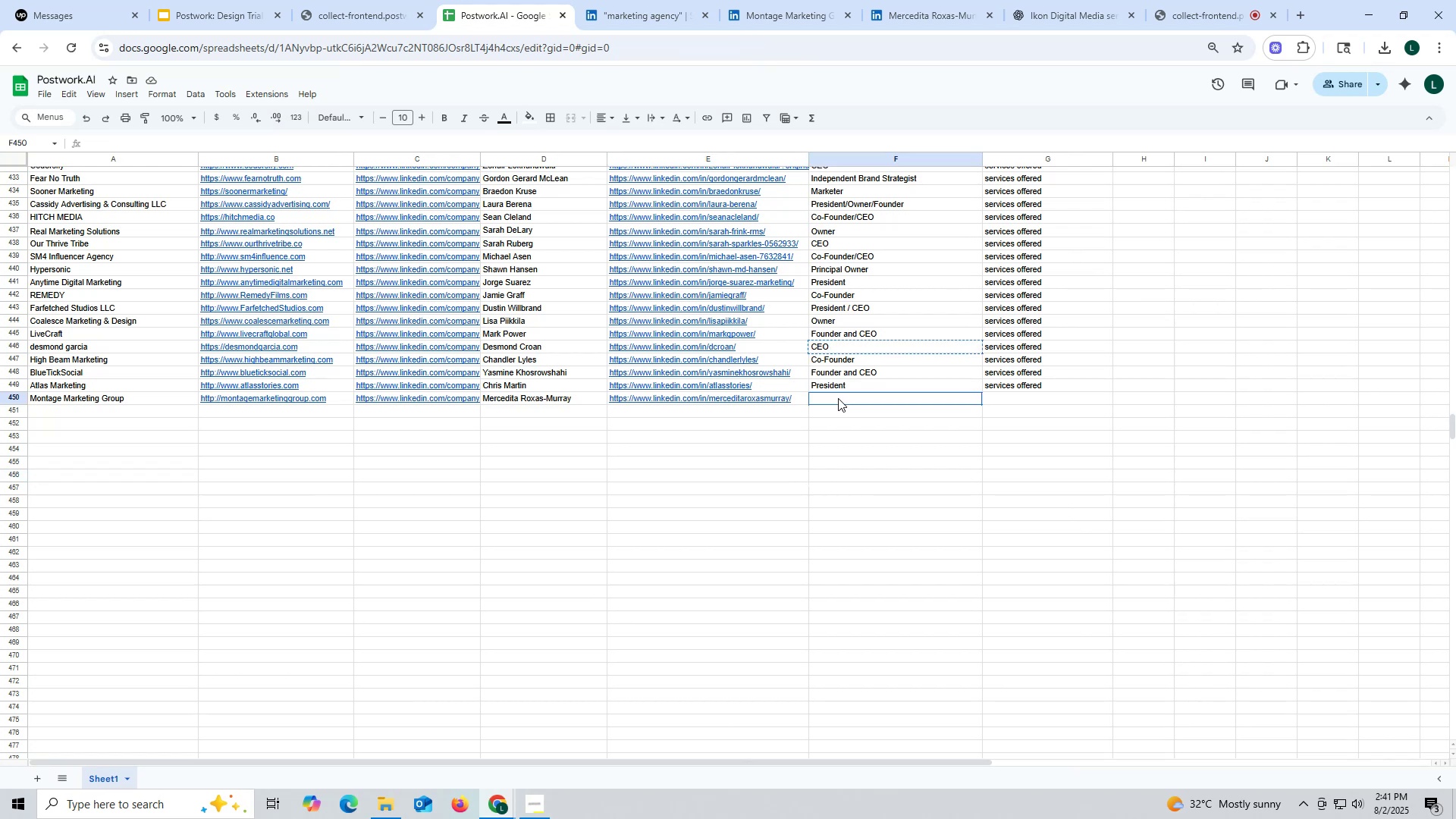 
key(Control+ControlLeft)
 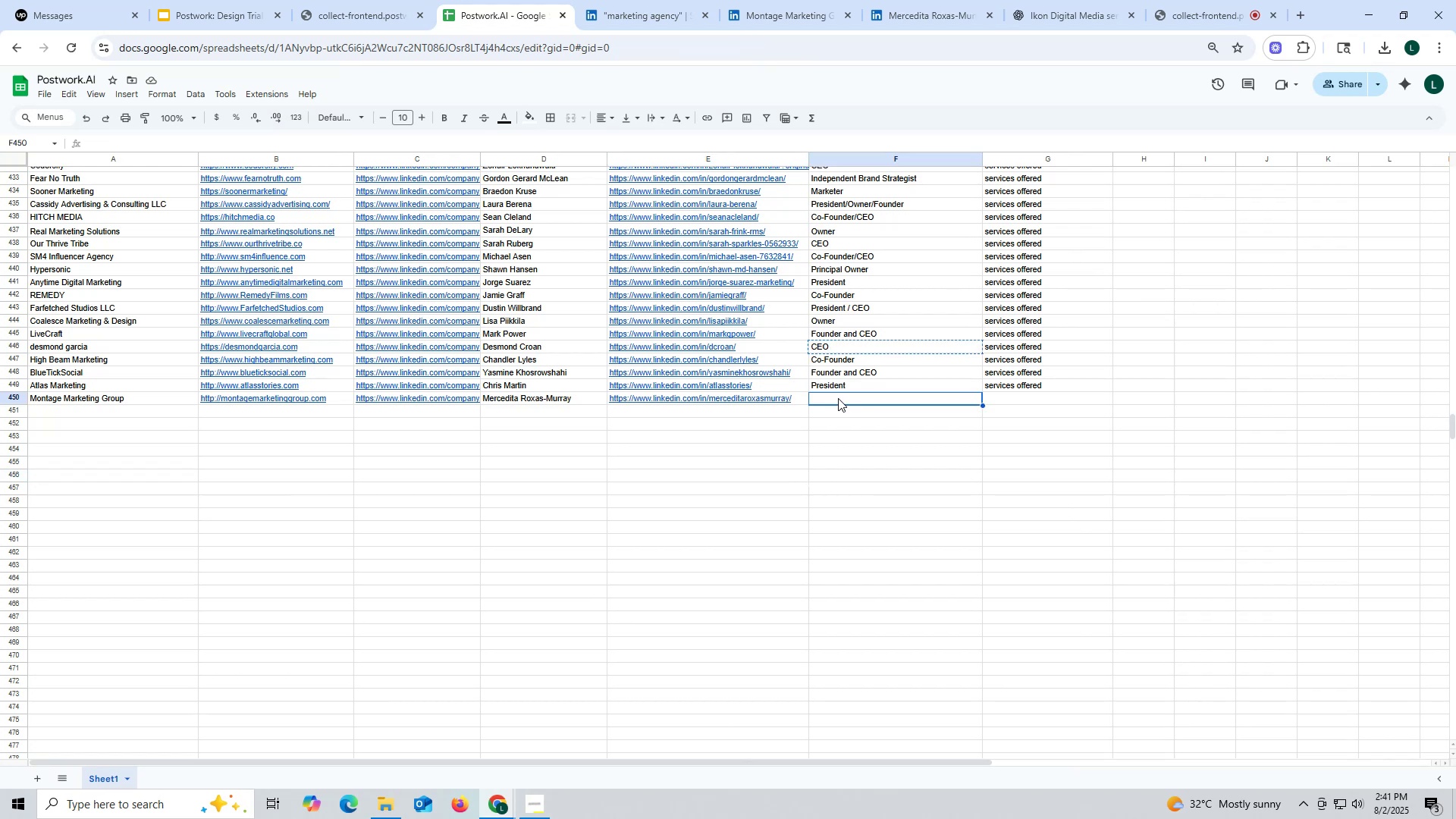 
key(Control+V)
 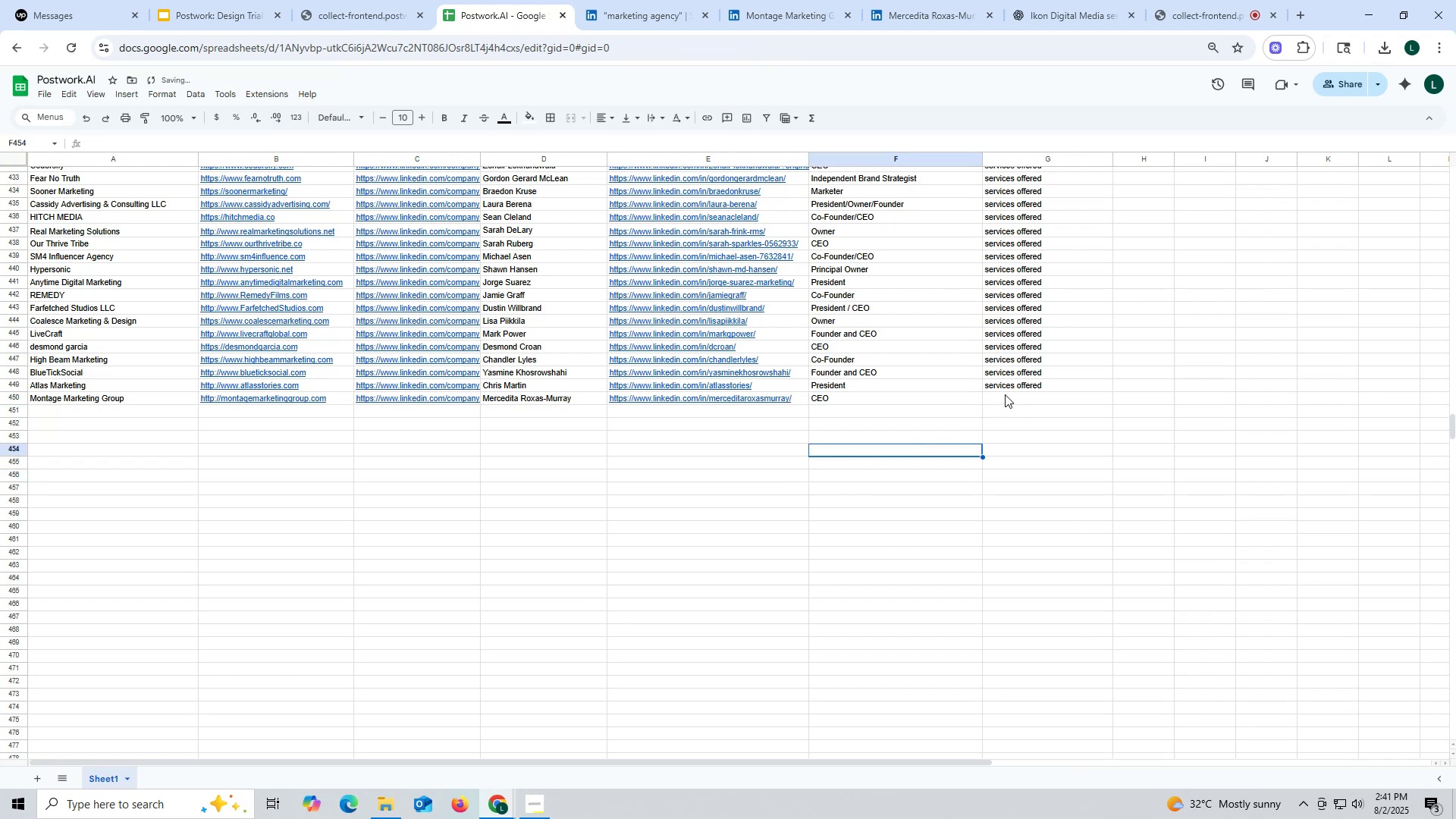 
left_click([1006, 391])
 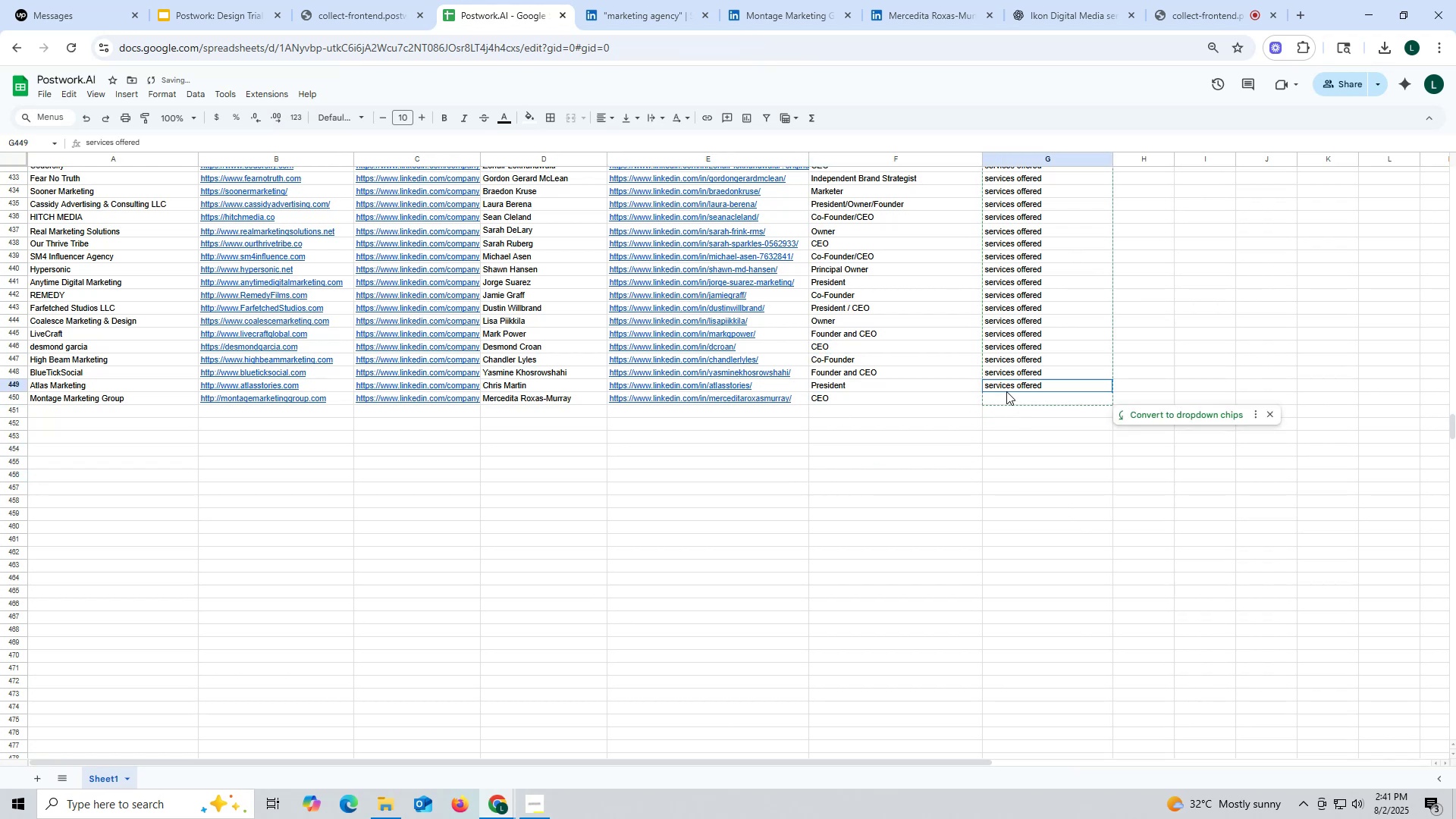 
key(Control+ControlLeft)
 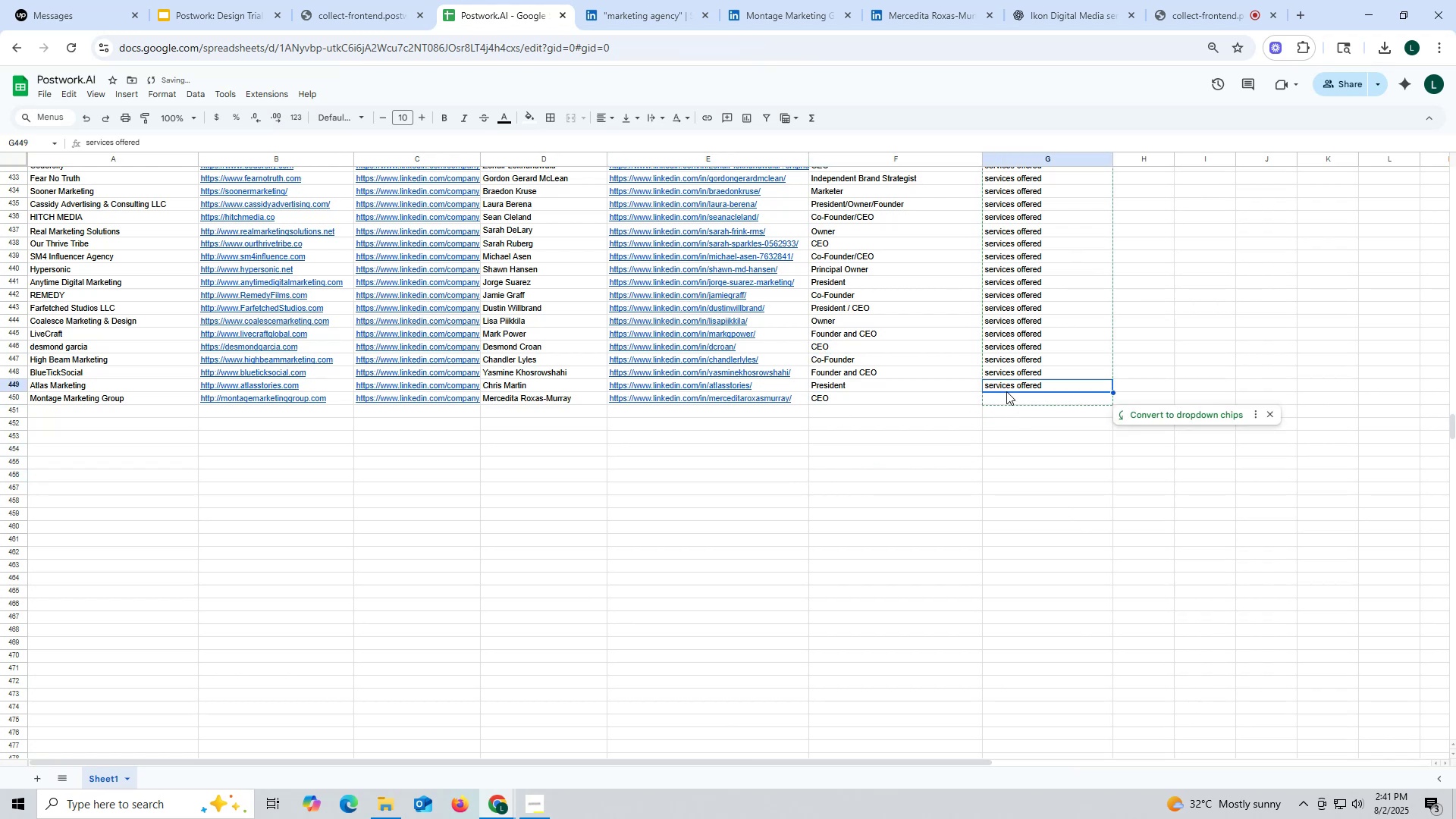 
key(Control+C)
 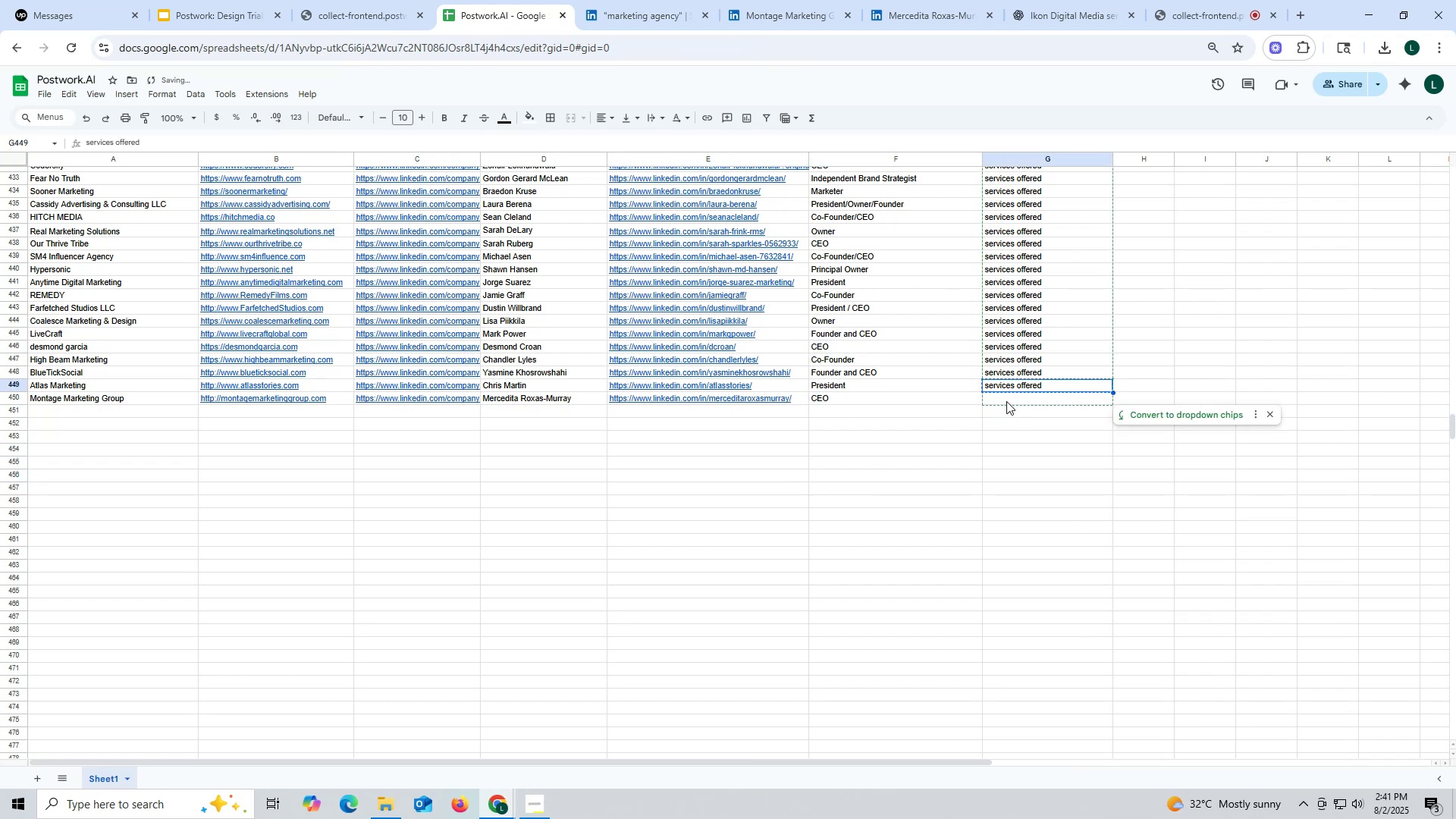 
left_click([1006, 401])
 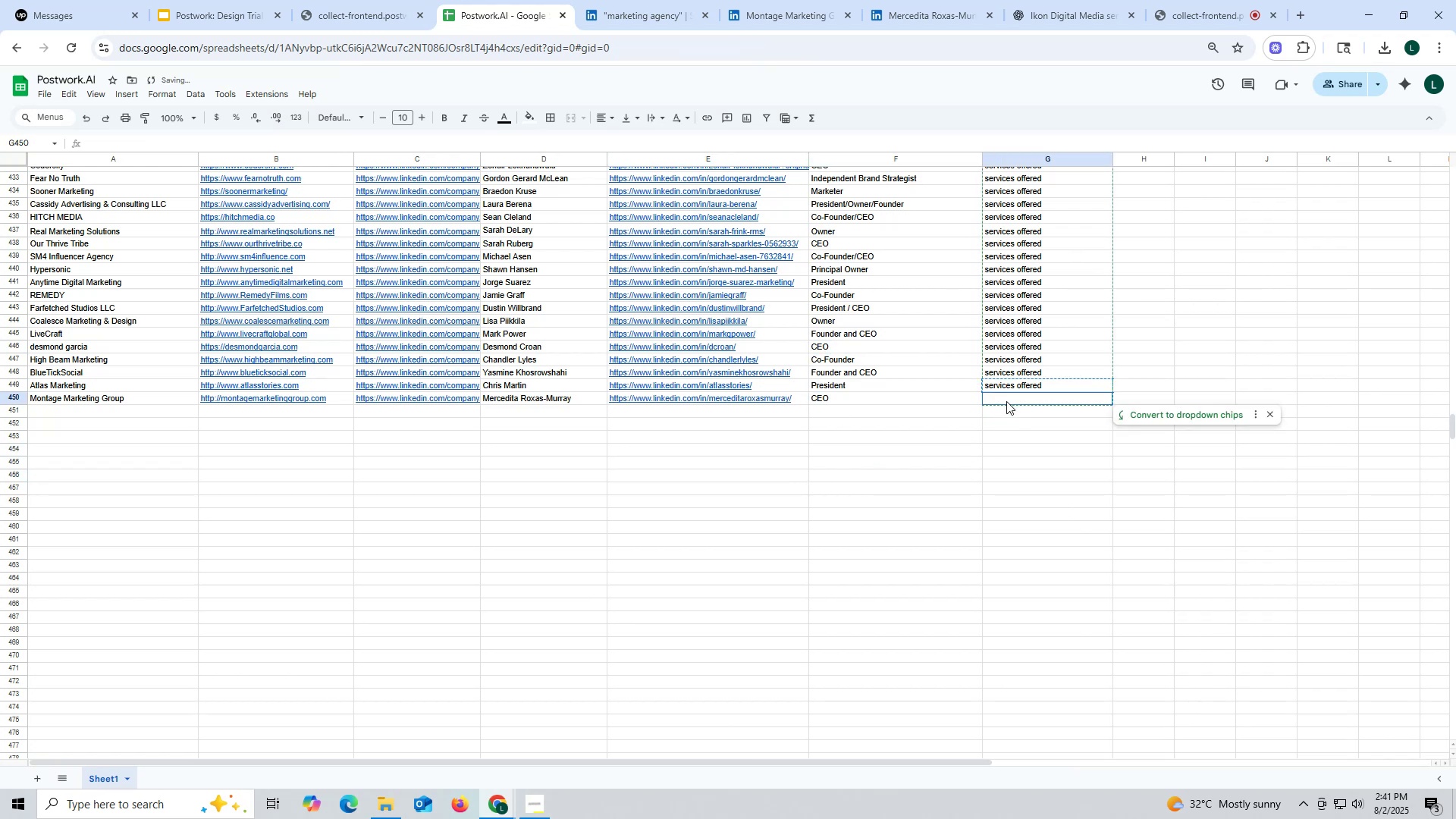 
key(Control+ControlLeft)
 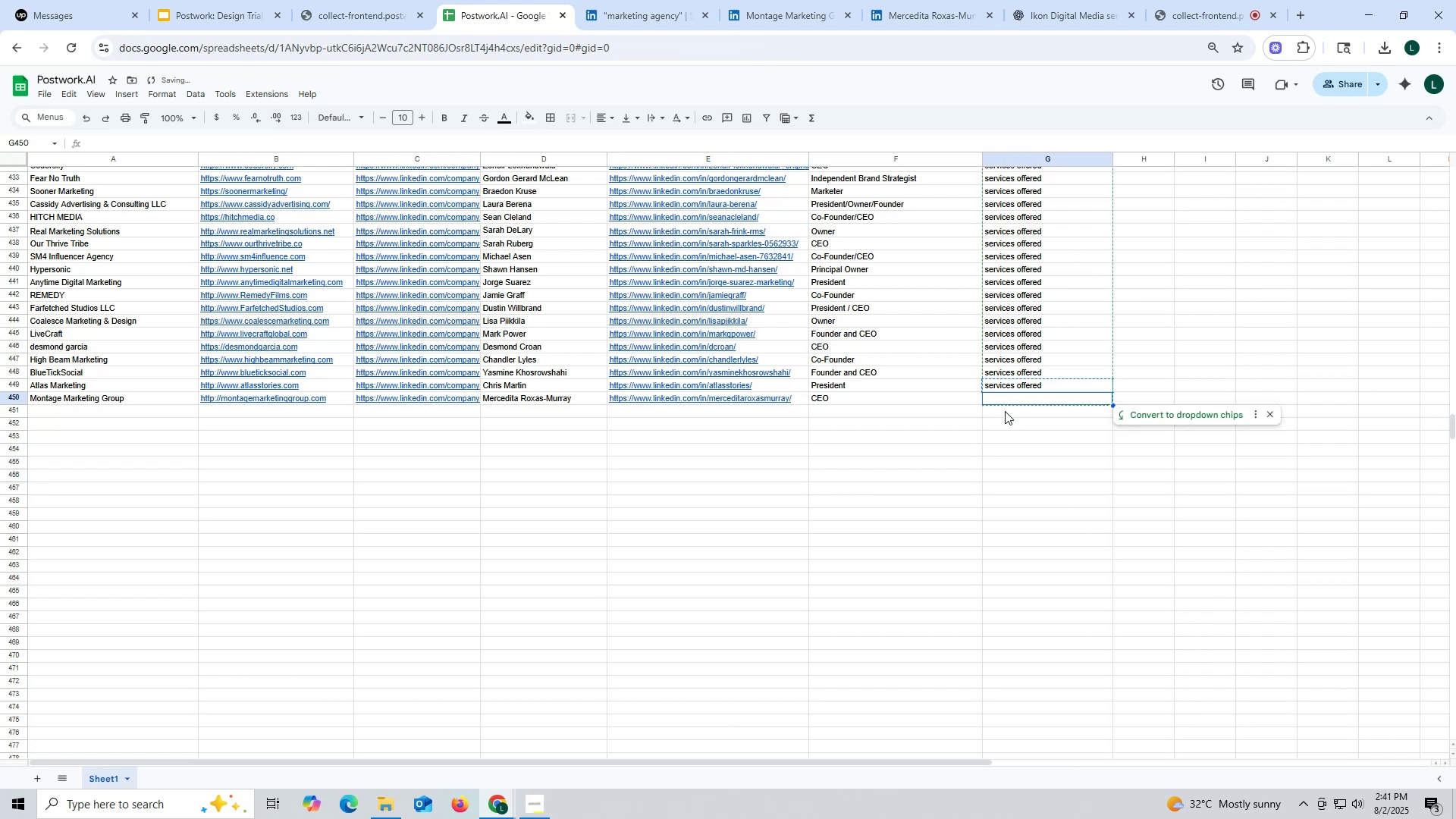 
key(Control+V)
 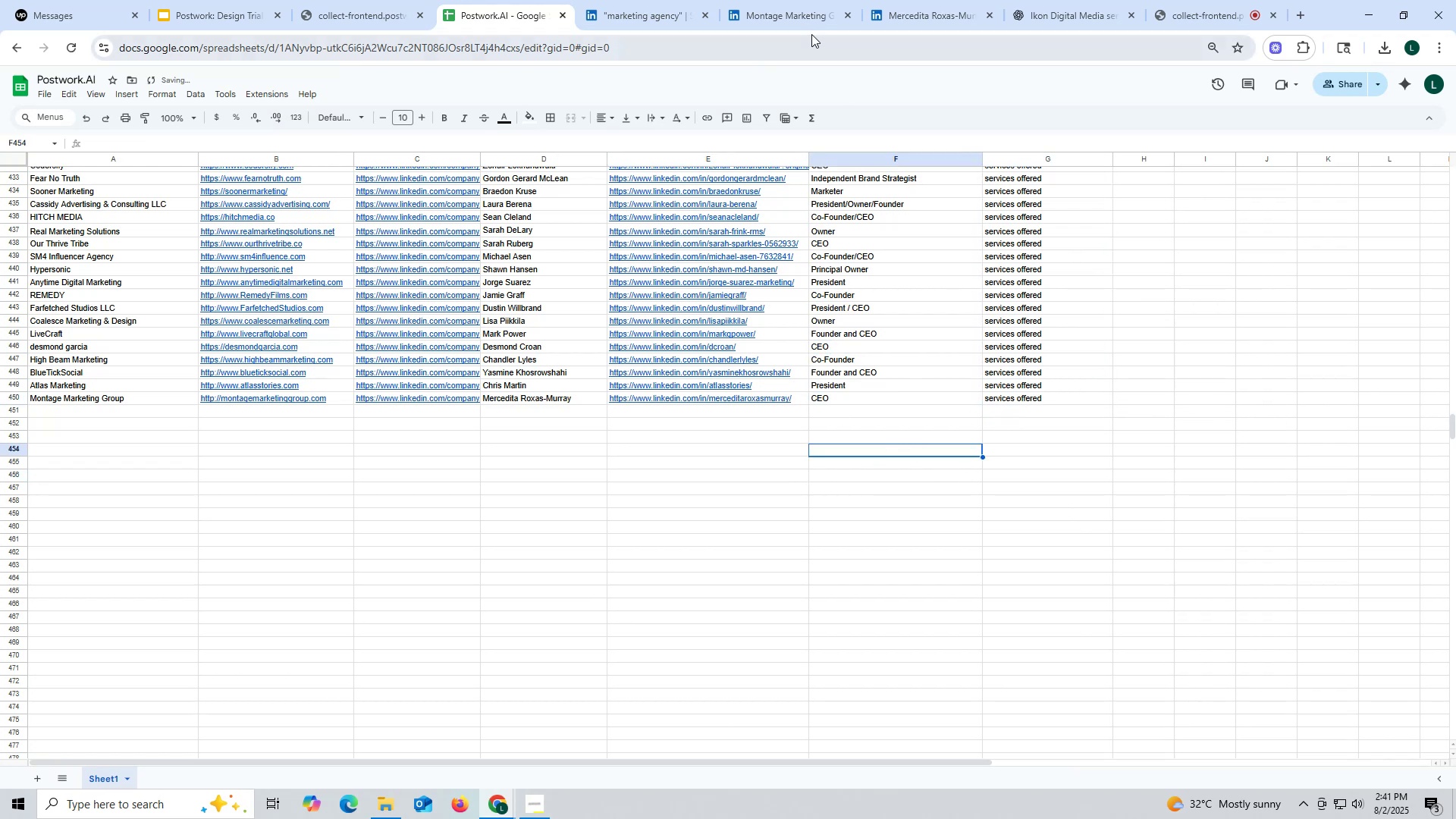 
left_click([802, 18])
 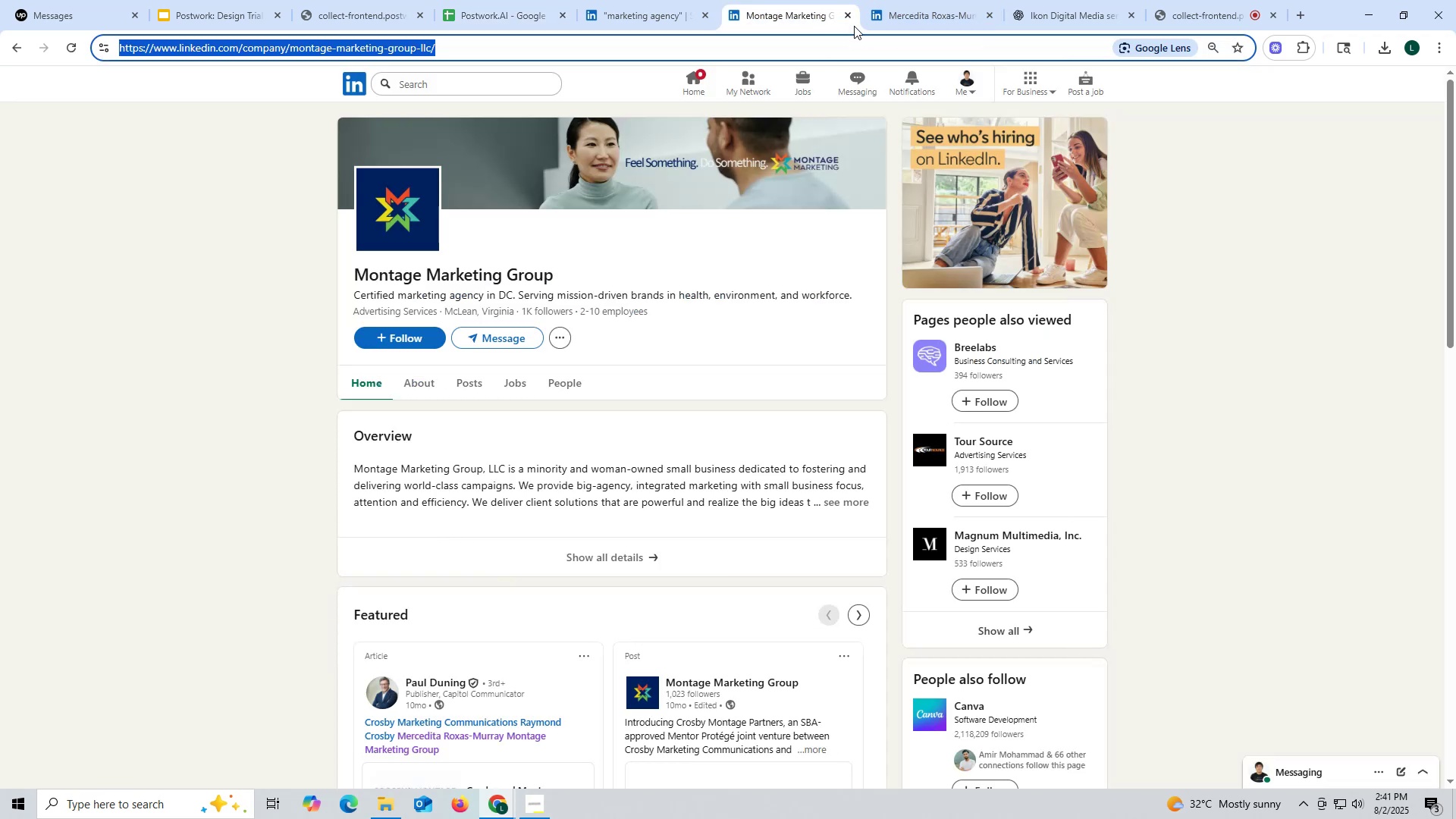 
left_click([847, 14])
 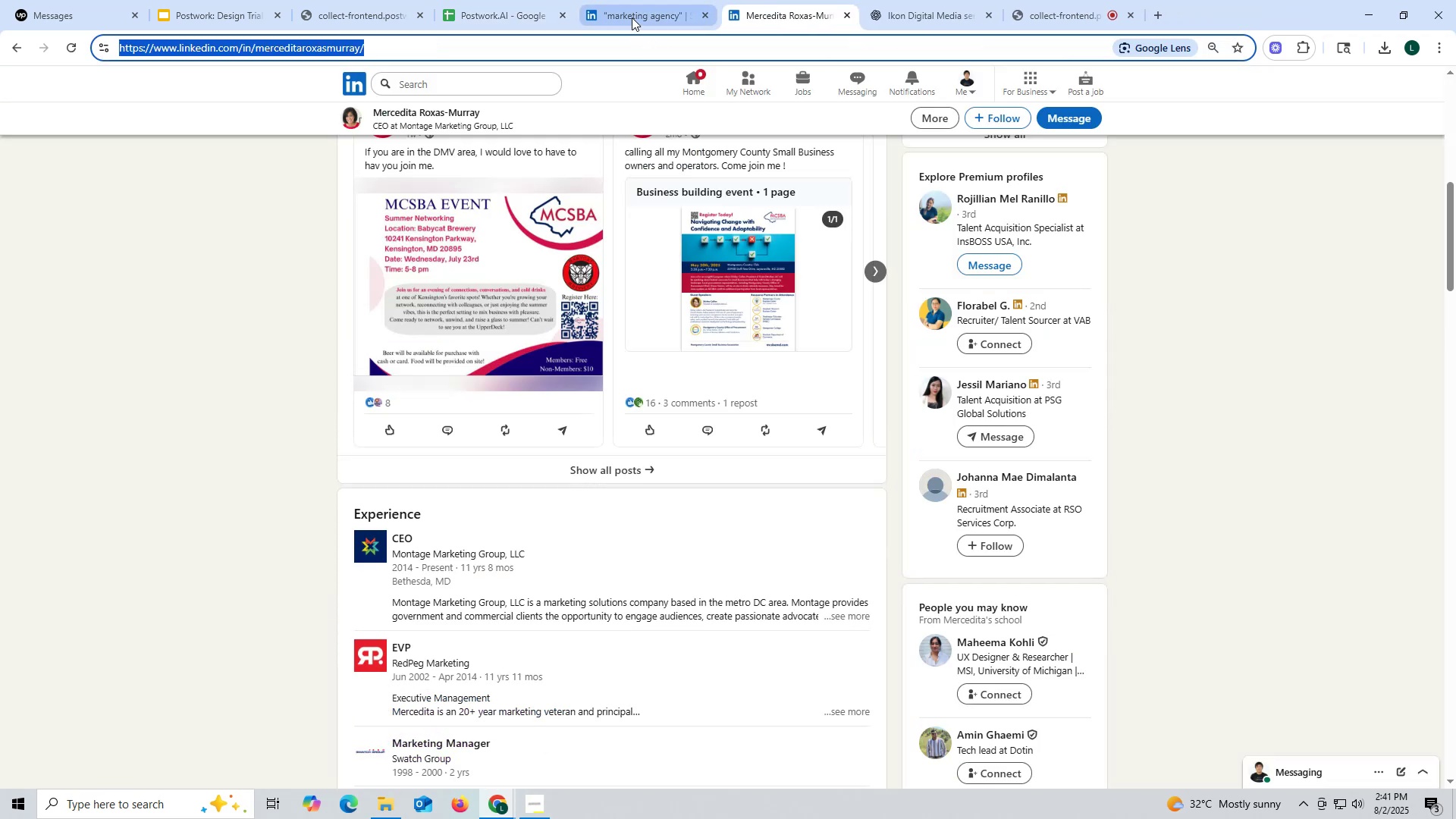 
left_click([631, 17])
 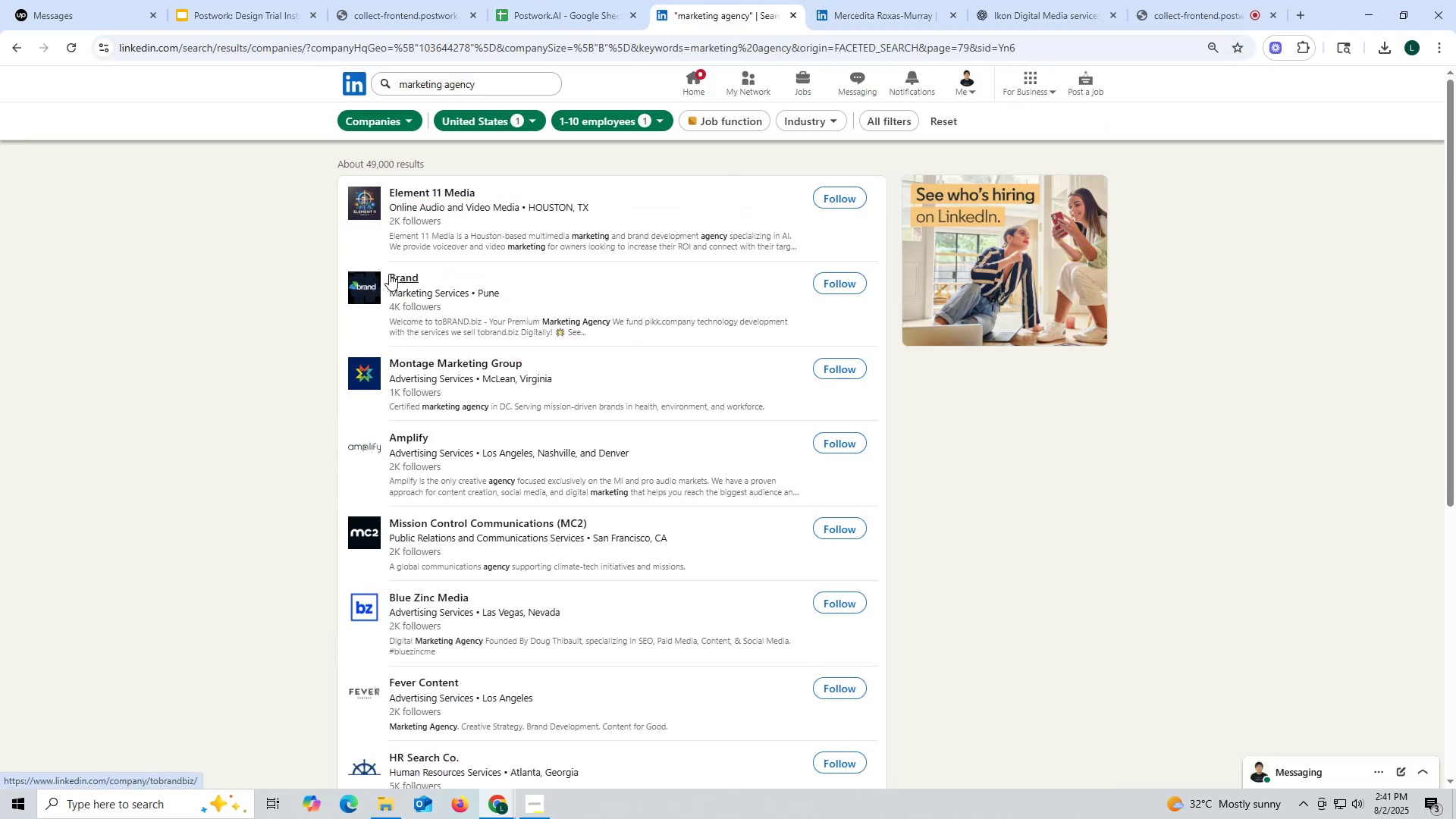 
left_click([440, 296])
 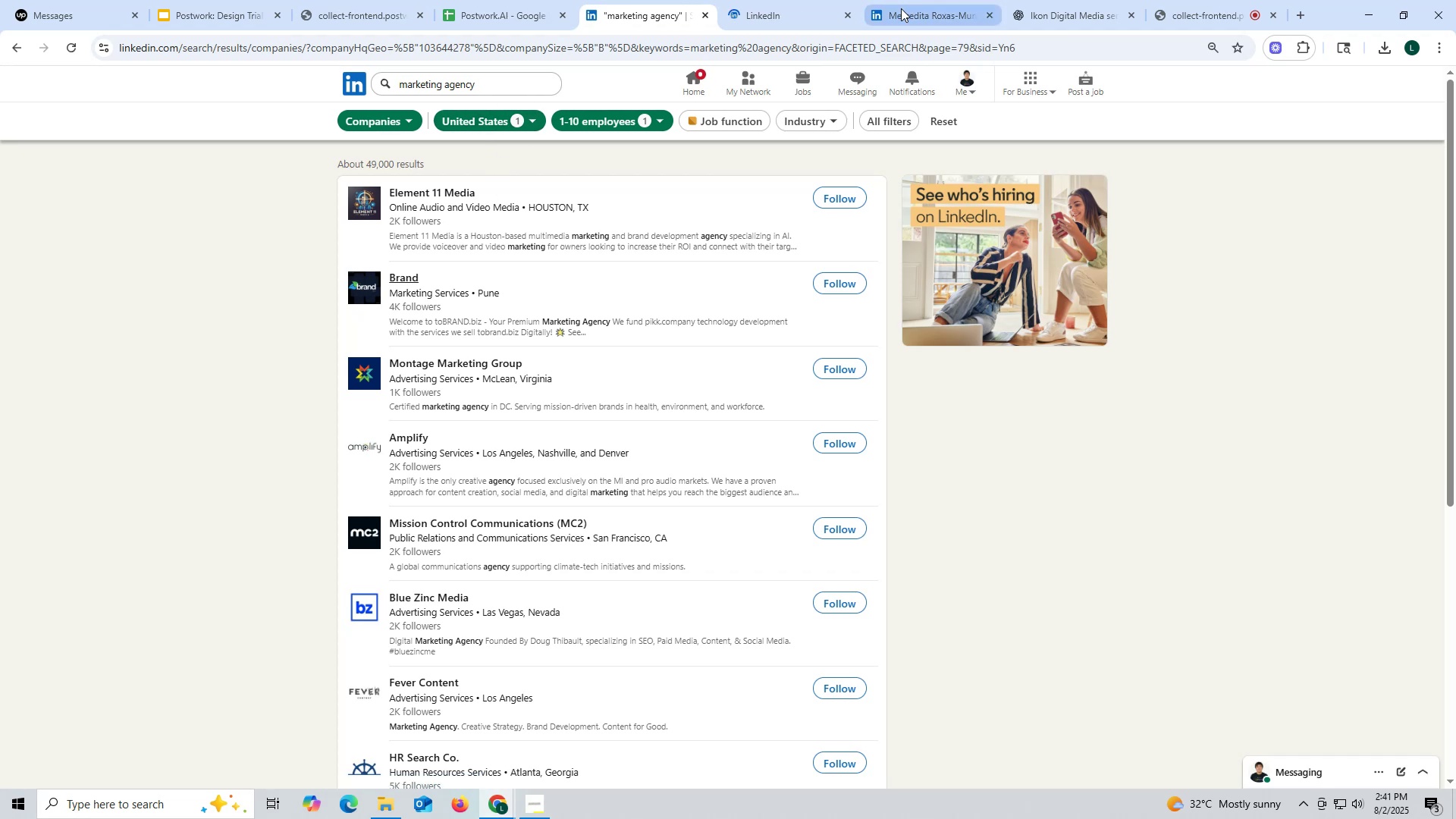 
left_click([785, 13])
 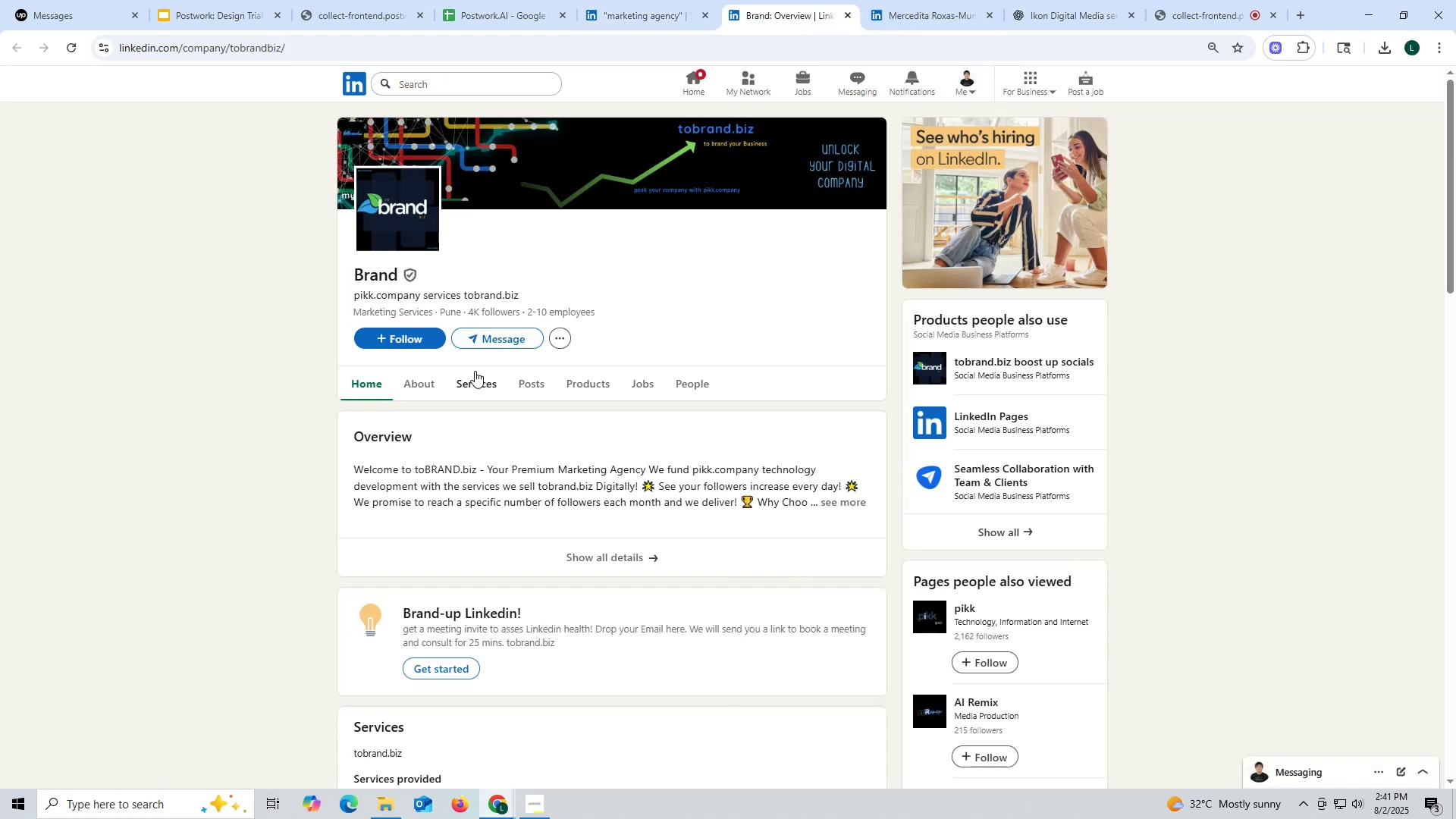 
left_click([530, 384])
 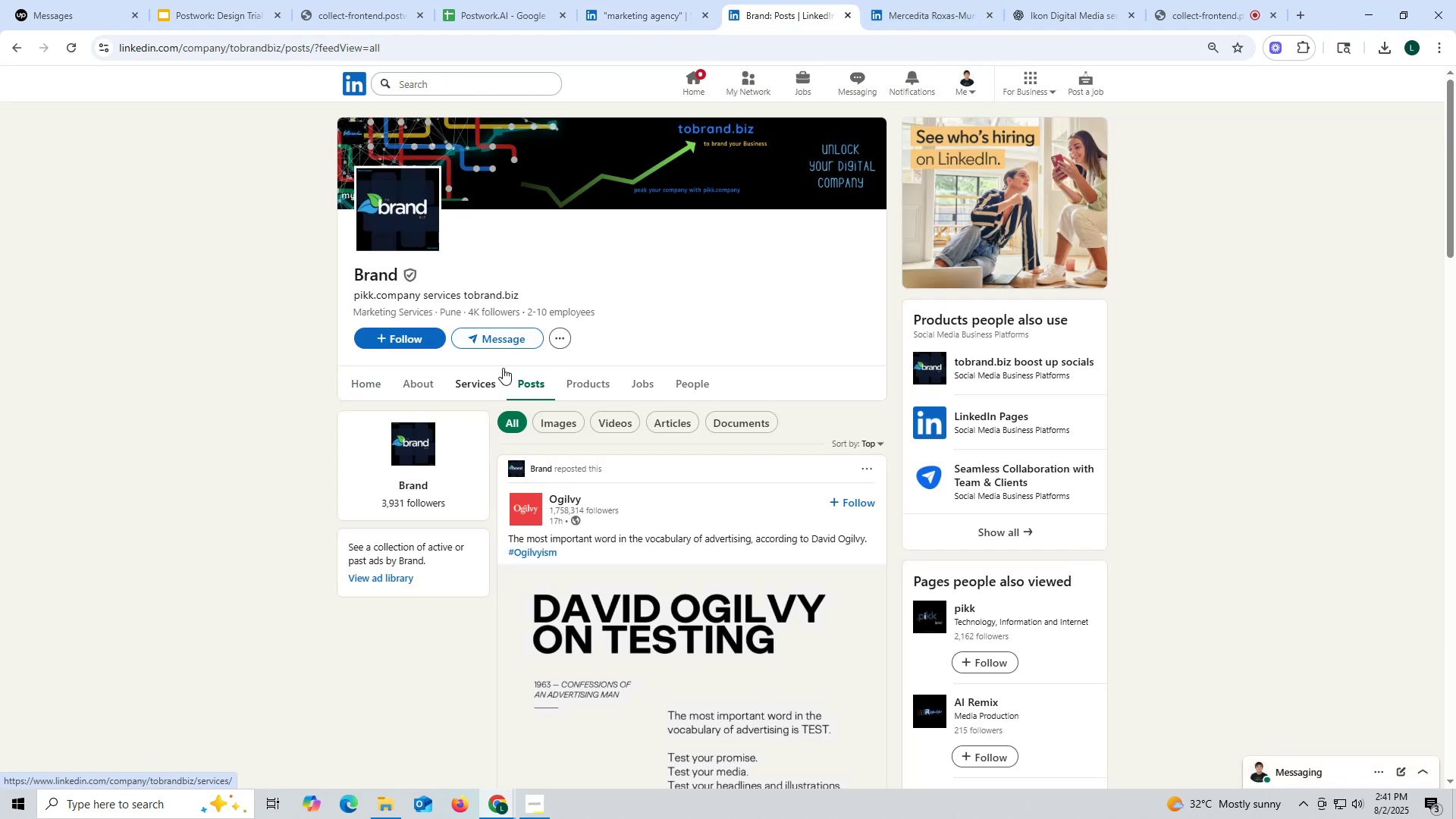 
left_click([434, 386])
 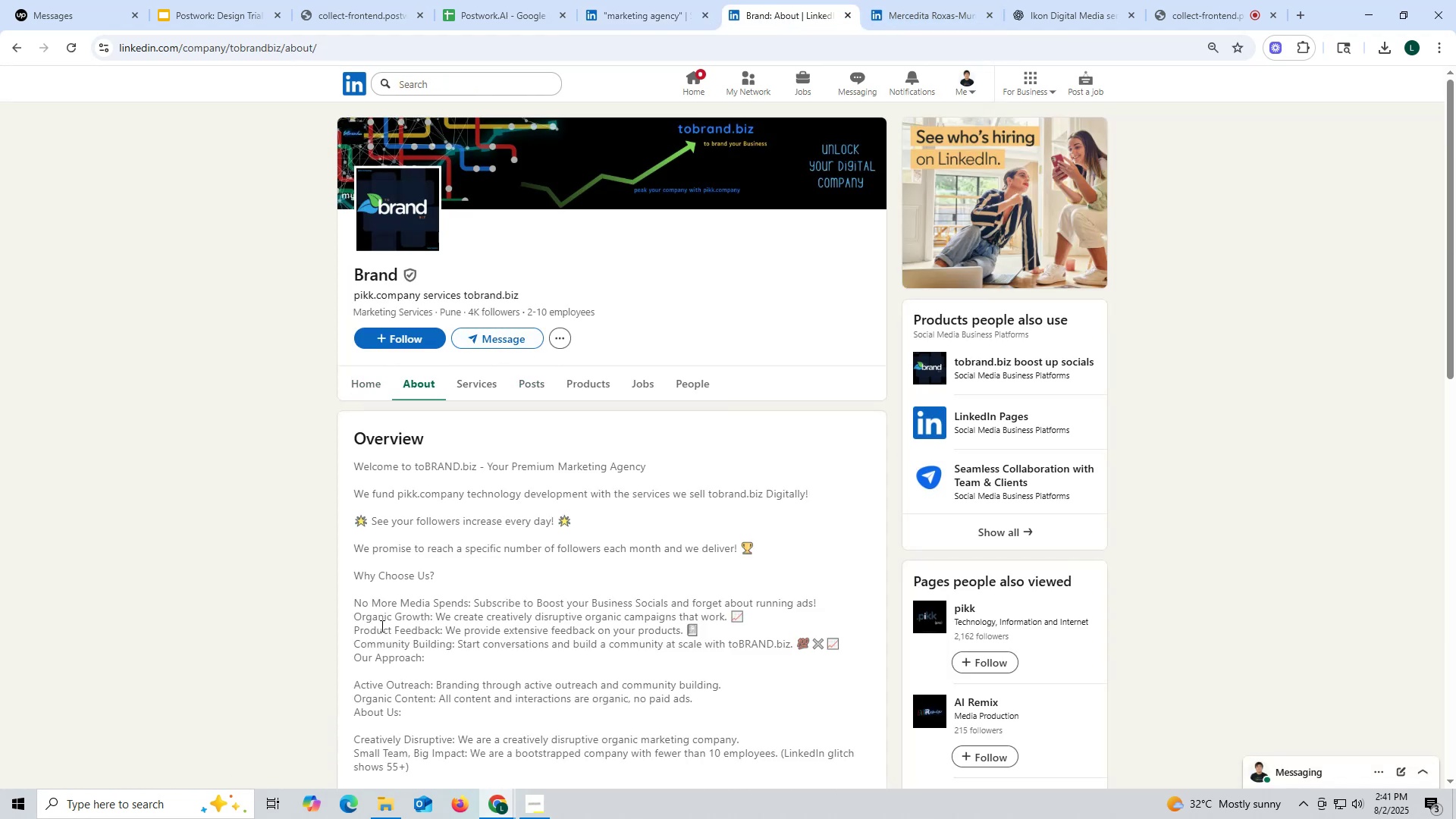 
scroll: coordinate [366, 577], scroll_direction: down, amount: 5.0
 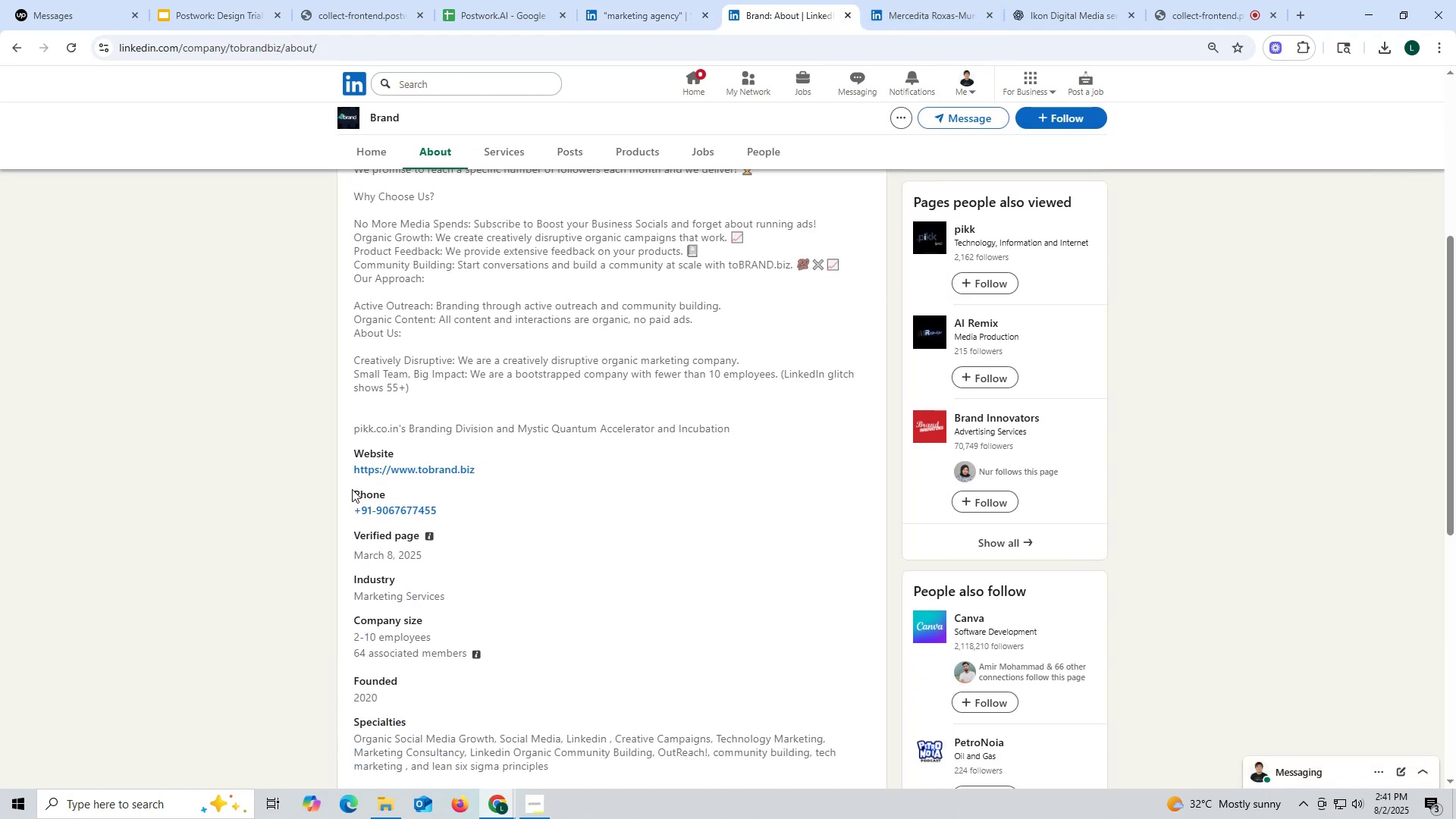 
left_click_drag(start_coordinate=[342, 466], to_coordinate=[535, 469])
 